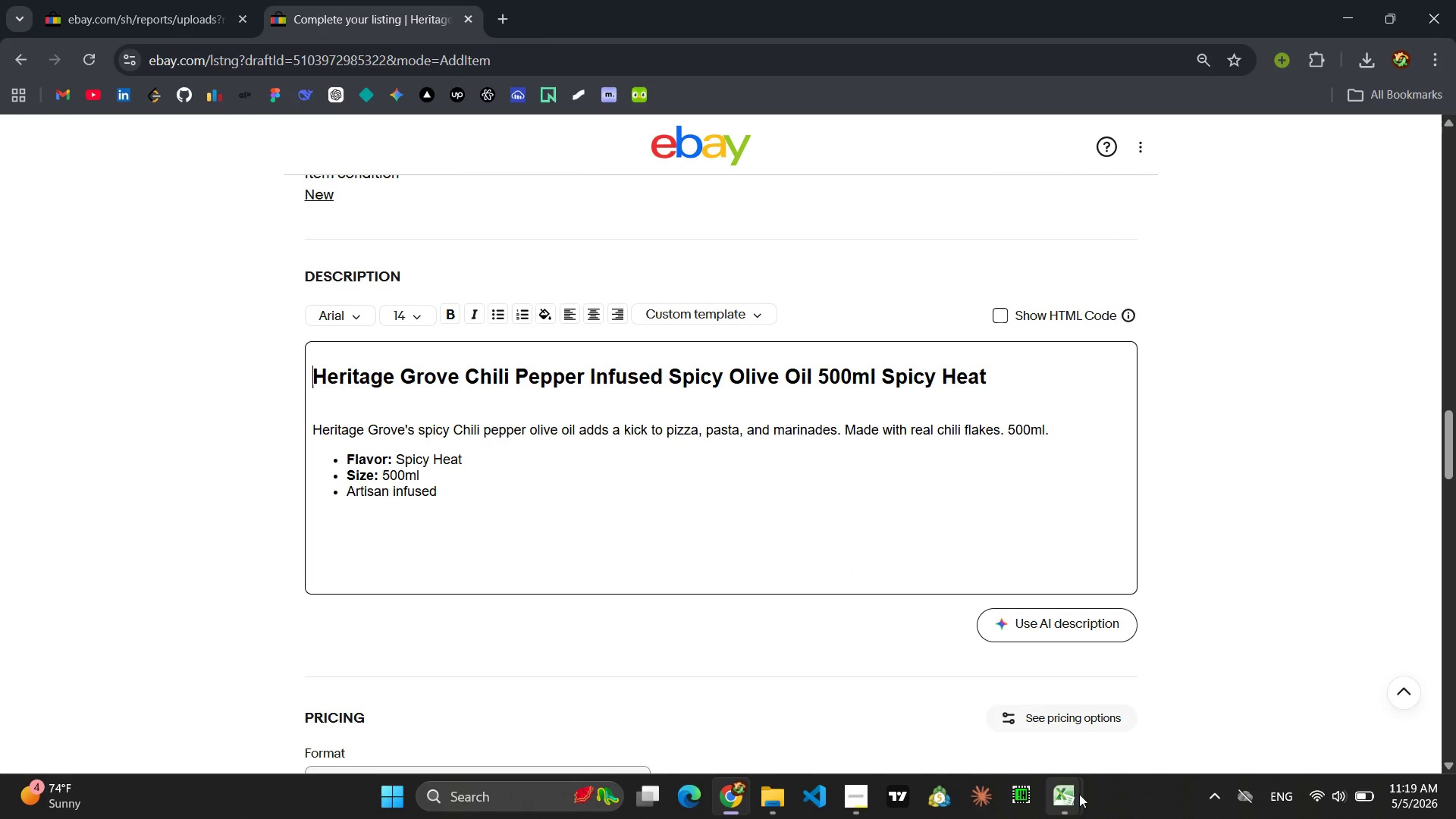 
left_click([1138, 707])
 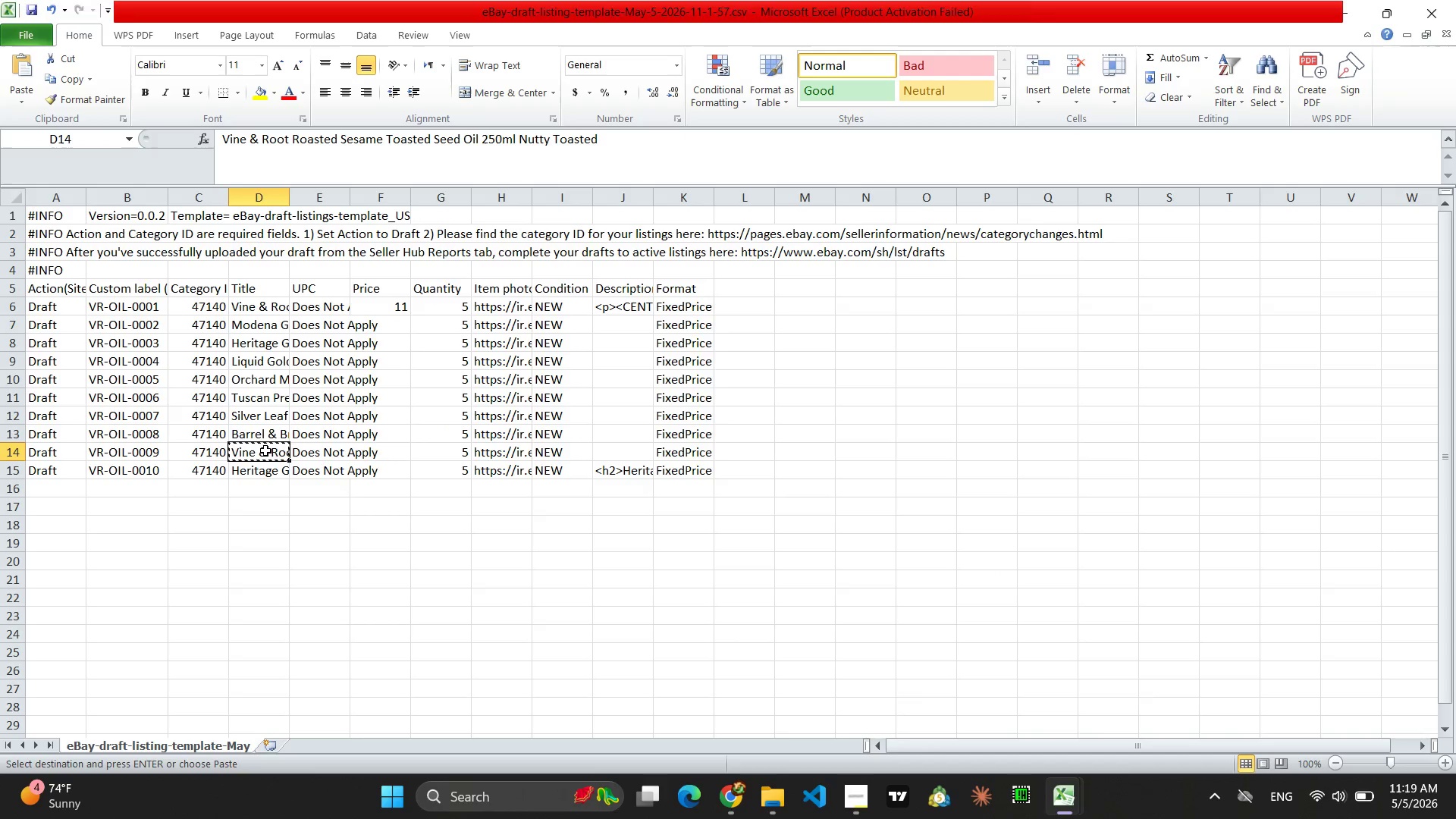 
double_click([265, 450])
 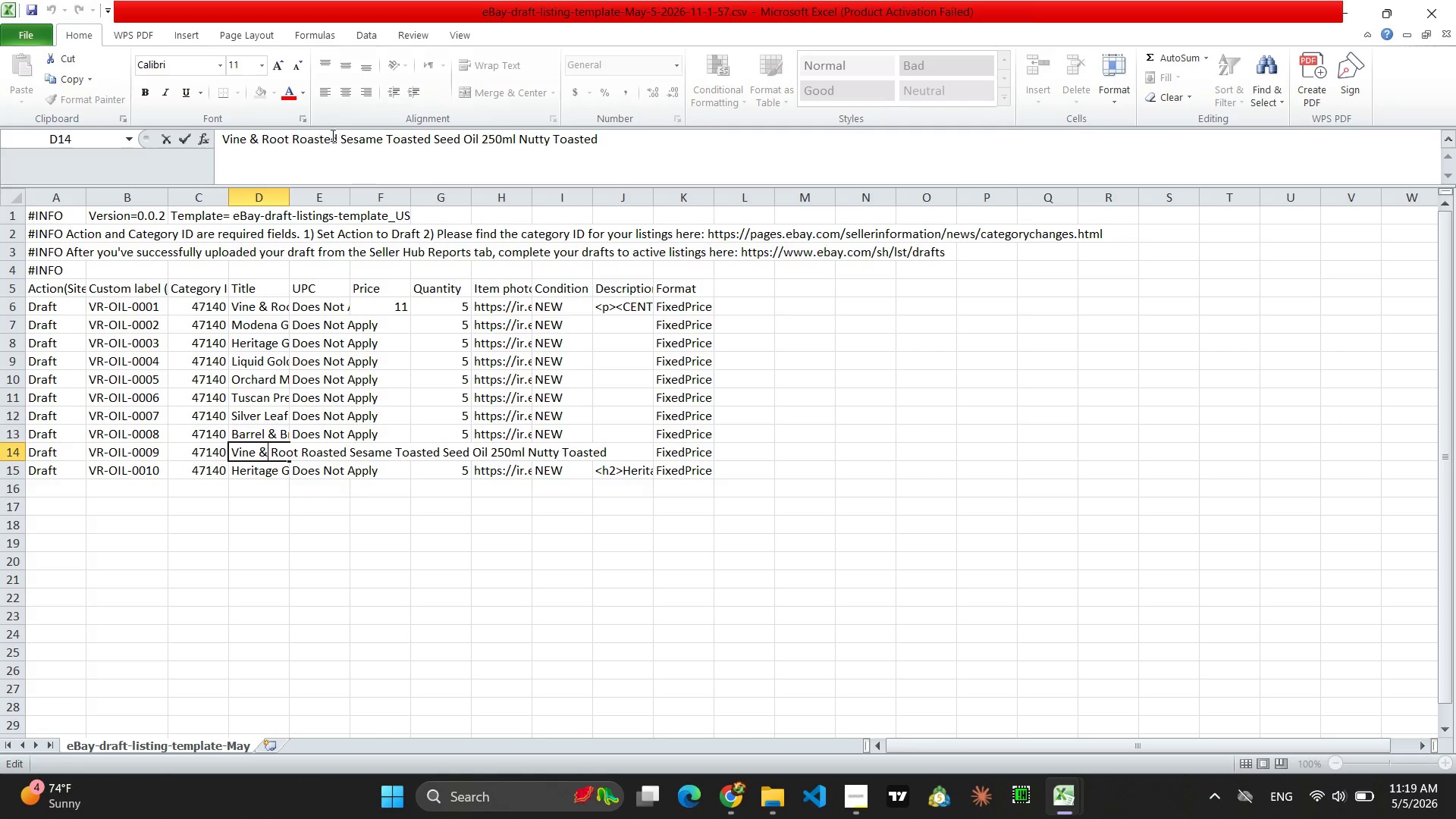 
double_click([332, 137])
 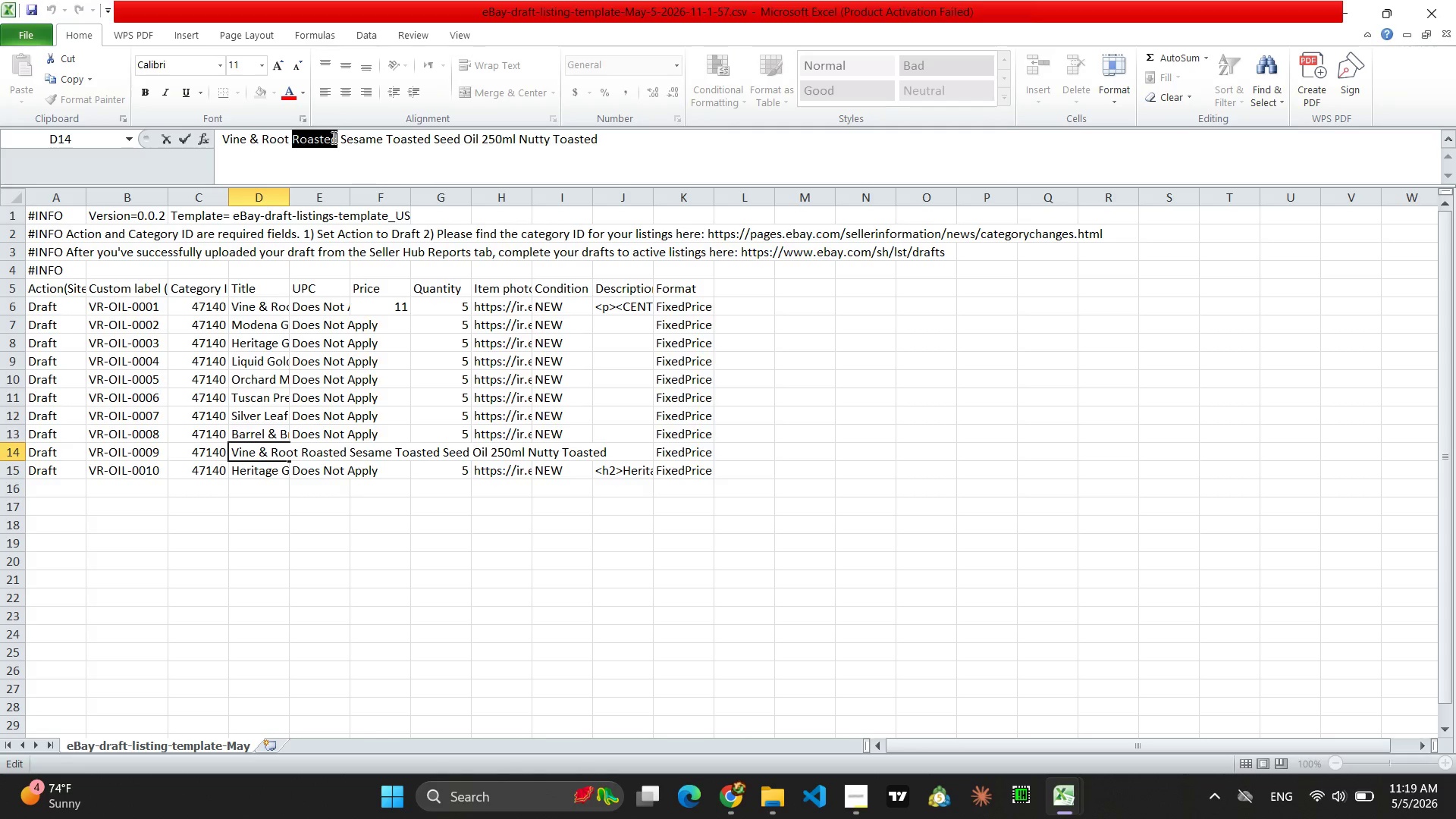 
triple_click([332, 137])
 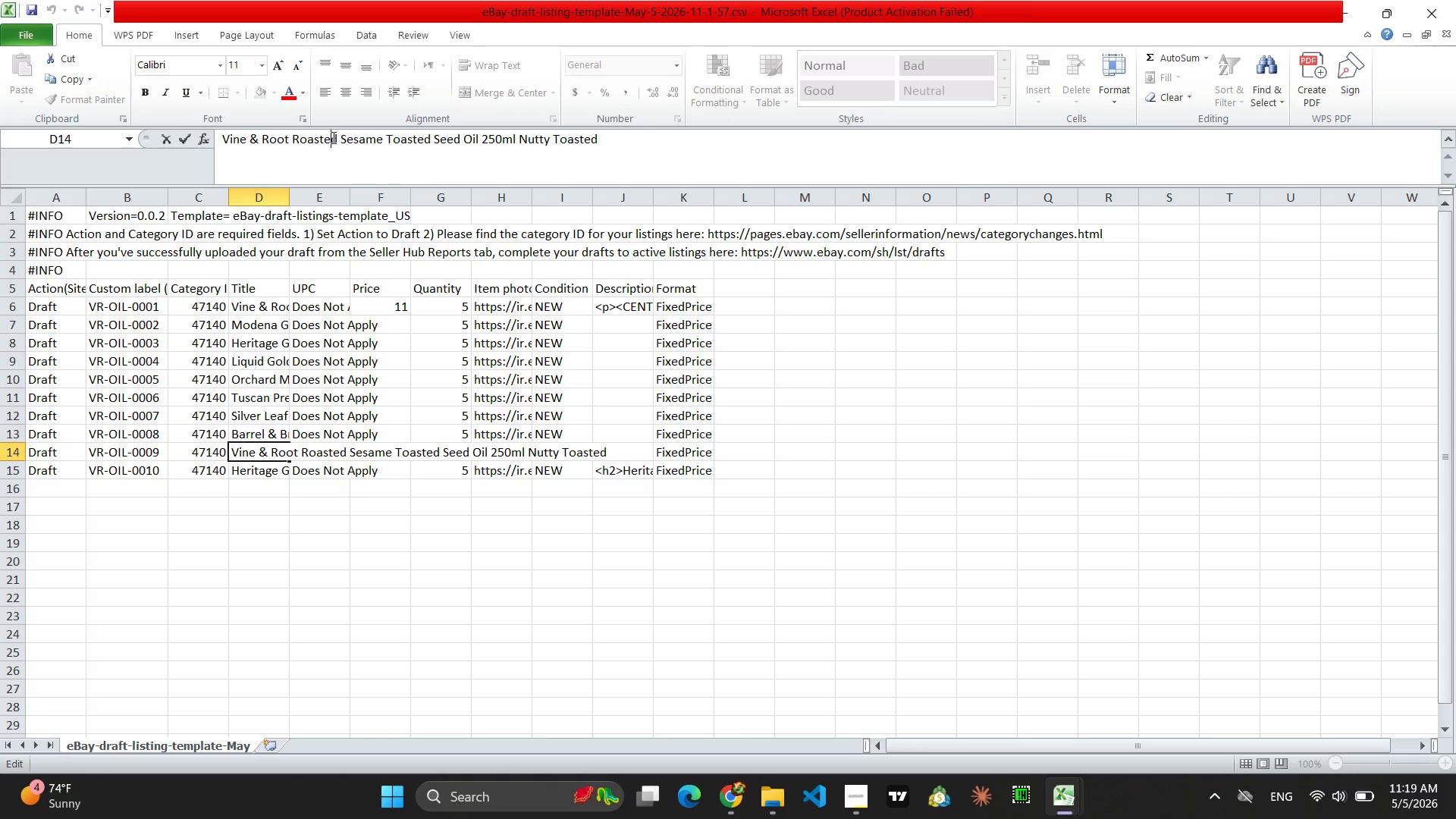 
triple_click([332, 137])
 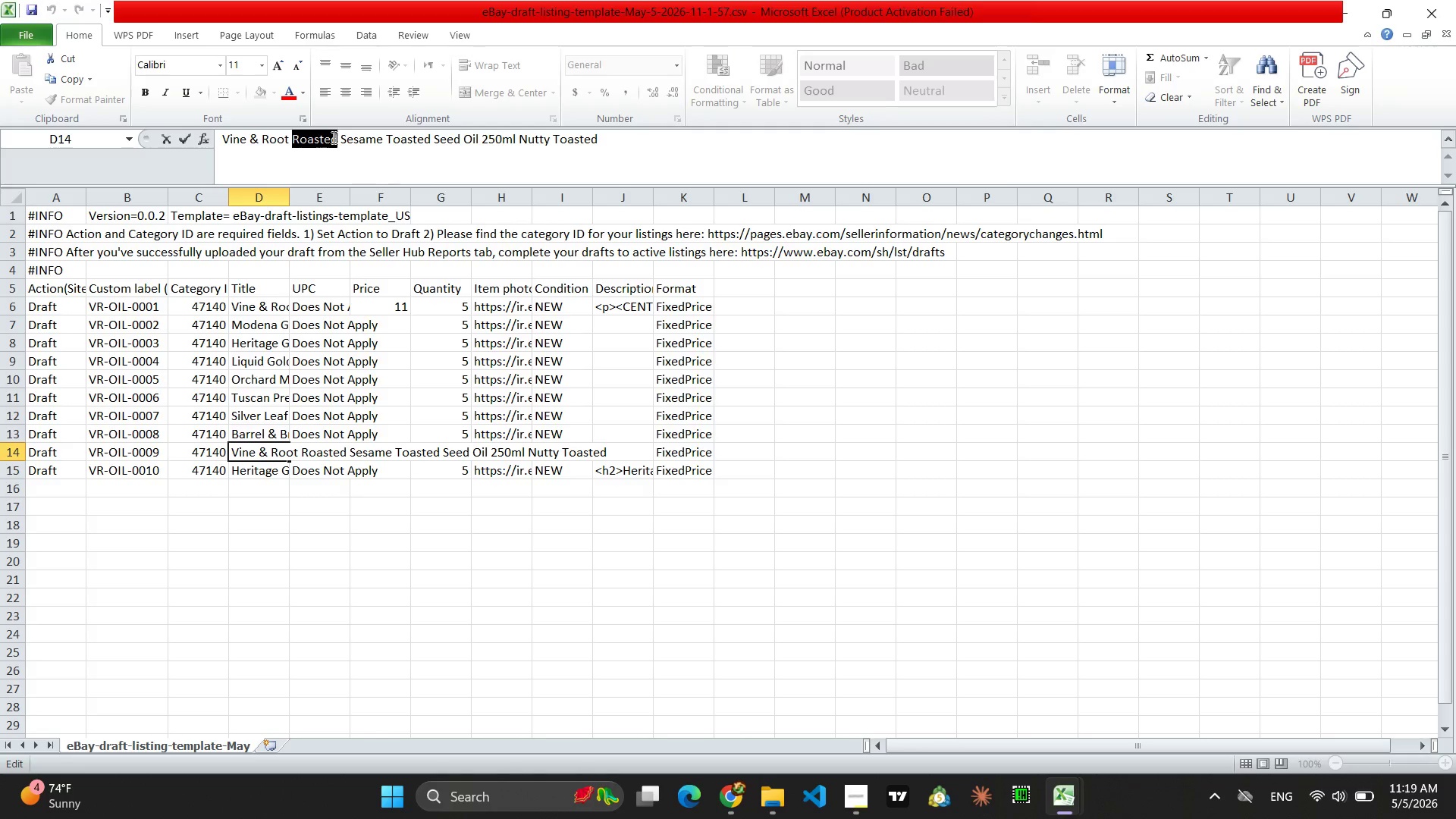 
triple_click([332, 137])
 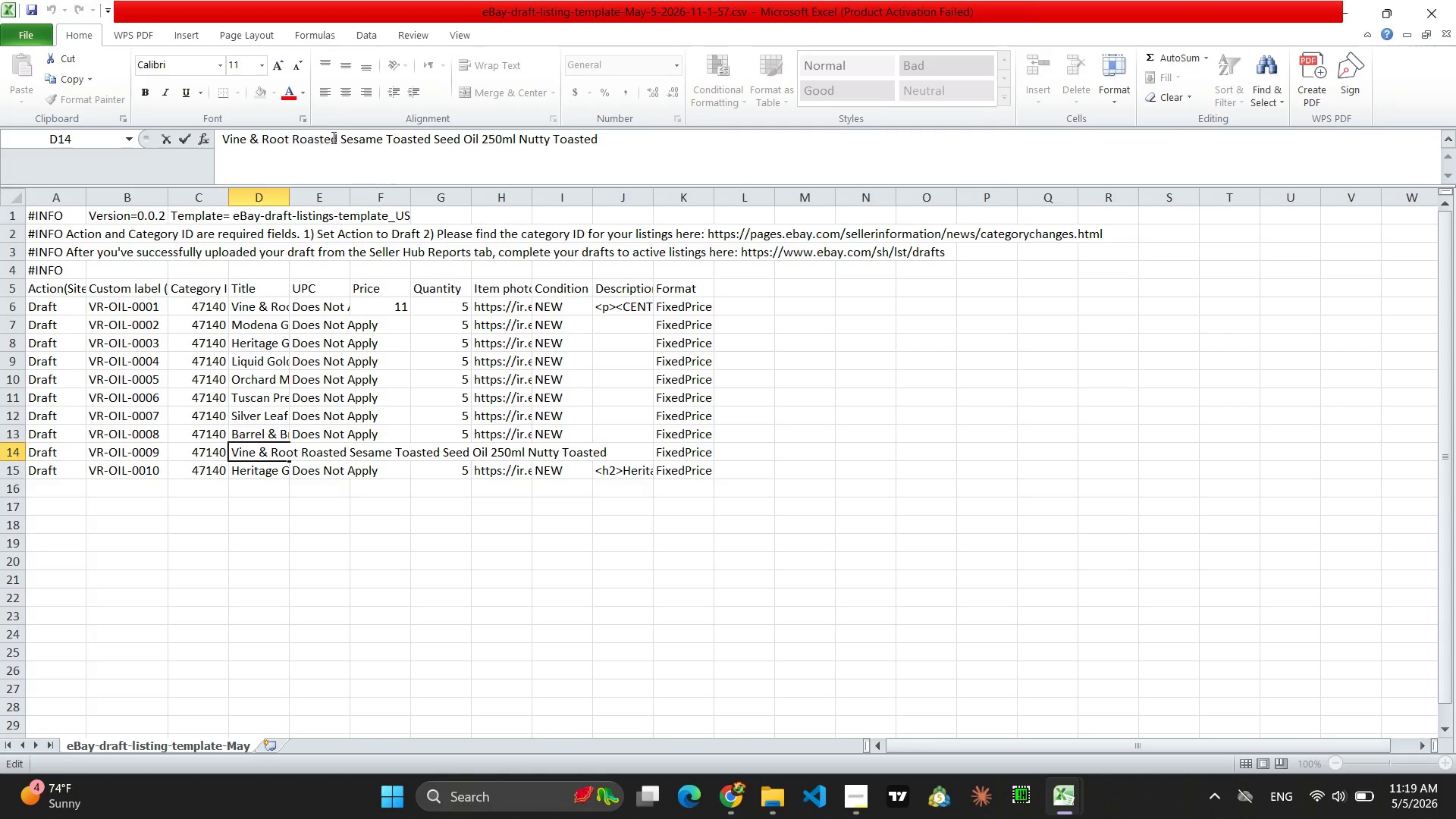 
triple_click([332, 137])
 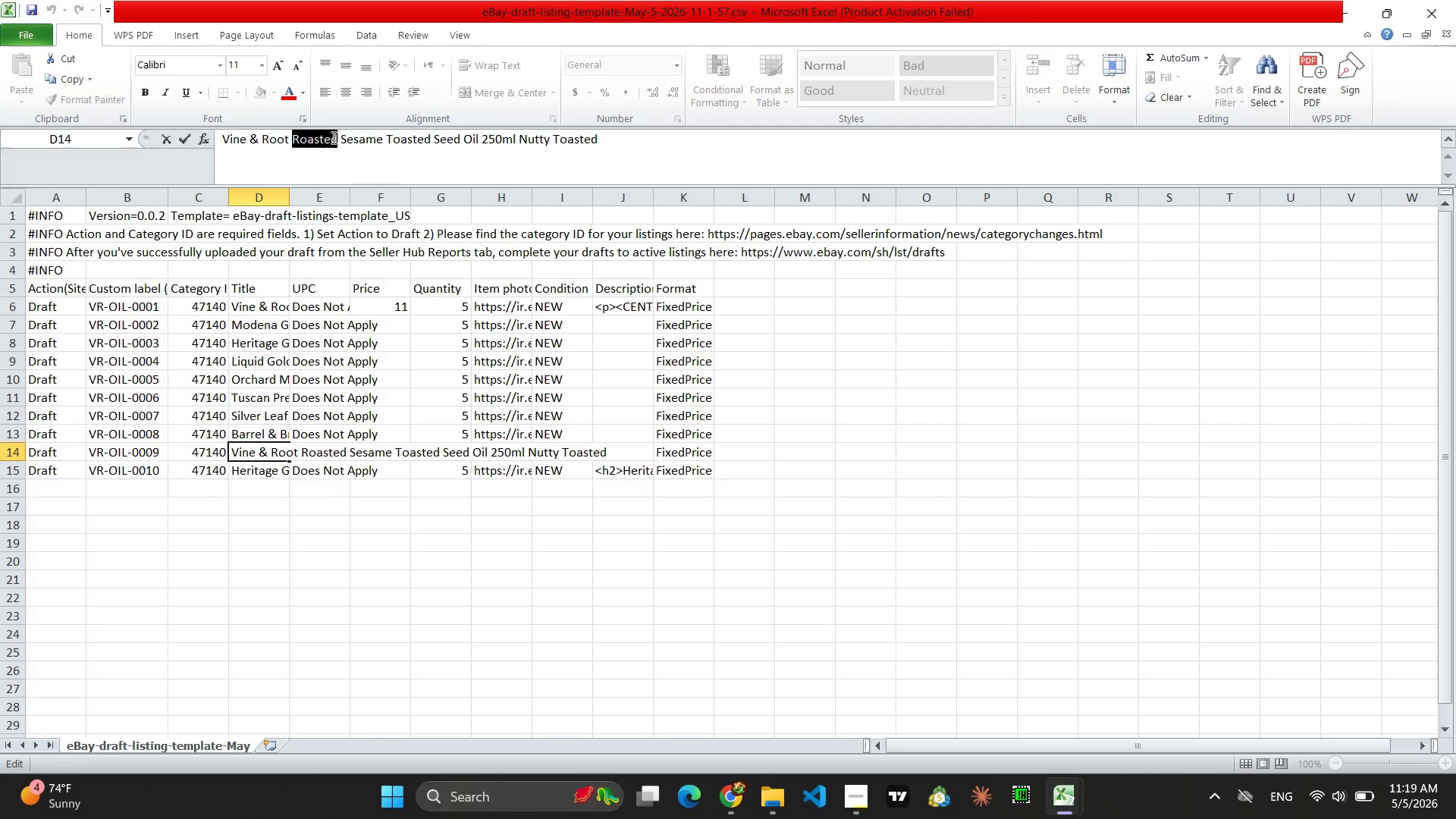 
triple_click([332, 137])
 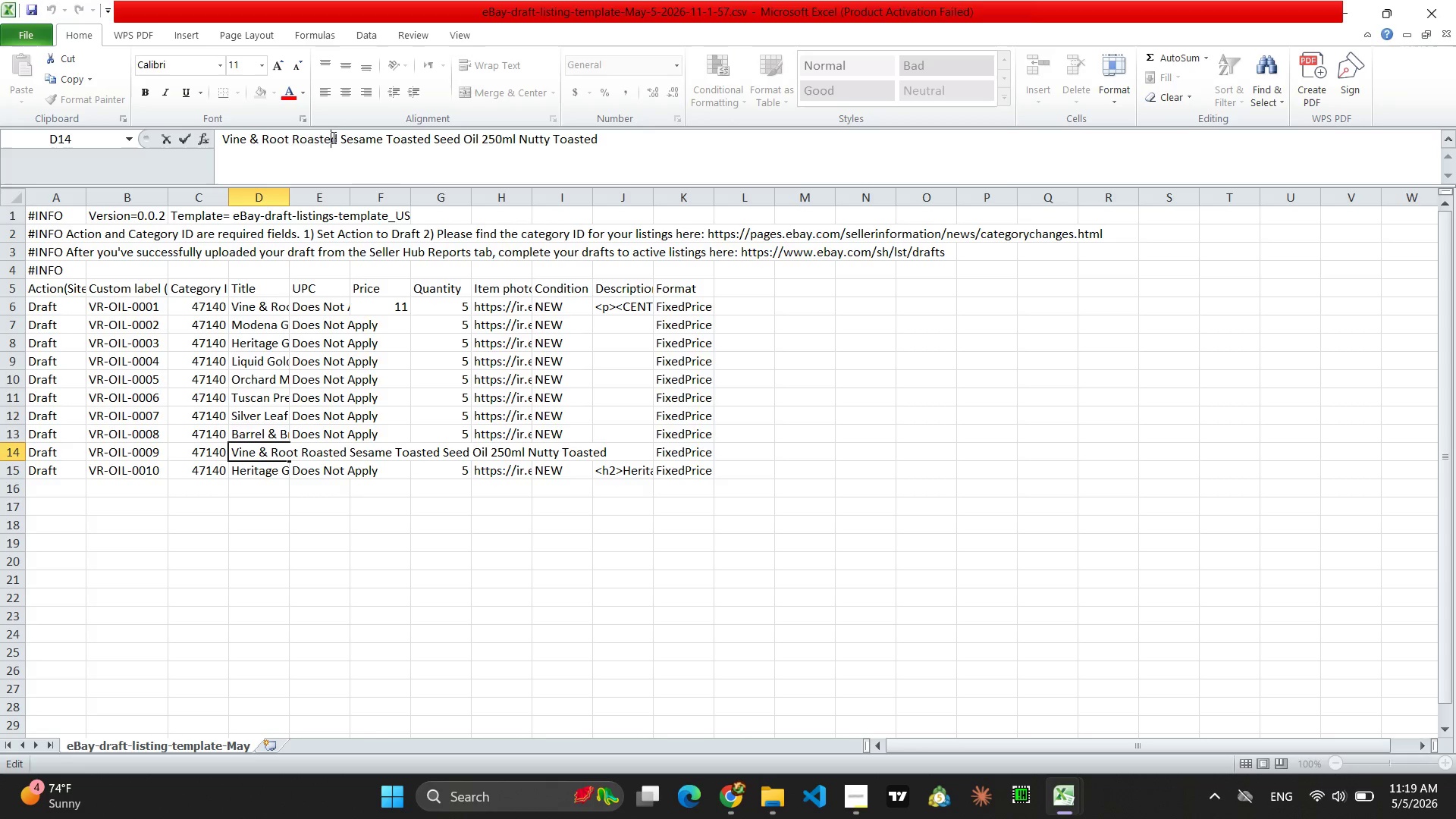 
triple_click([332, 137])
 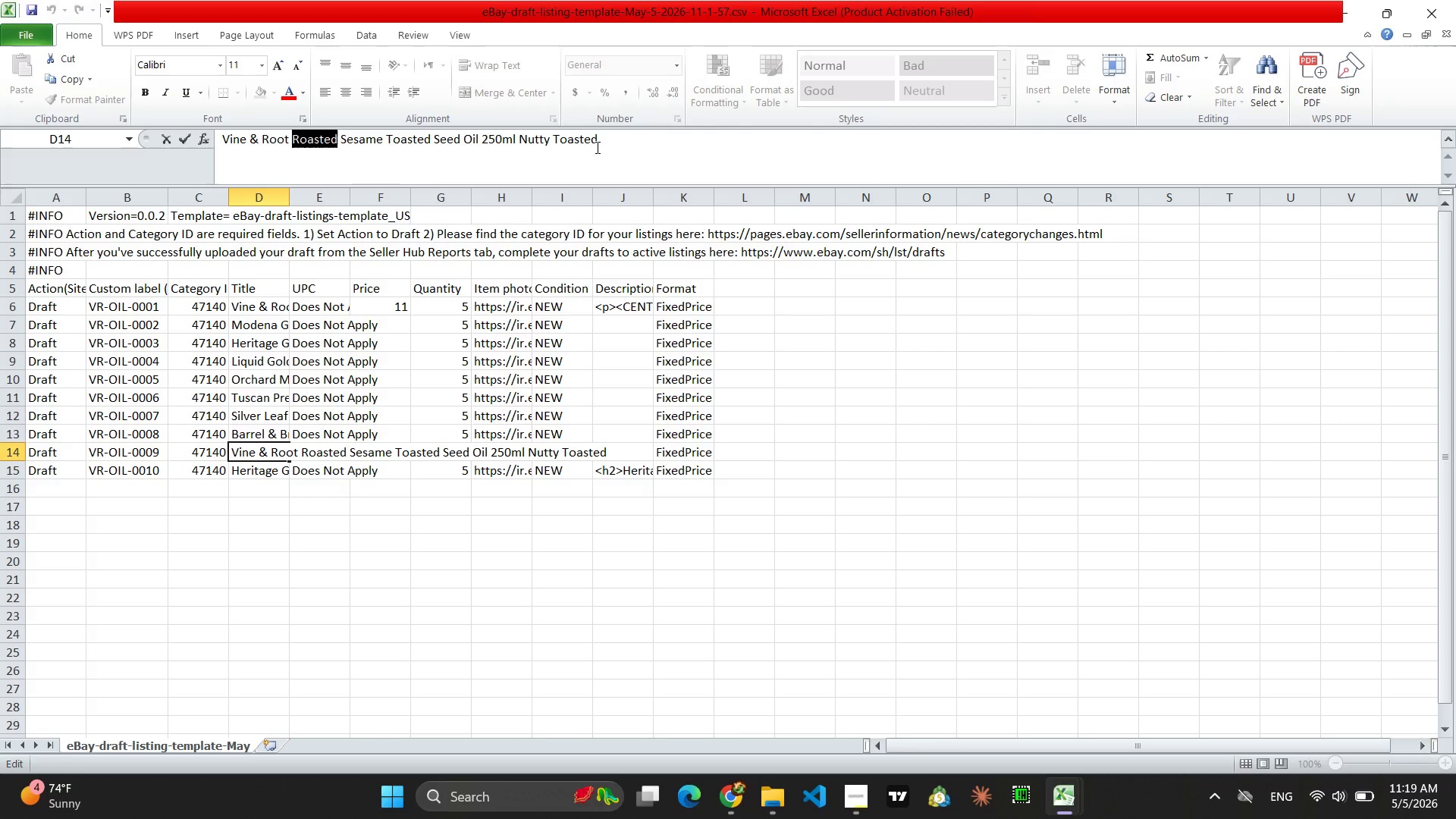 
left_click_drag(start_coordinate=[609, 140], to_coordinate=[202, 138])
 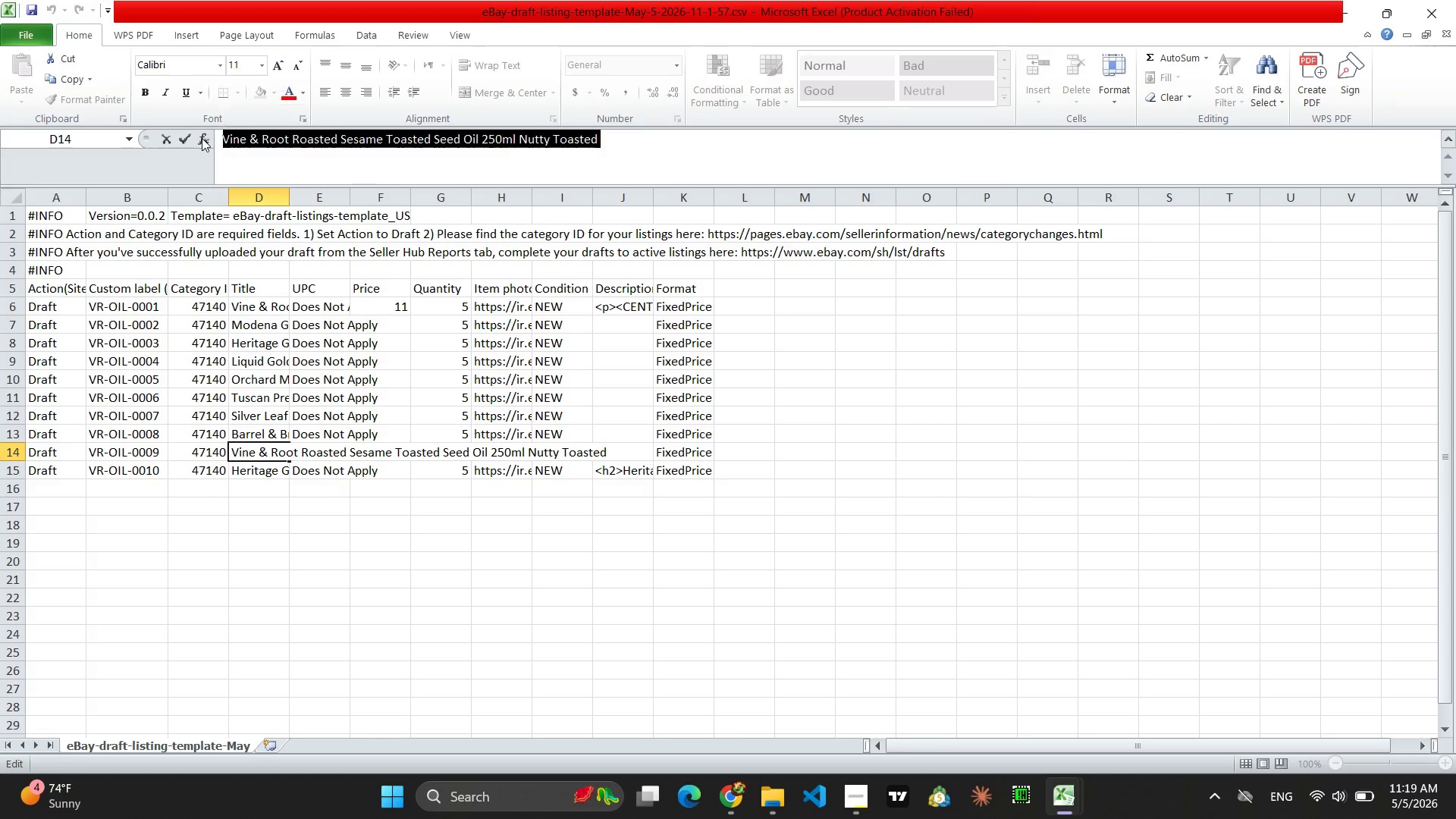 
key(Control+C)
 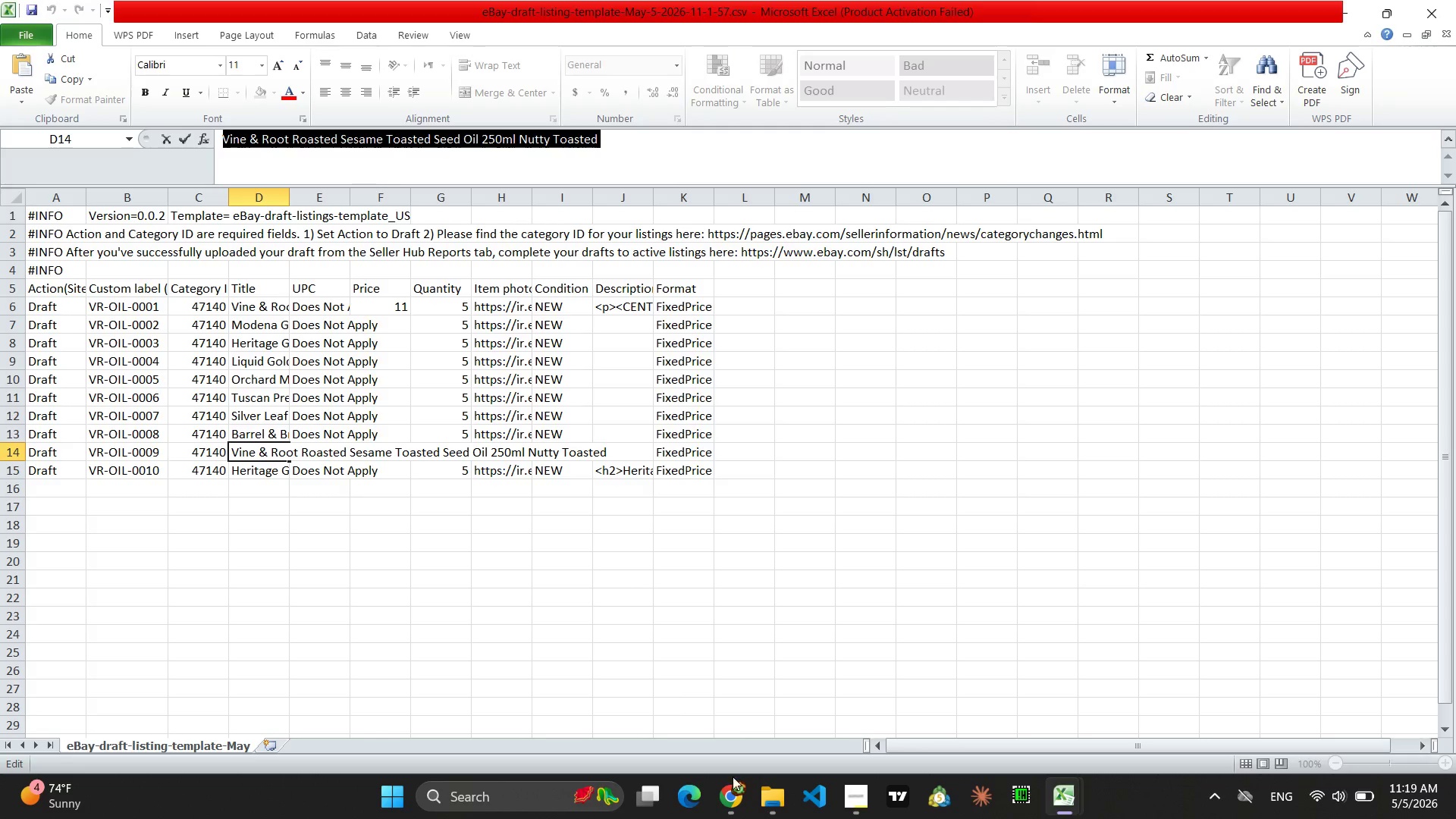 
left_click([730, 791])
 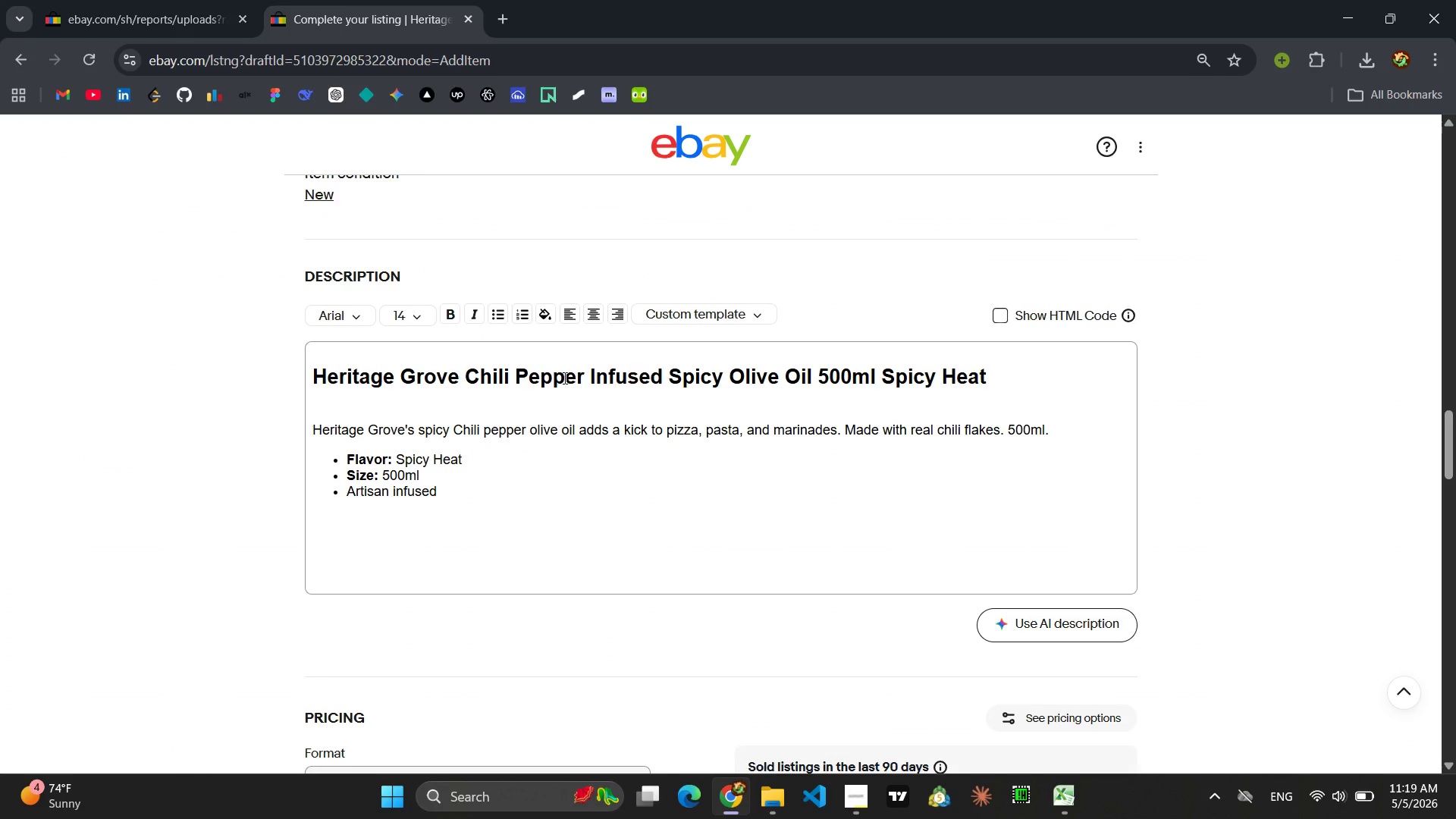 
double_click([560, 372])
 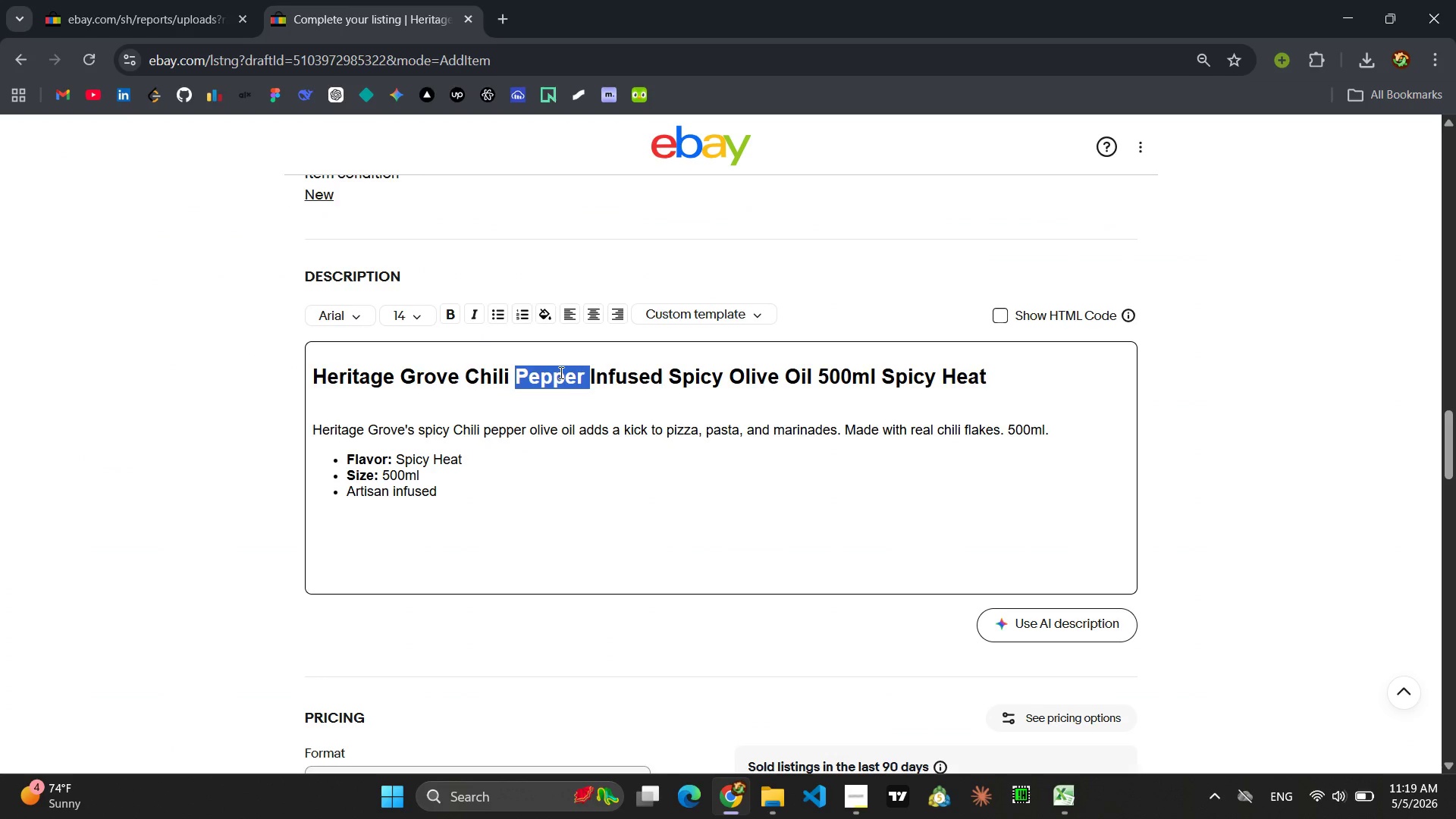 
triple_click([560, 372])
 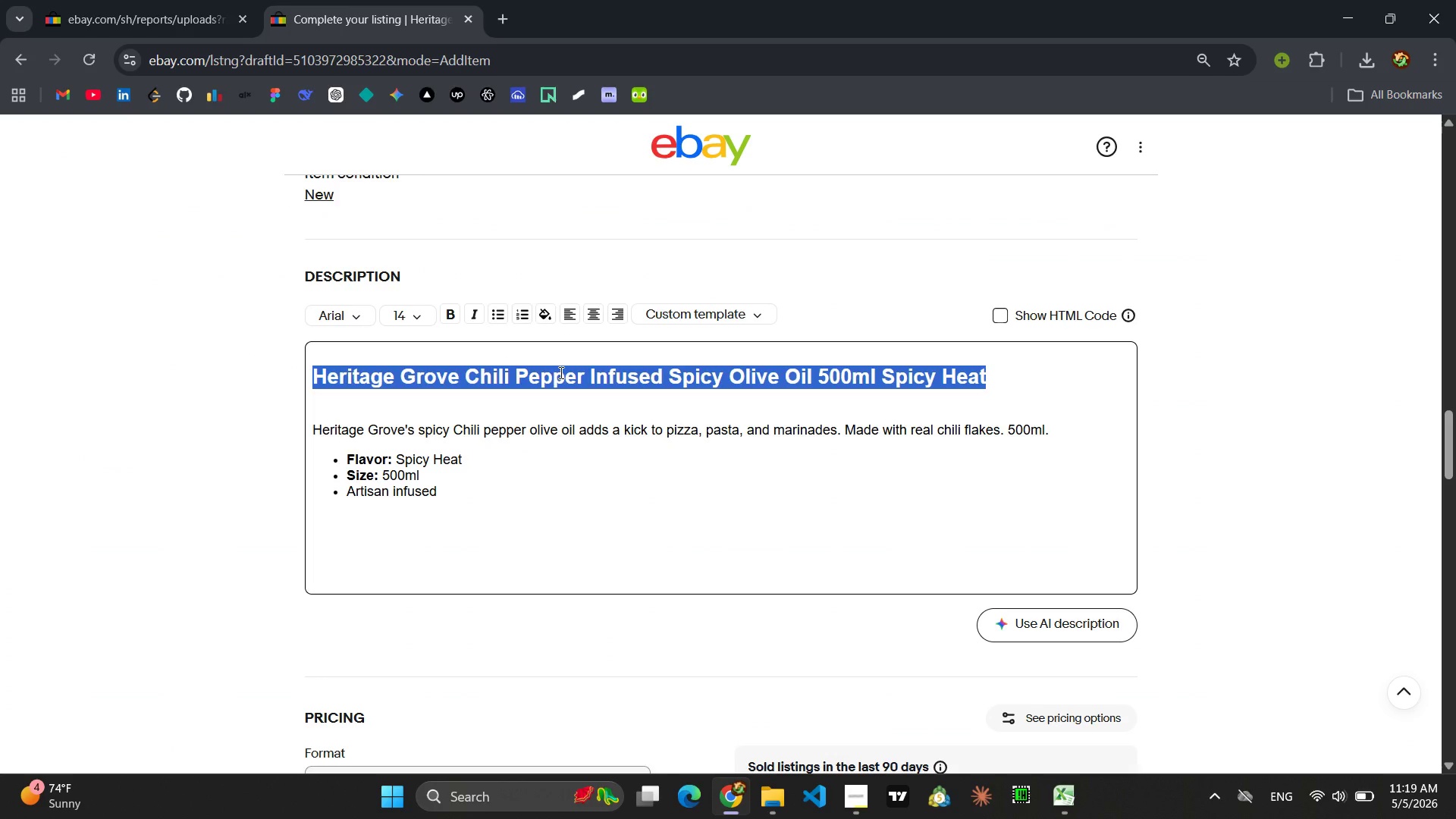 
key(Control+V)
 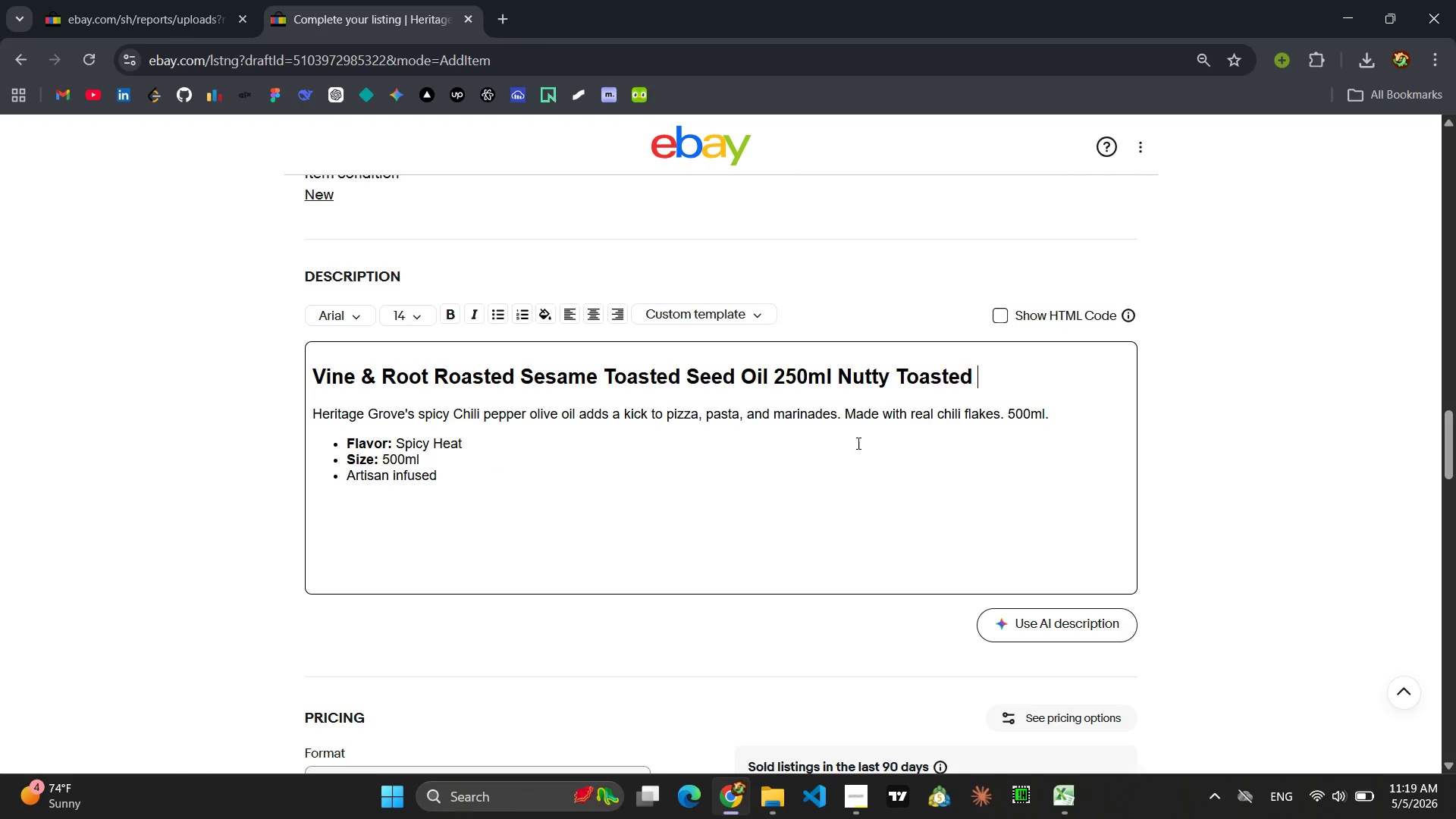 
wait(7.19)
 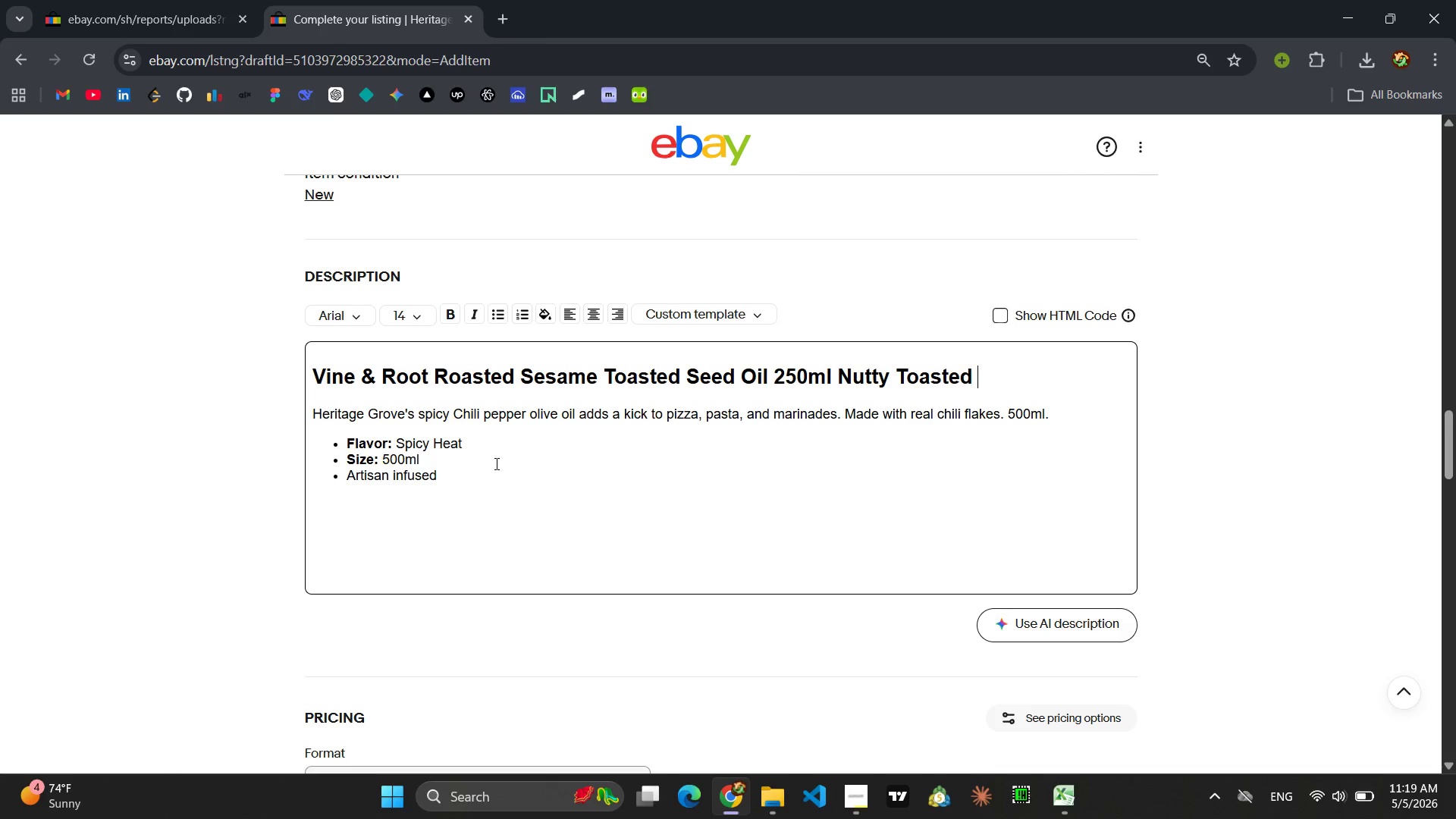 
left_click_drag(start_coordinate=[1062, 413], to_coordinate=[271, 413])
 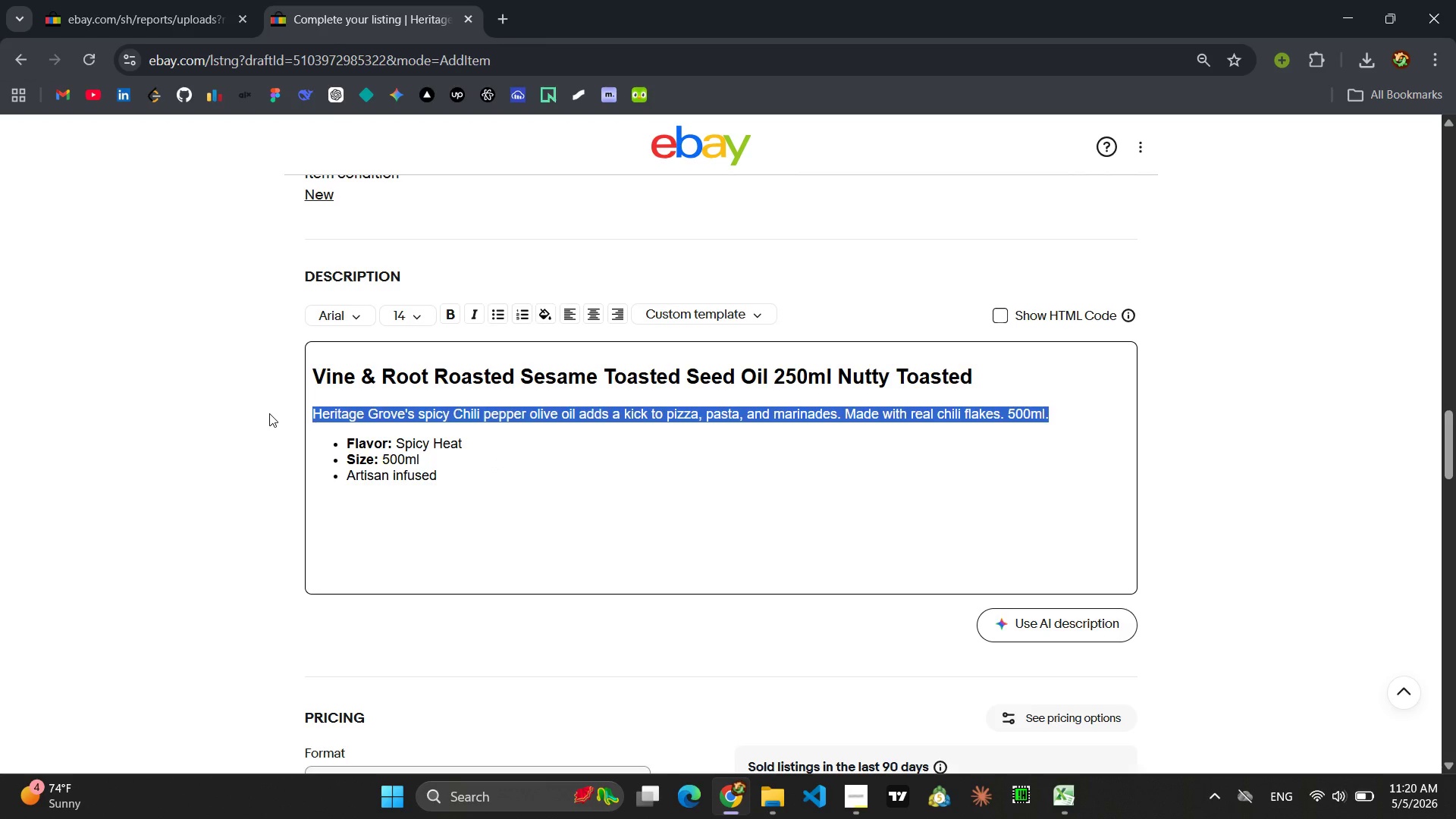 
wait(9.69)
 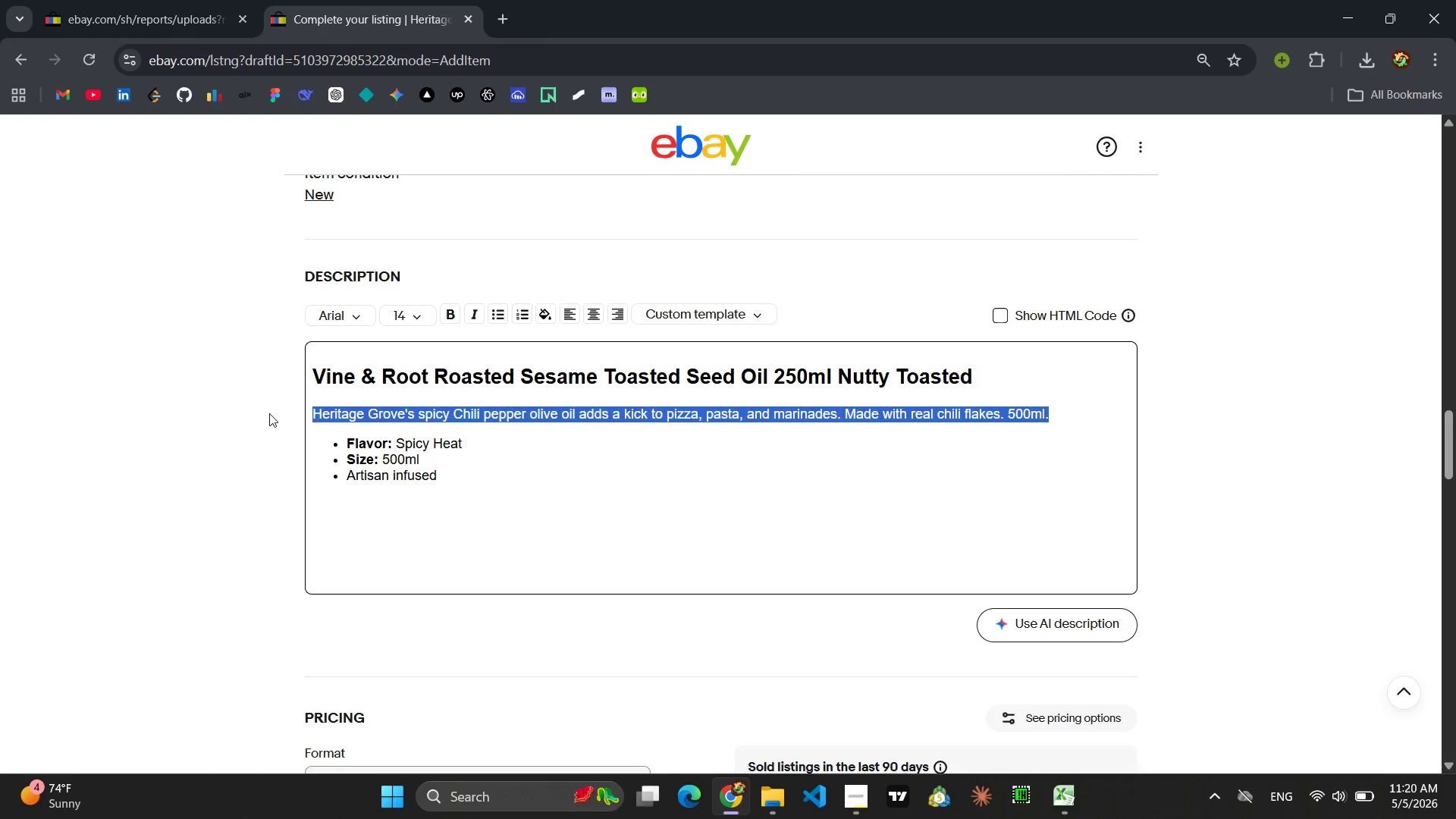 
type(Vine & Root 's)
key(Backspace)
key(Backspace)
key(Backspace)
type(;s )
key(Backspace)
key(Backspace)
key(Backspace)
type('s roasted sesame oil is cold-pressed form )
key(Backspace)
key(Backspace)
key(Backspace)
key(Backspace)
type(rom toasted )
 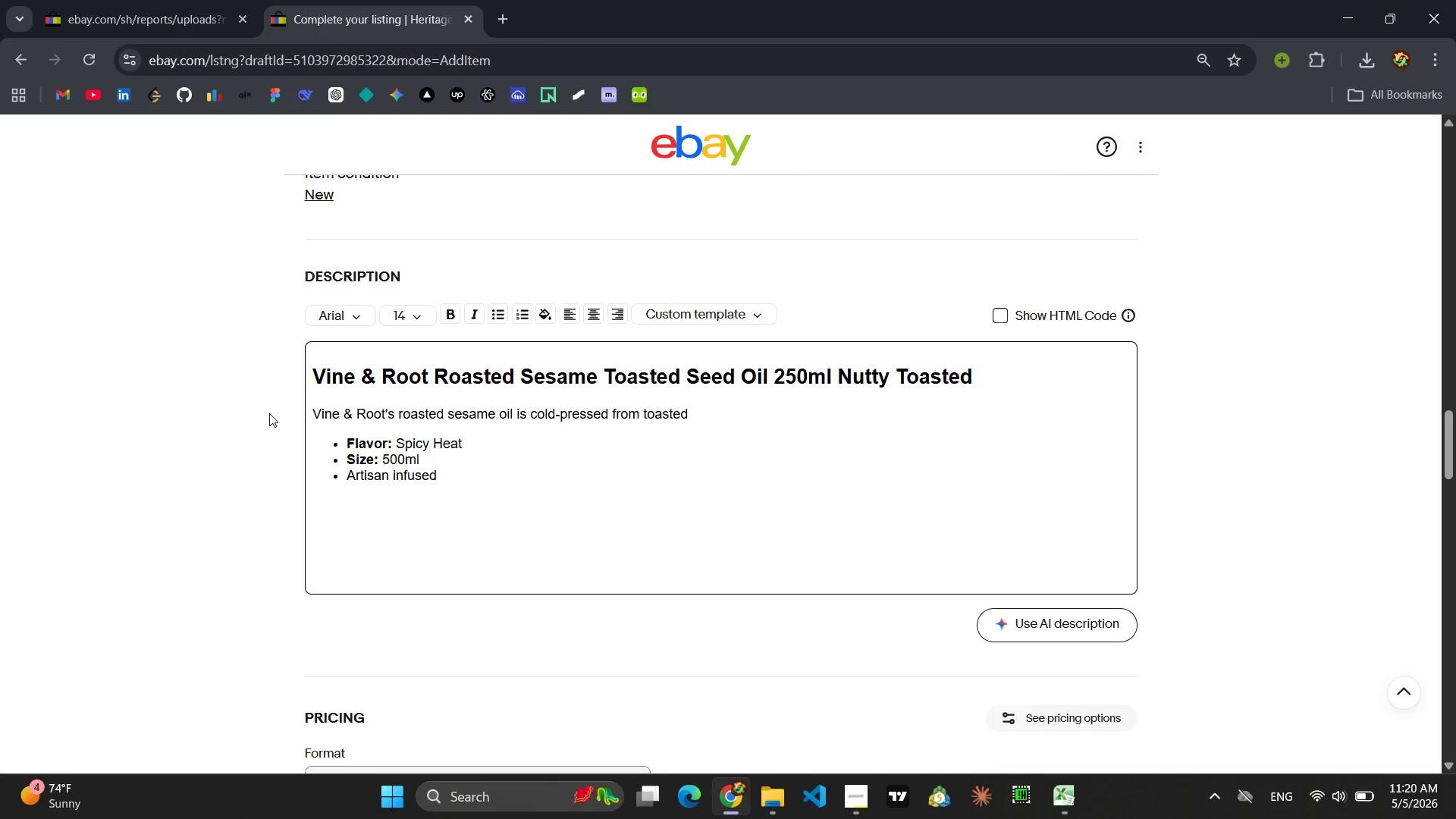 
type(seeds for a deep )
key(Backspace)
type(, nutty flavor. Essential for a)
key(Backspace)
type(Asian dishes and stir-fries. 250ml)
 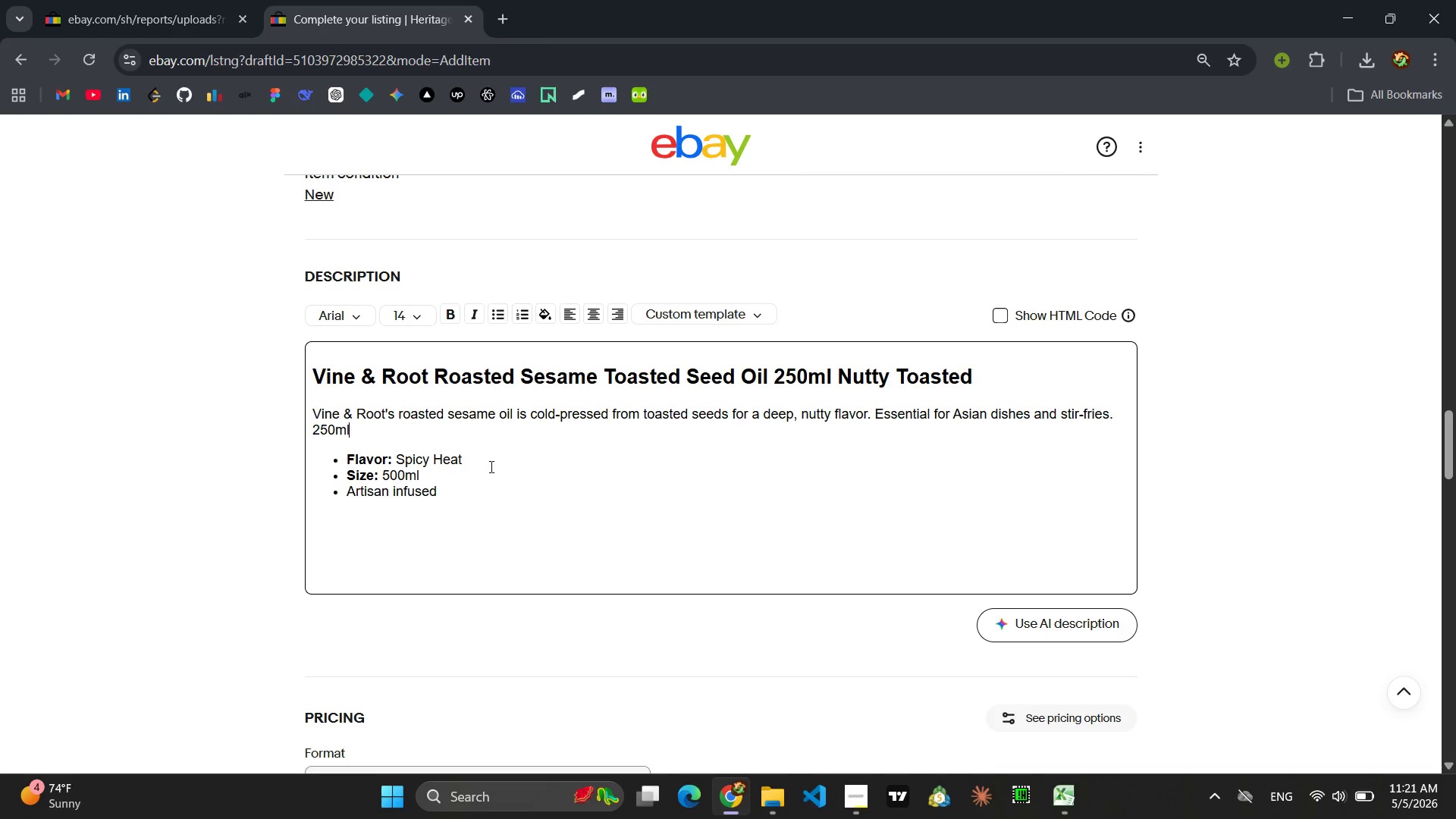 
left_click_drag(start_coordinate=[469, 461], to_coordinate=[398, 460])
 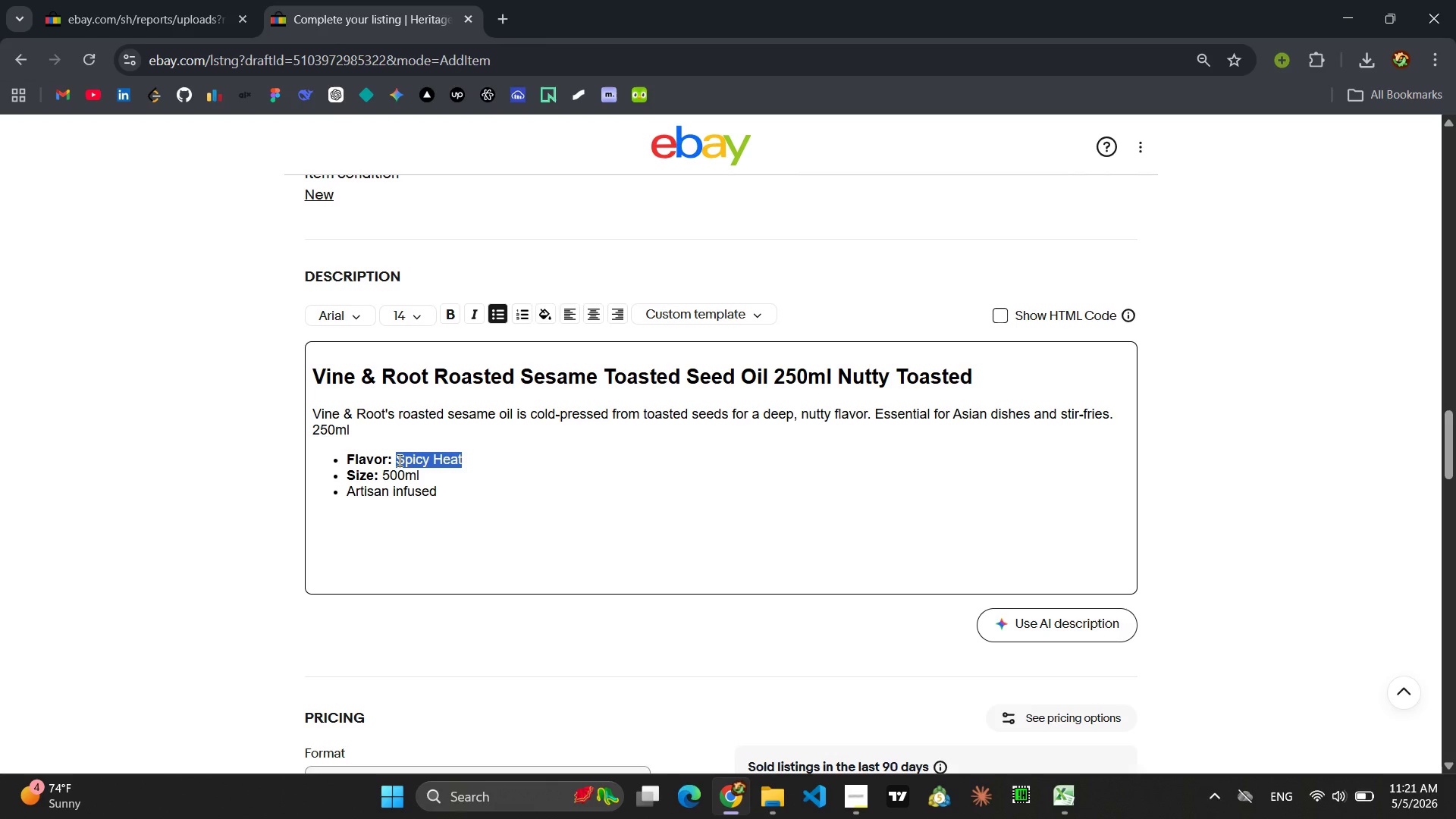 
type(Nutty Toasted )
 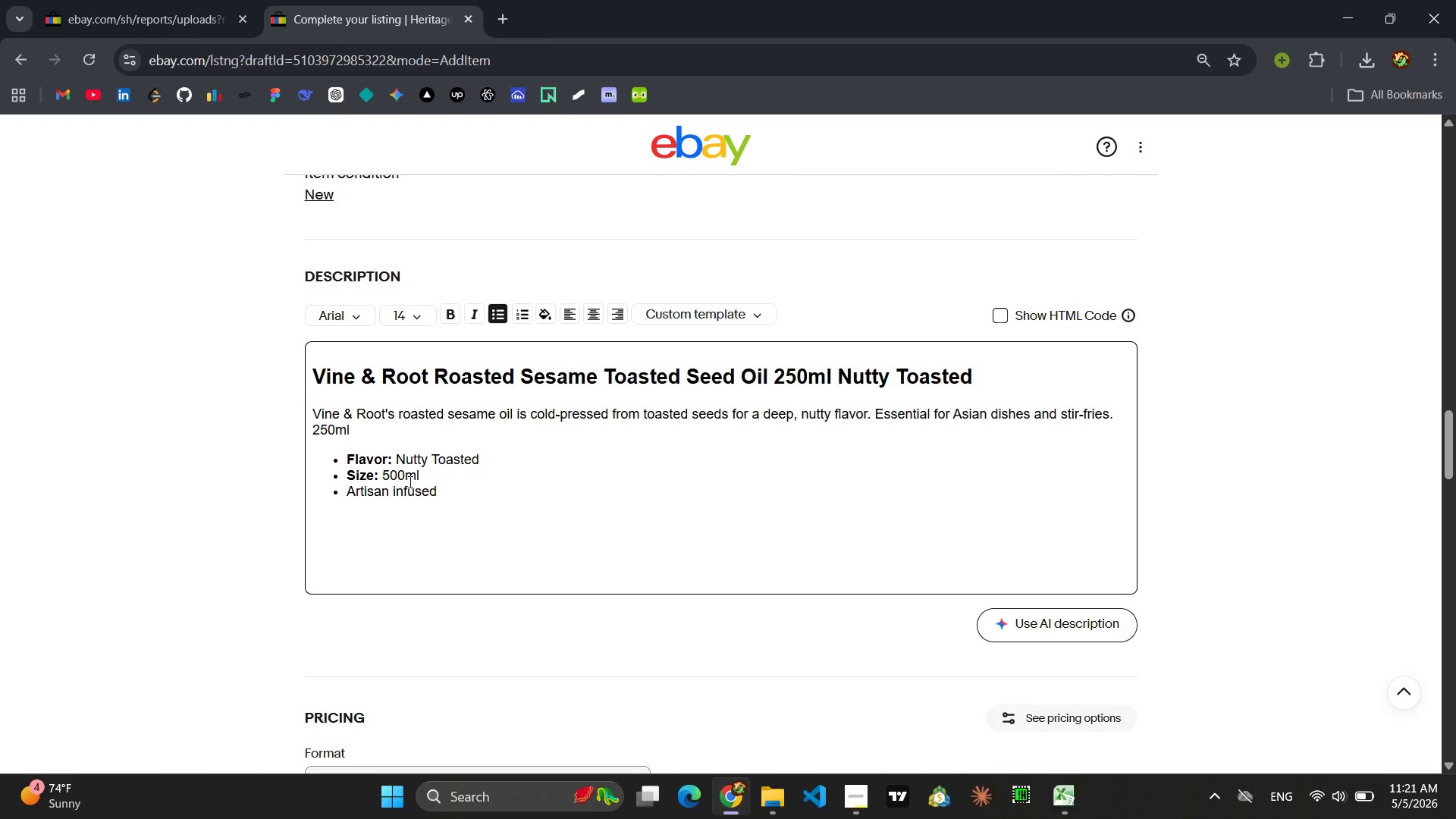 
left_click([403, 480])
 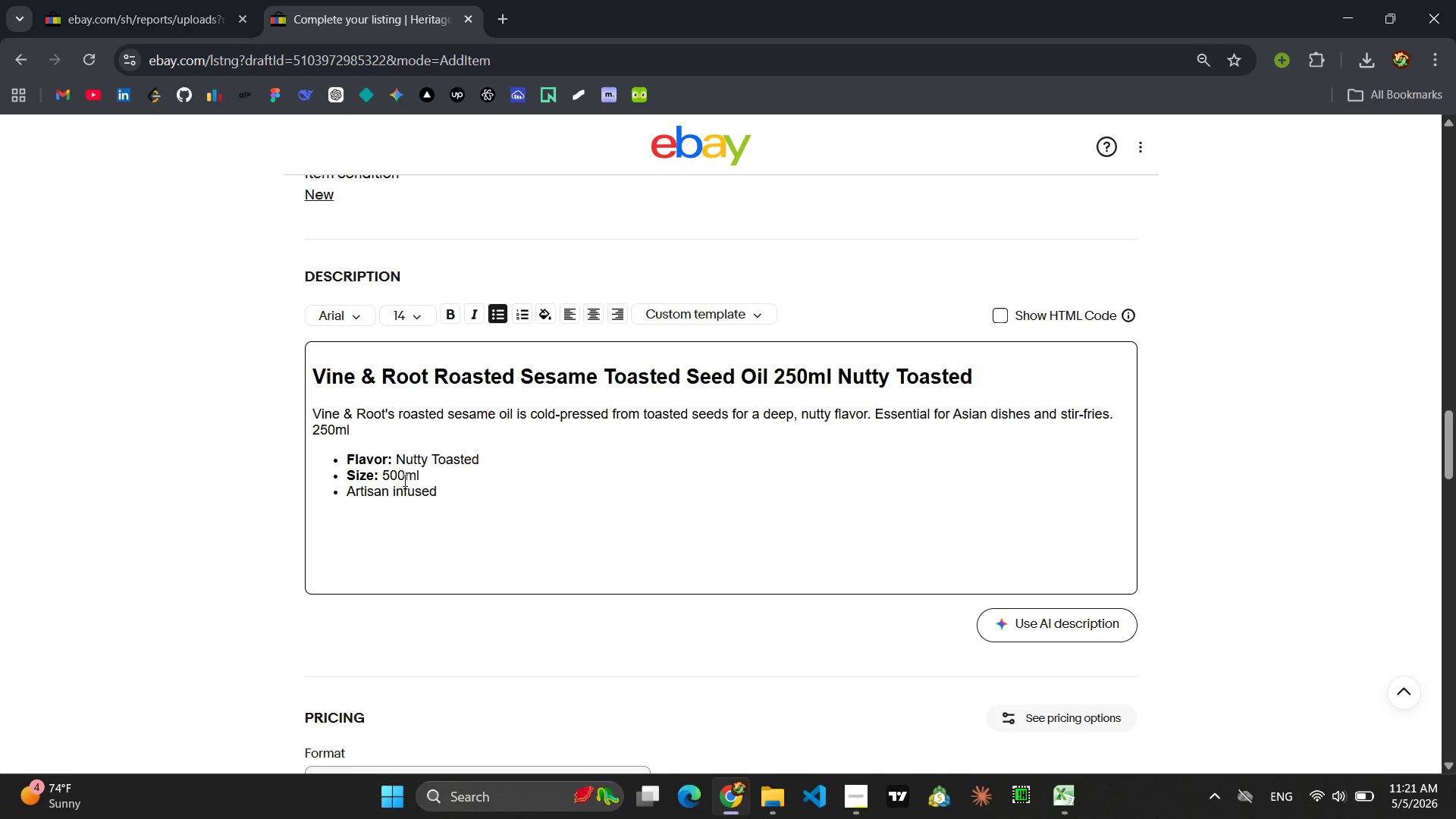 
key(Backspace)
key(Backspace)
key(Backspace)
type(250)
 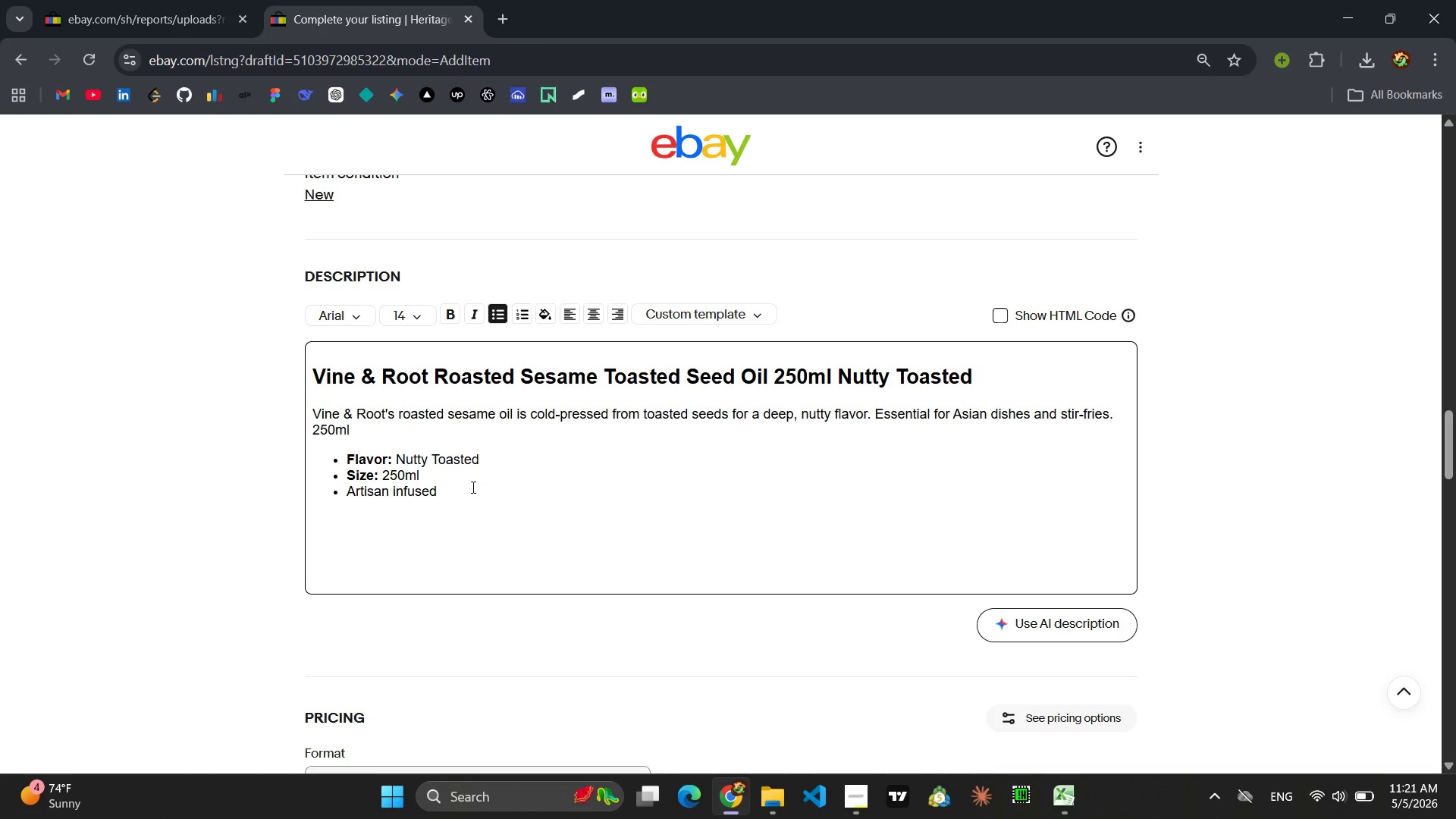 
left_click_drag(start_coordinate=[457, 488], to_coordinate=[350, 492])
 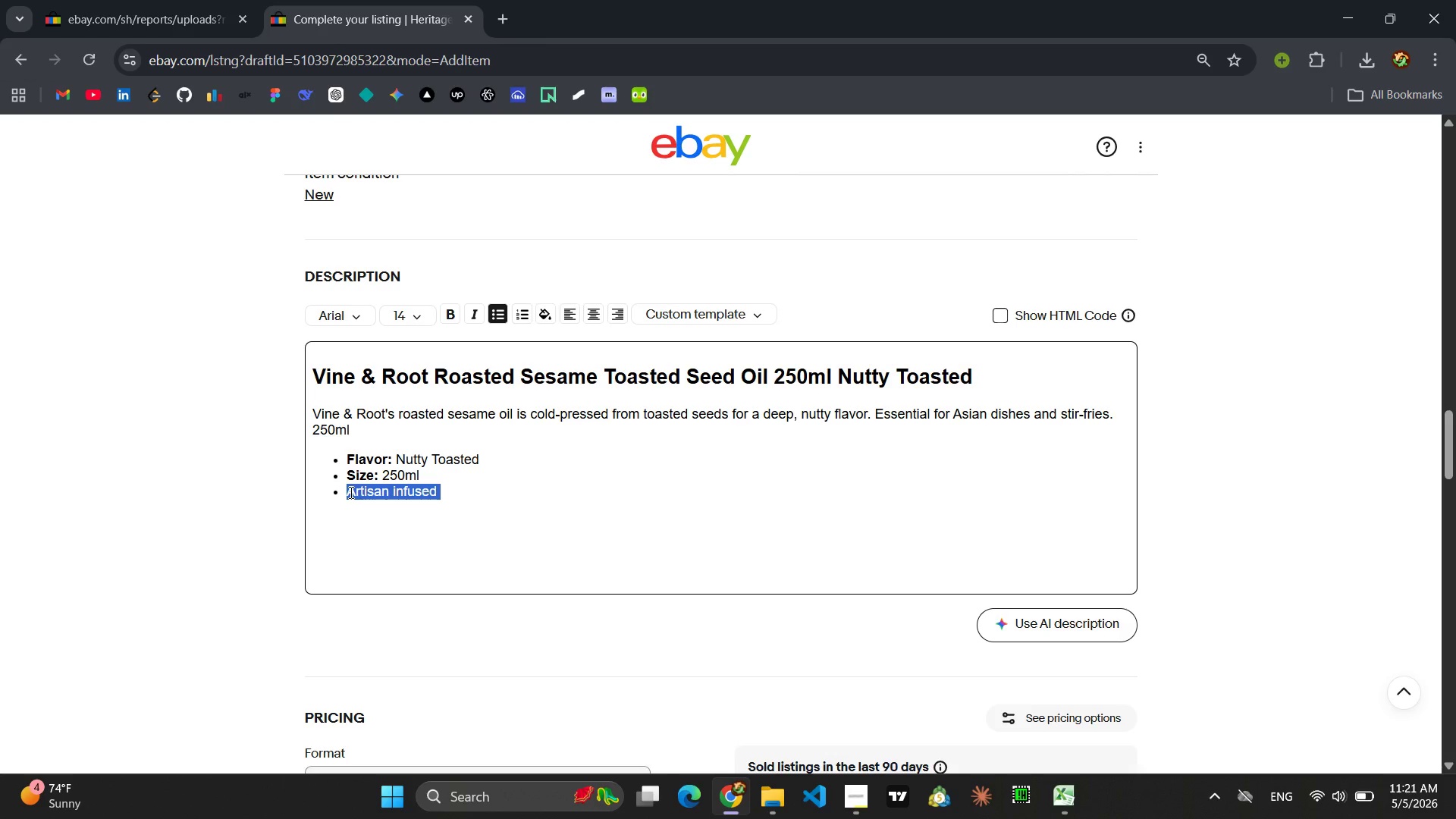 
type(Unrefined )
key(Backspace)
type(, cold-pressed )
key(Backspace)
 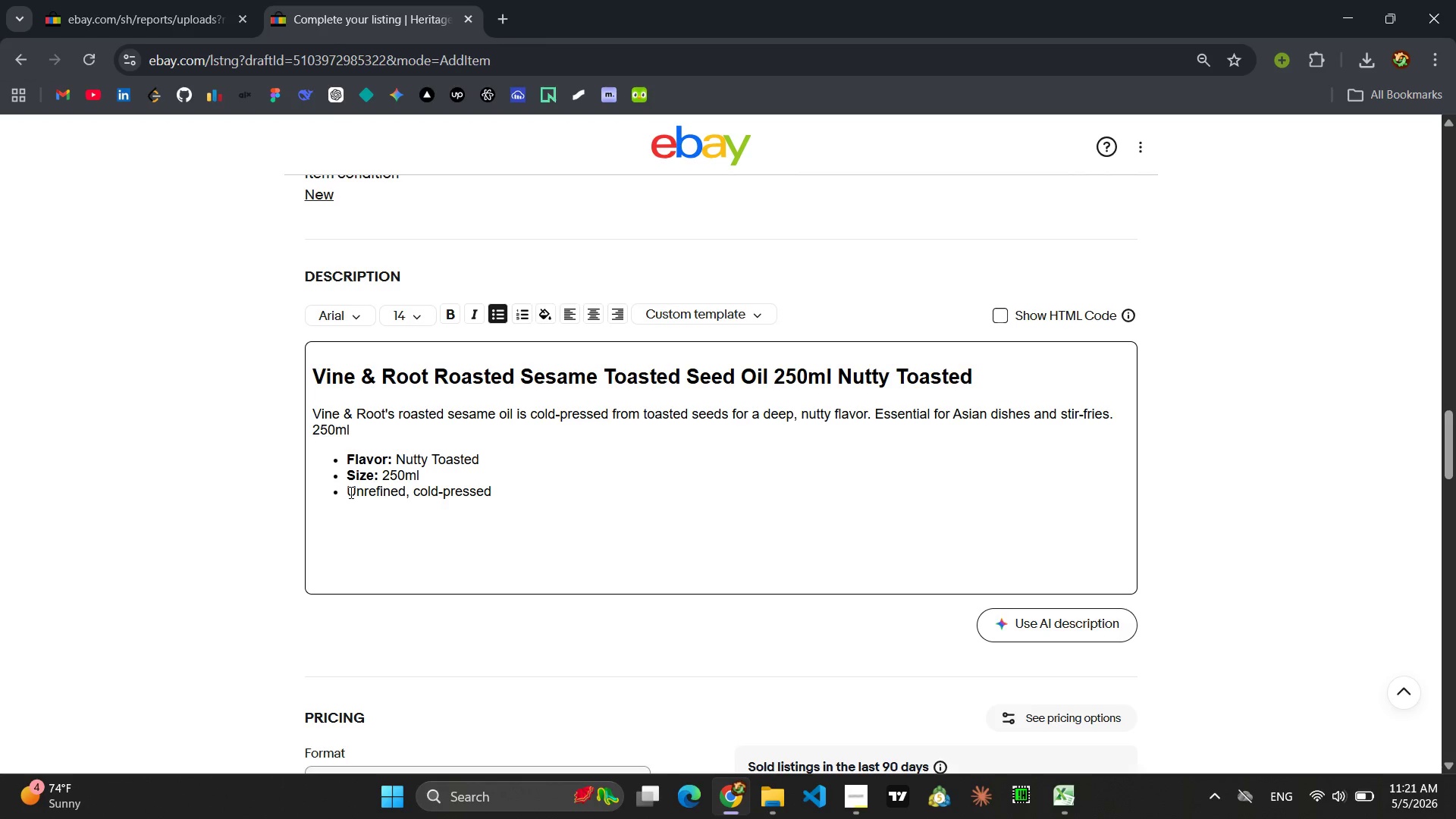 
wait(5.97)
 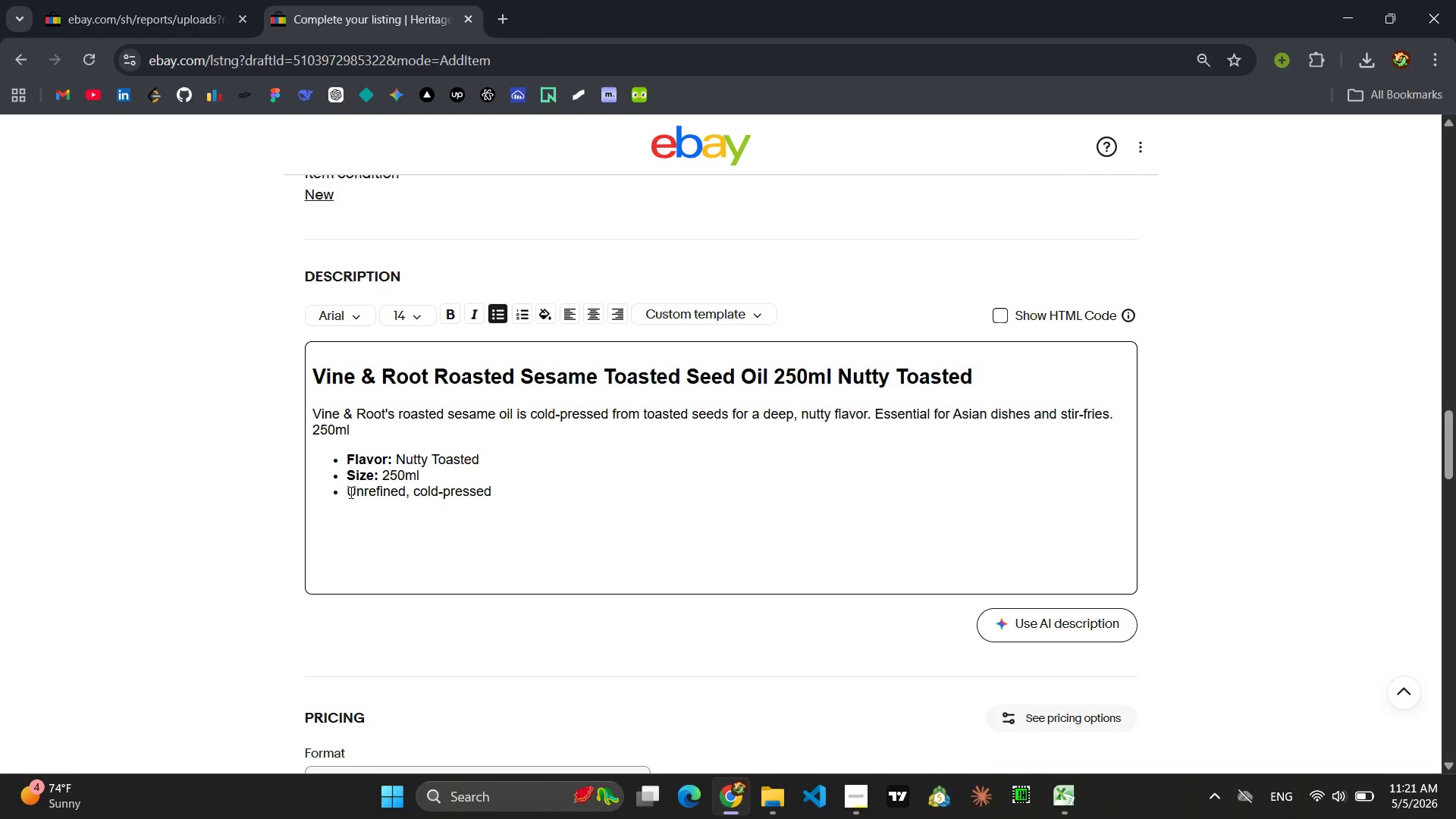 
left_click([997, 313])
 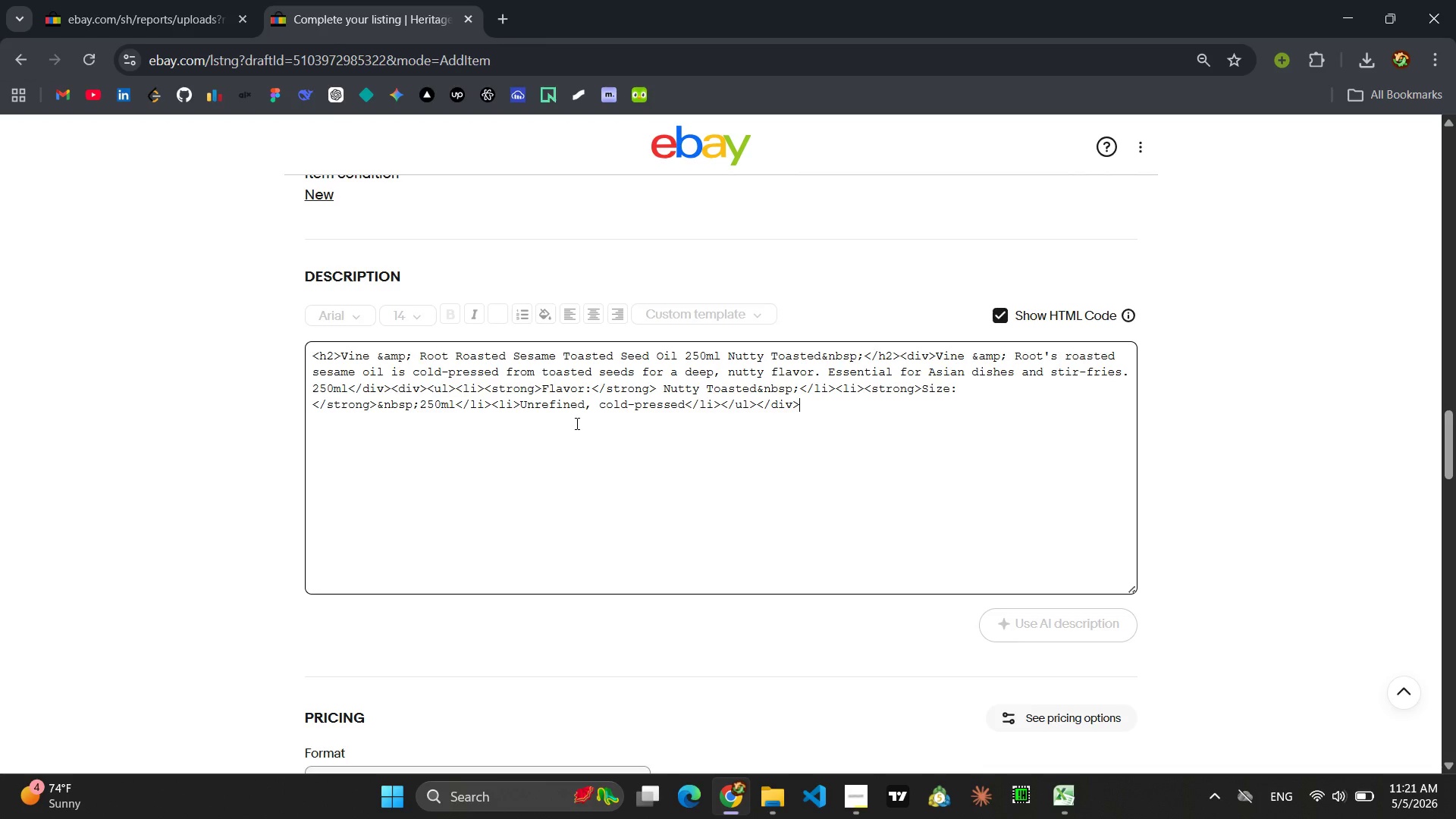 
left_click([576, 401])
 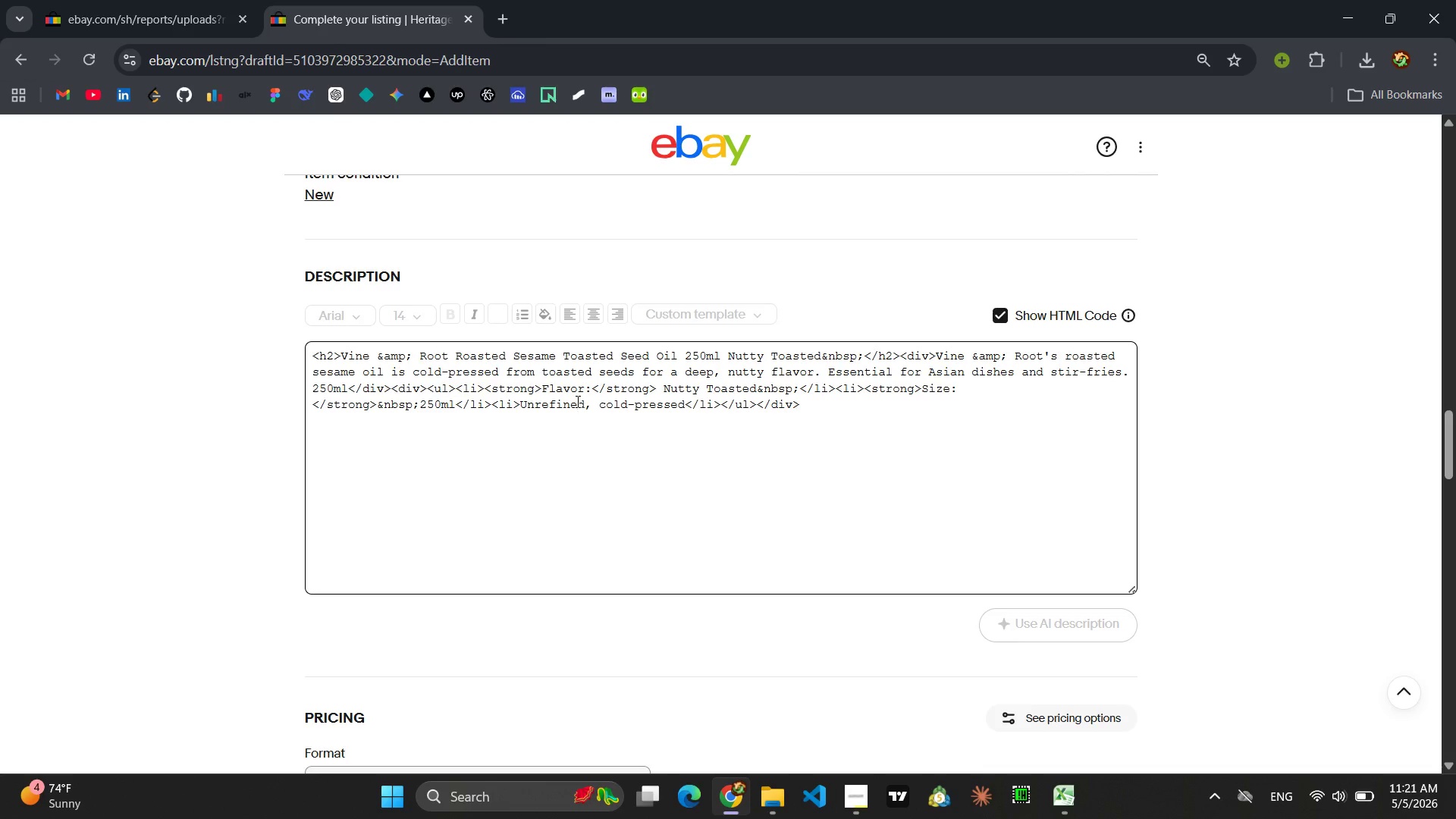 
key(Control+A)
 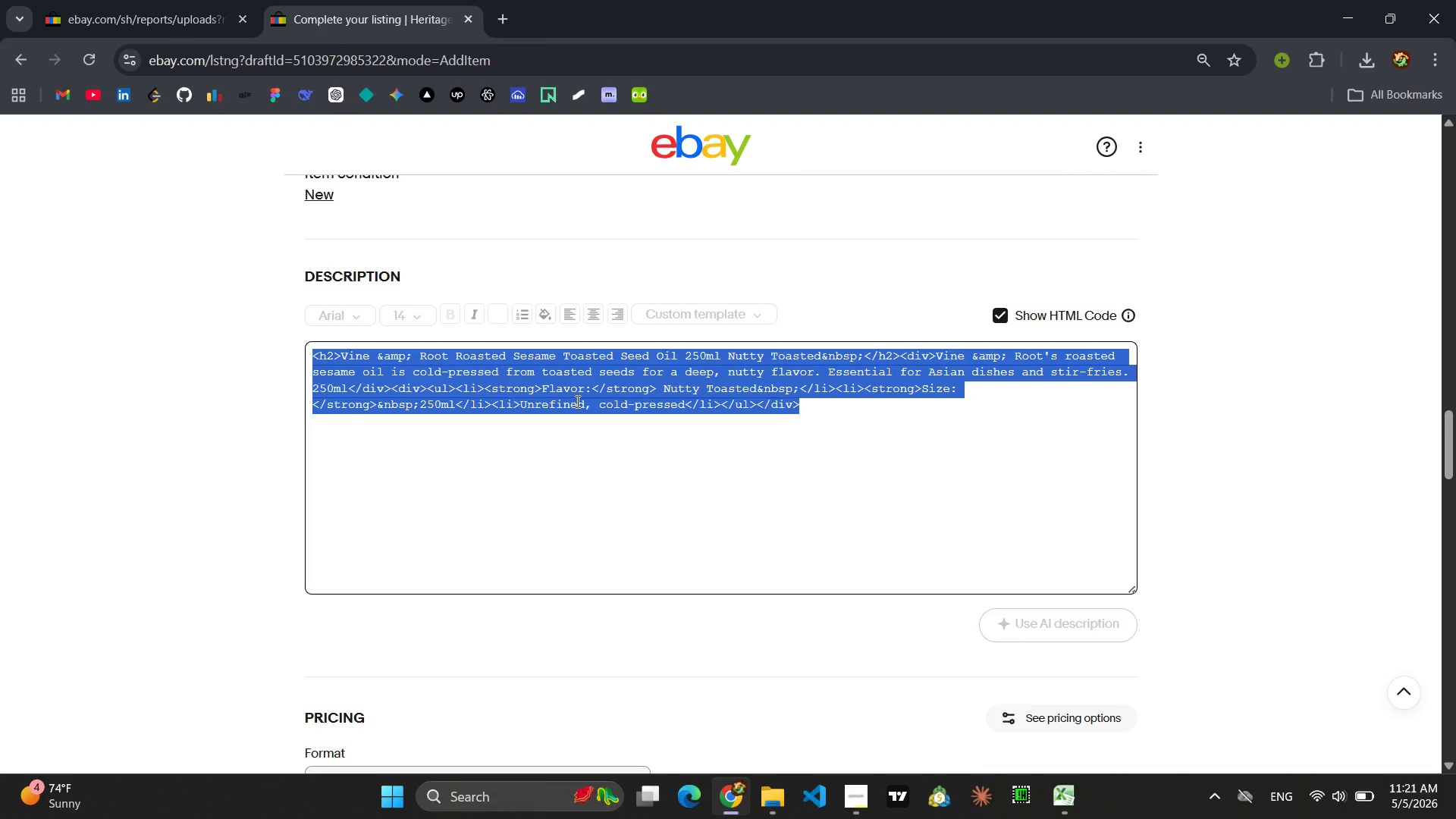 
key(Control+C)
 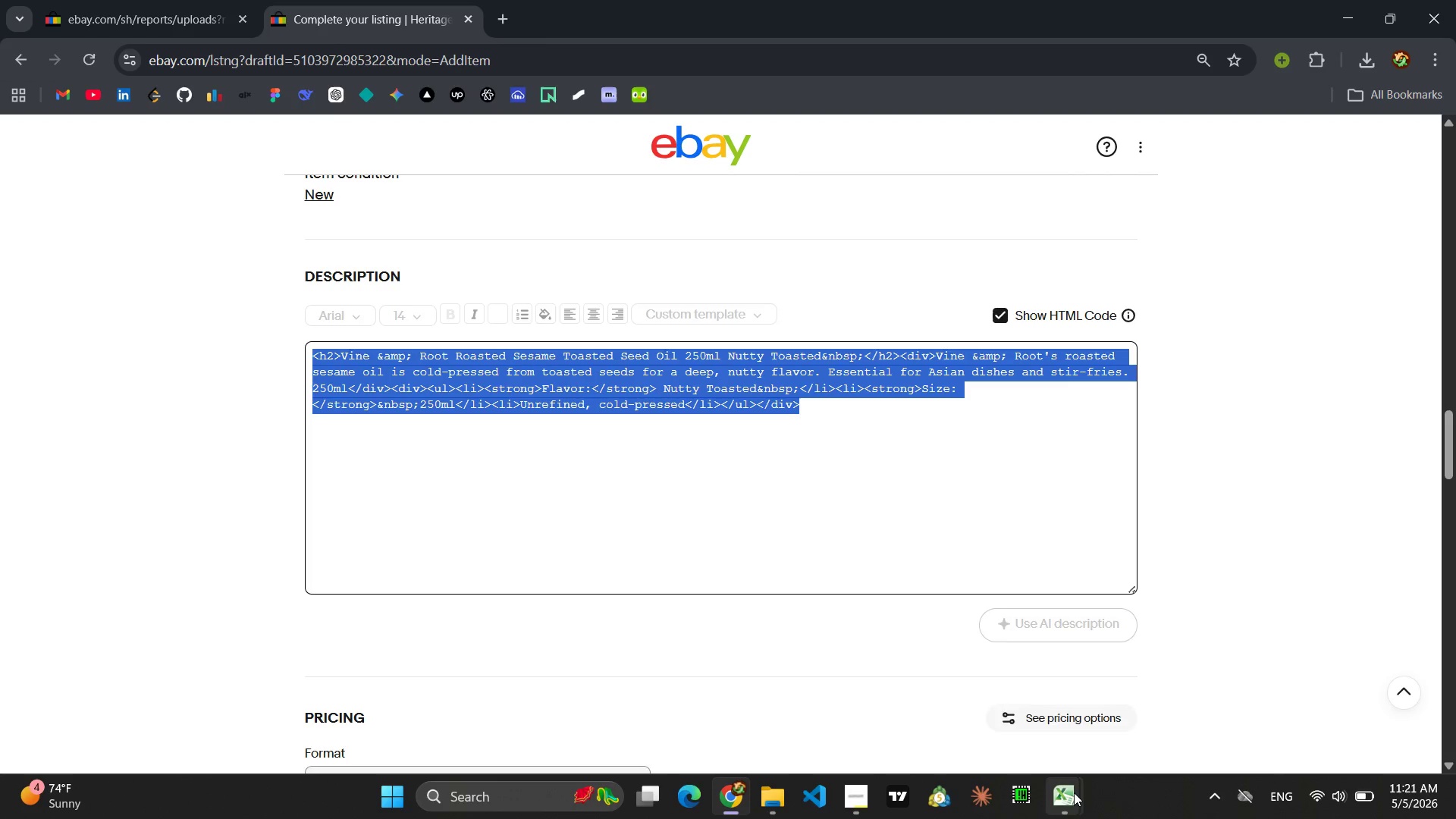 
left_click([1133, 704])
 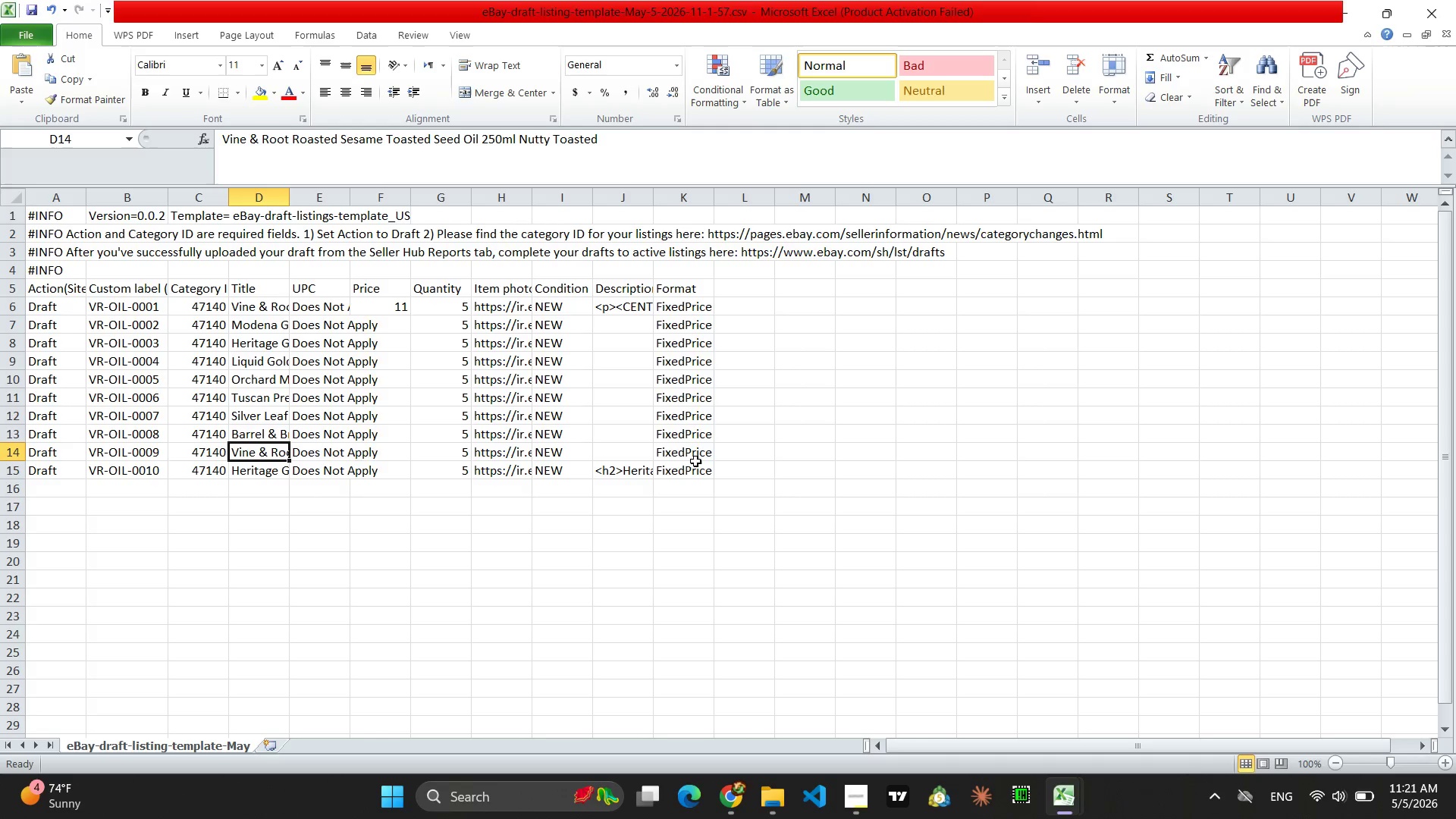 
left_click([634, 455])
 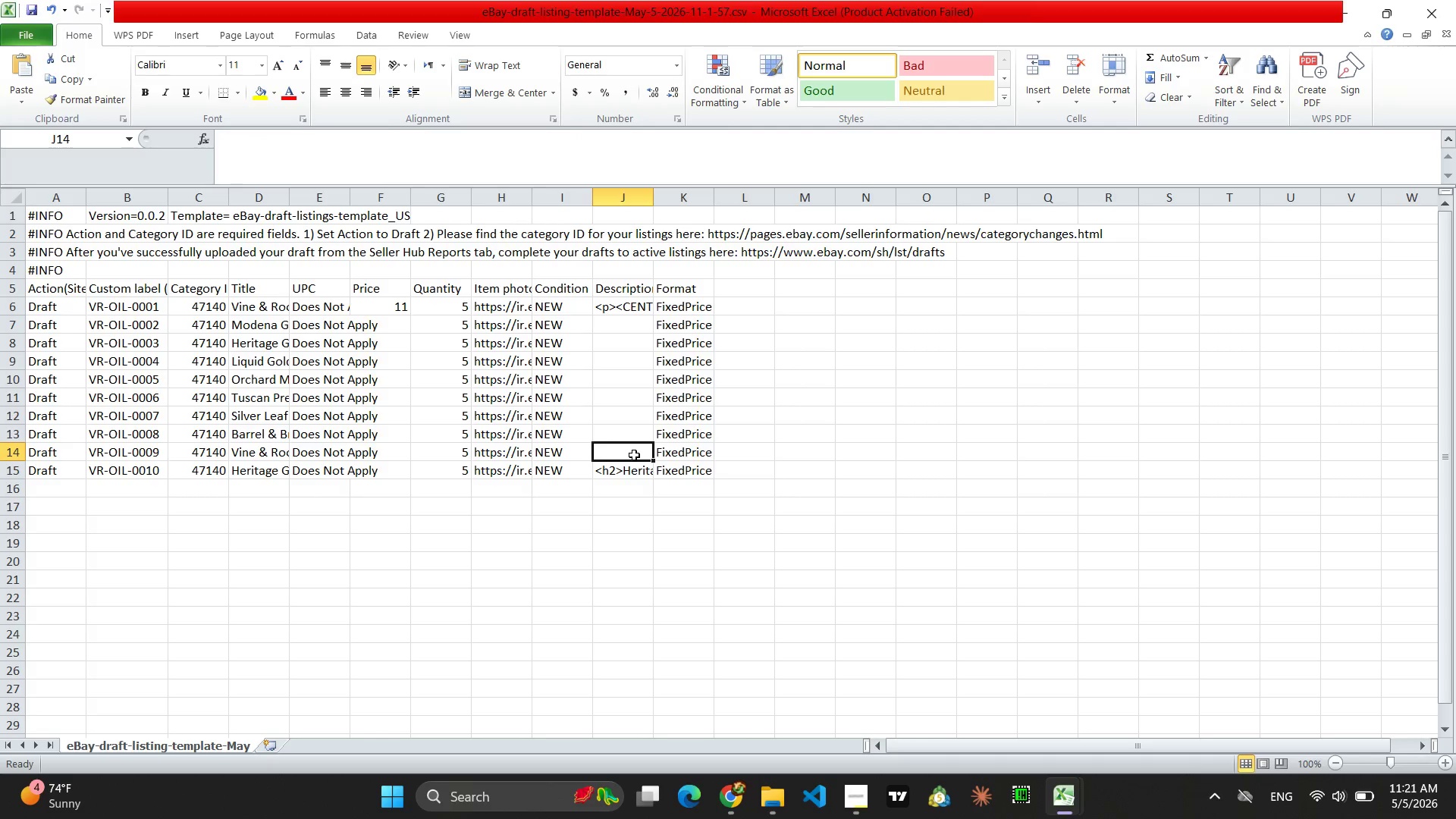 
key(Control+V)
 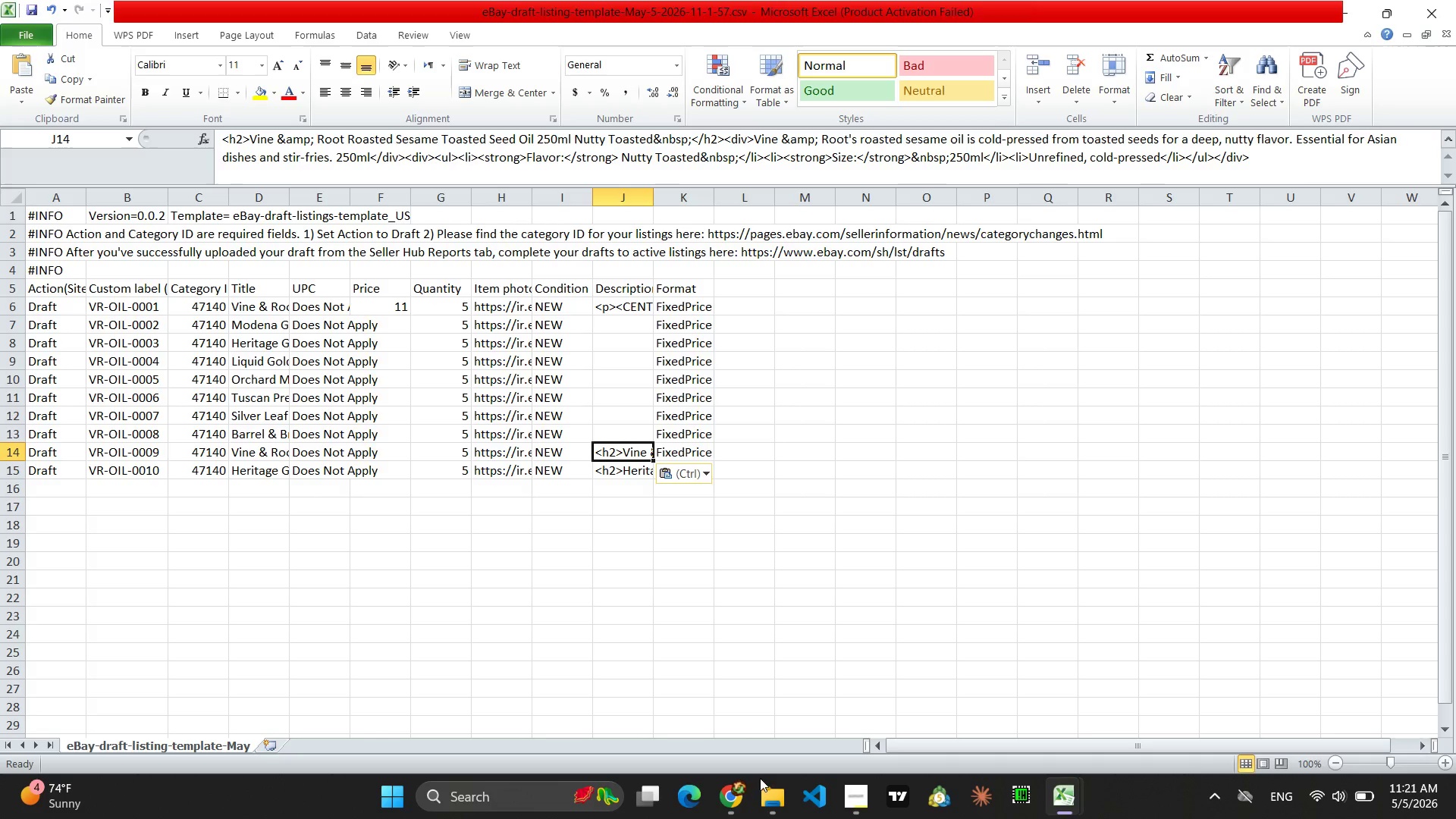 
left_click([739, 790])
 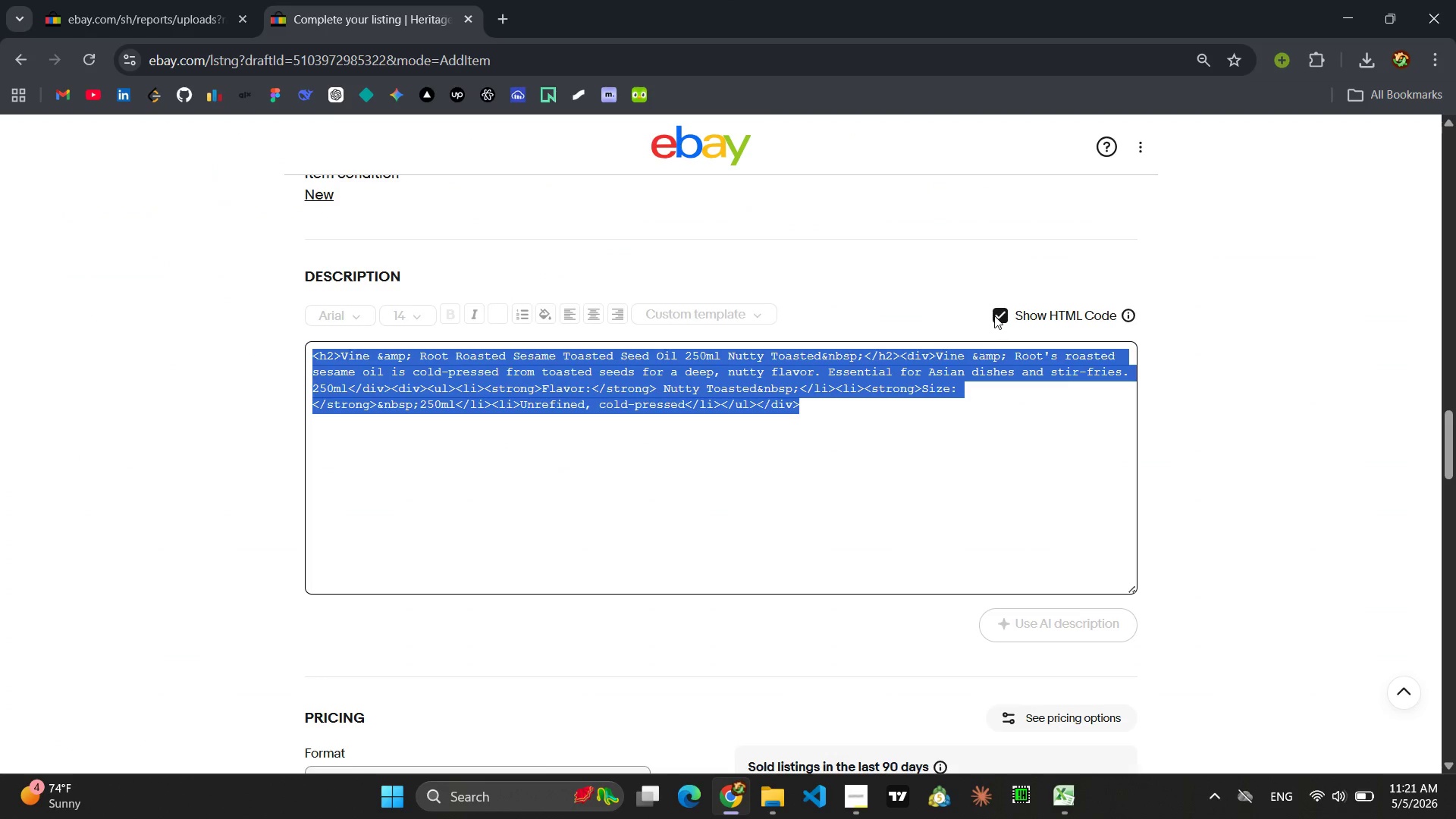 
left_click([998, 315])
 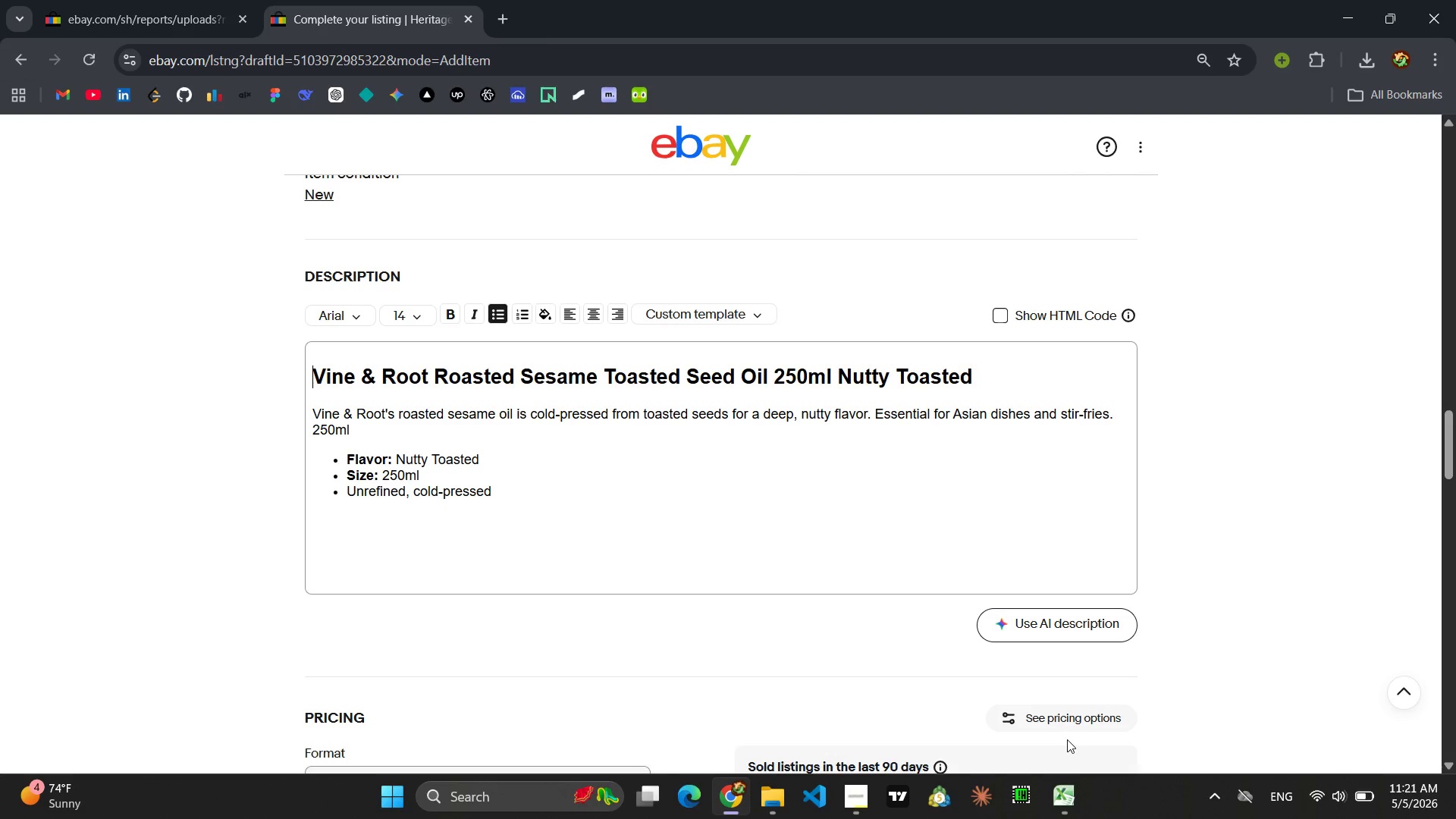 
wait(7.44)
 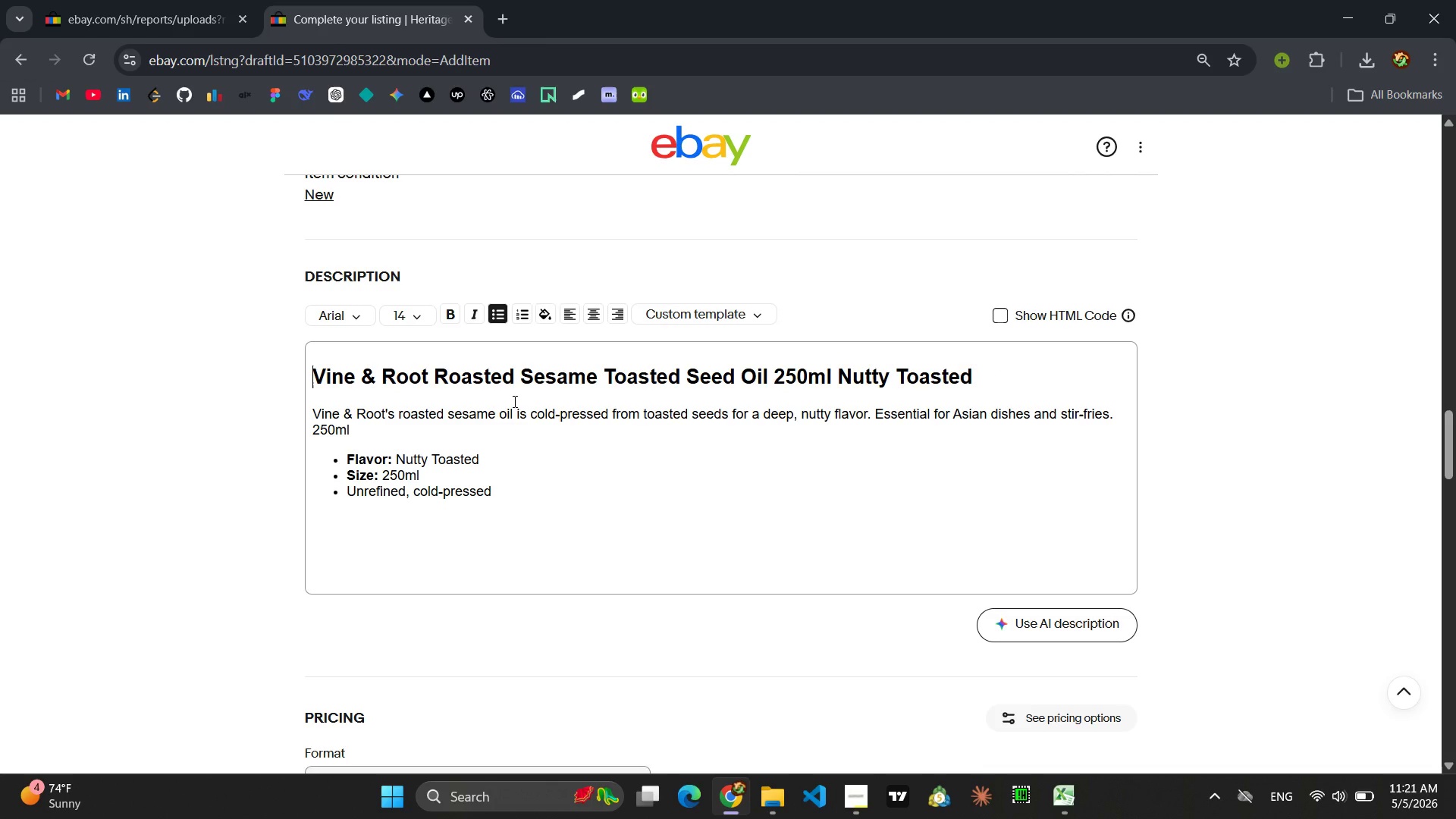 
left_click([1002, 725])
 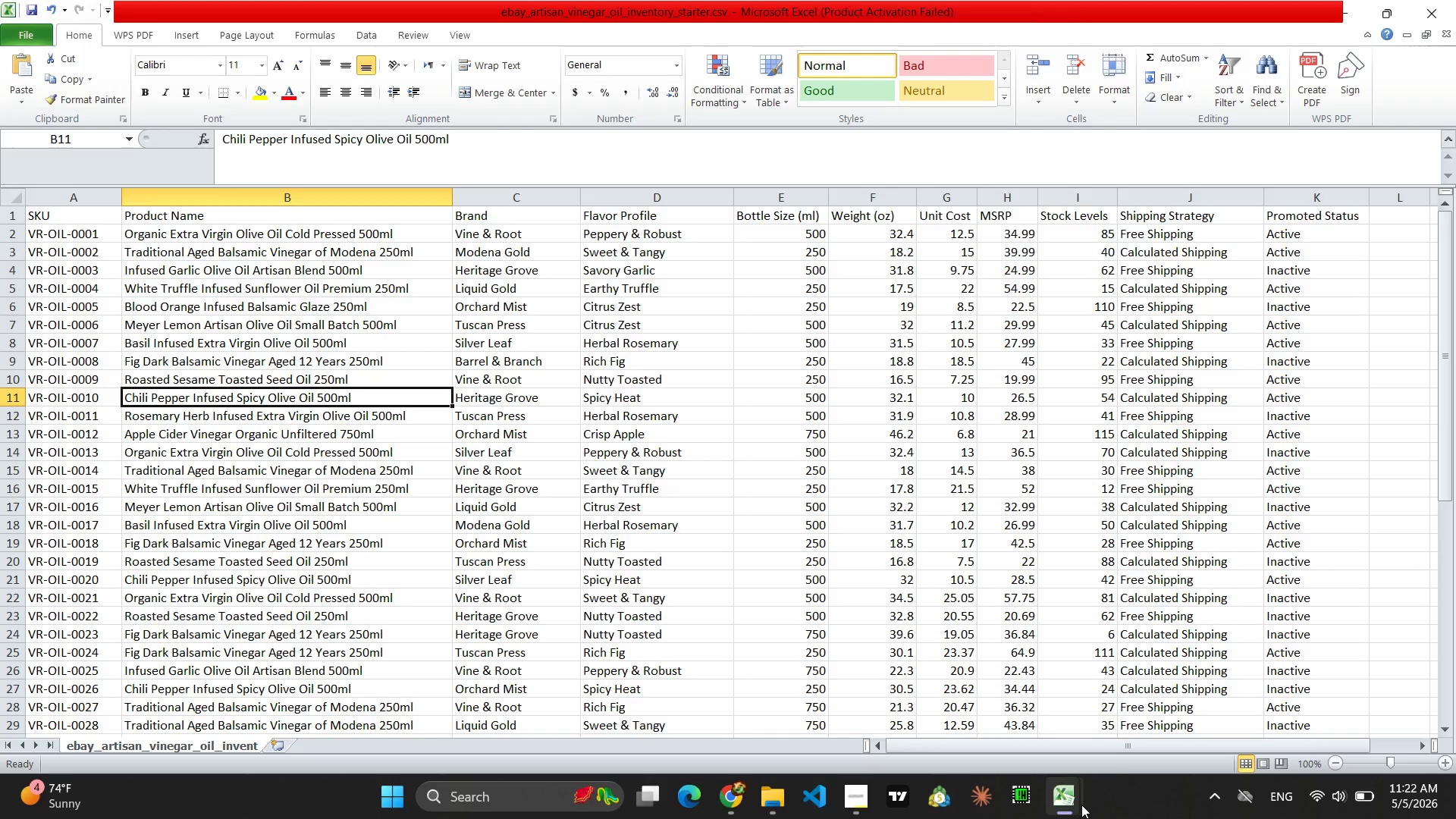 
left_click([1144, 723])
 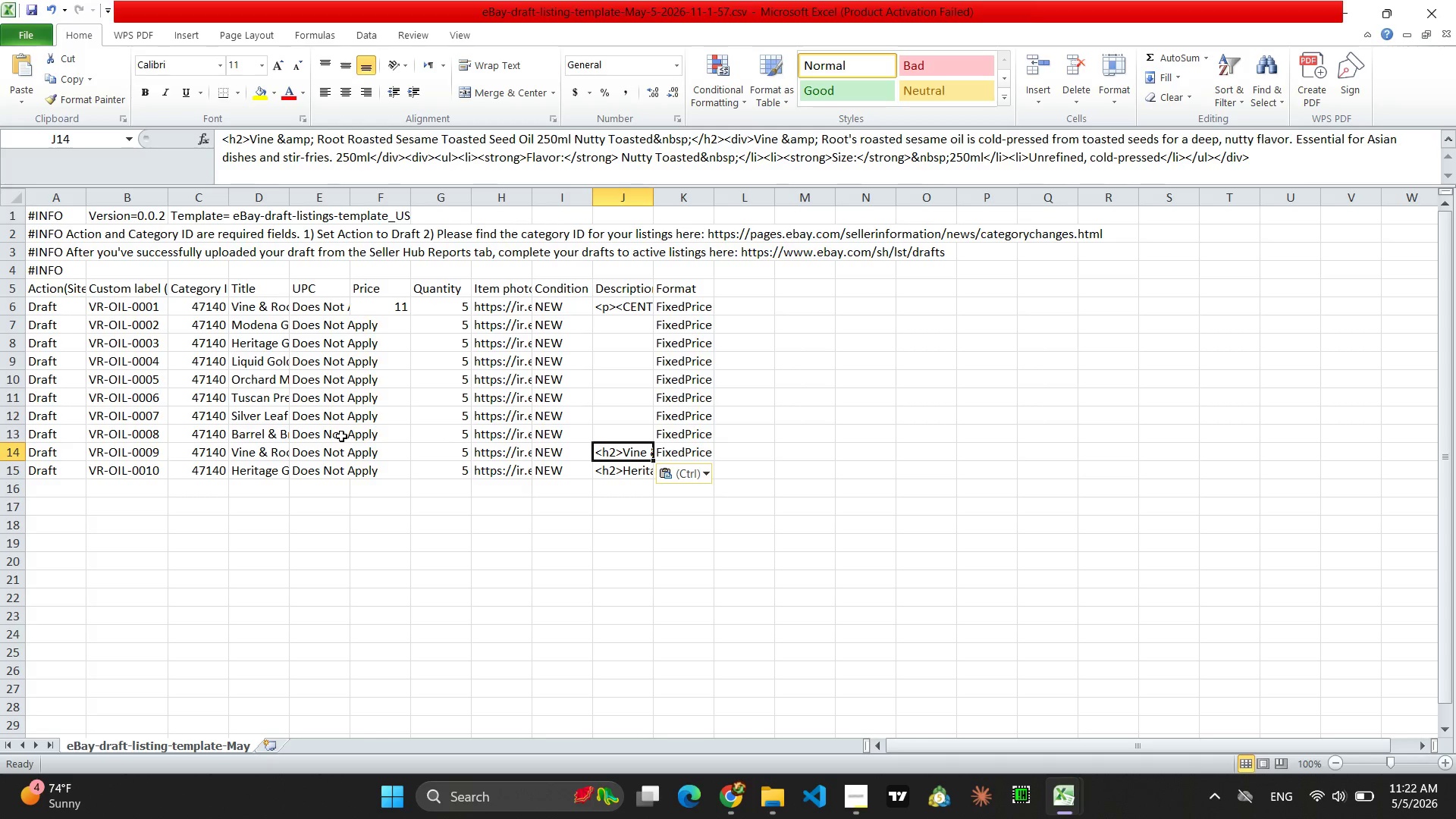 
double_click([242, 435])
 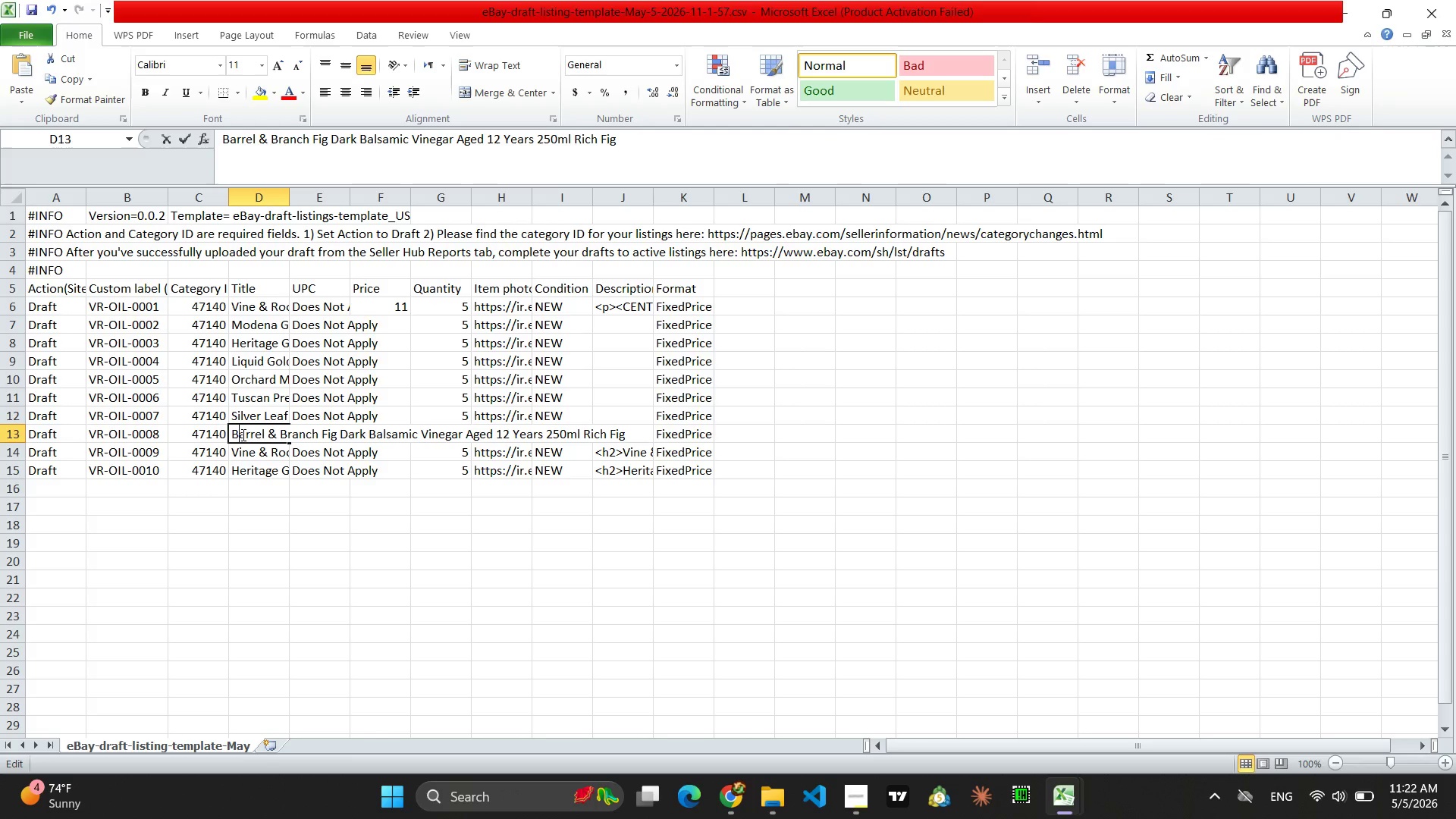 
triple_click([242, 435])
 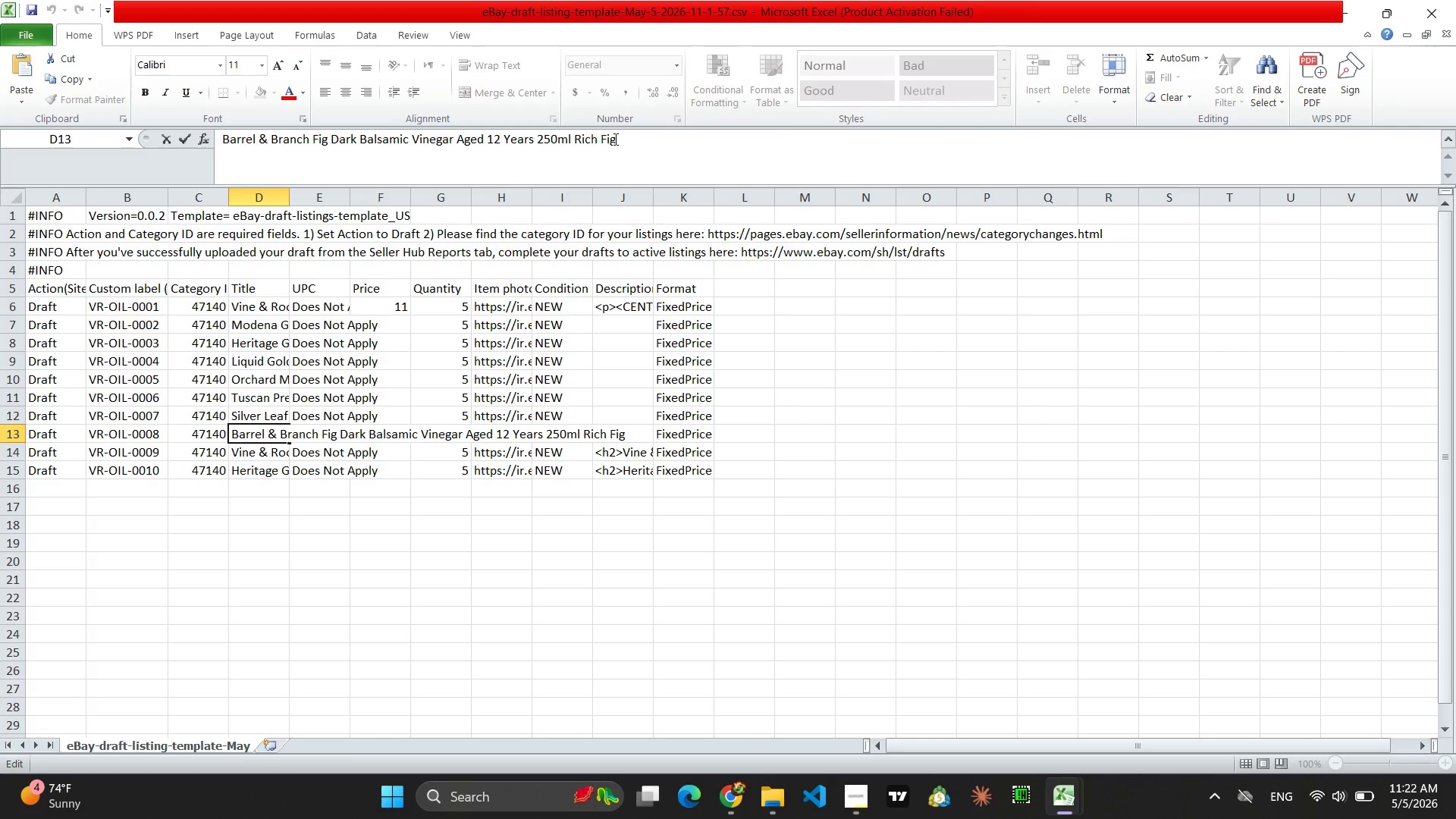 
left_click_drag(start_coordinate=[633, 132], to_coordinate=[245, 121])
 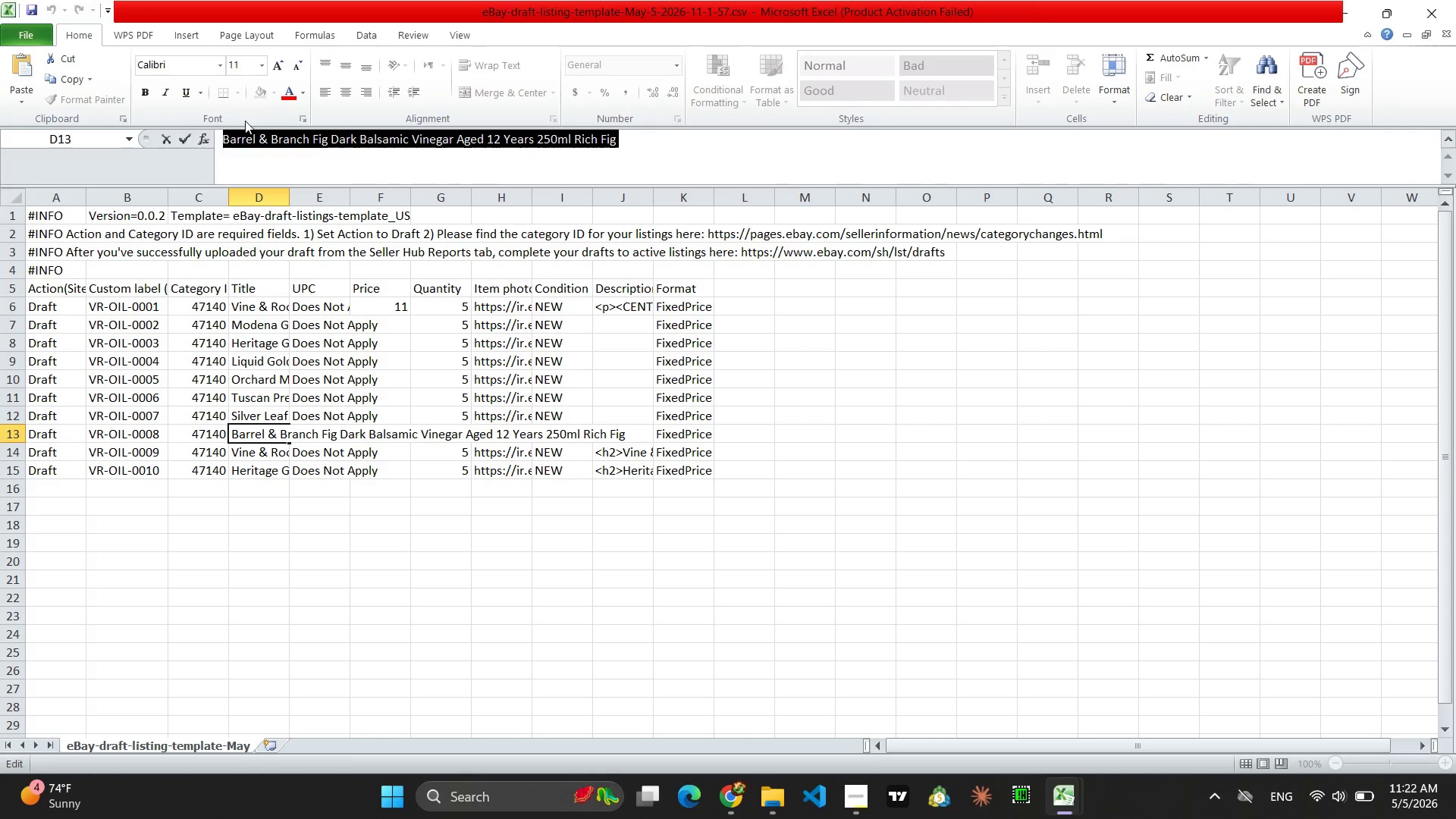 
key(Control+C)
 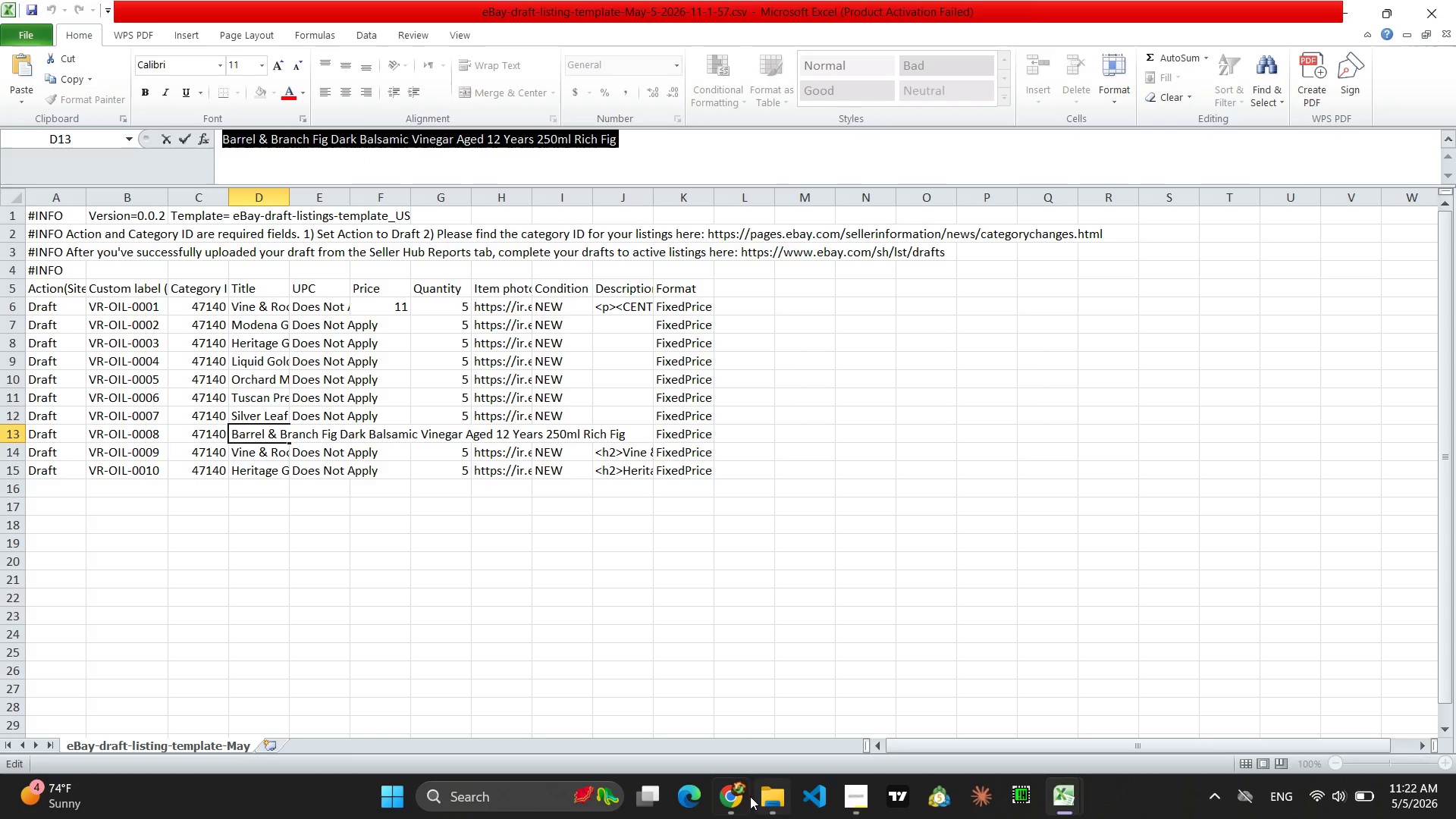 
left_click([748, 796])
 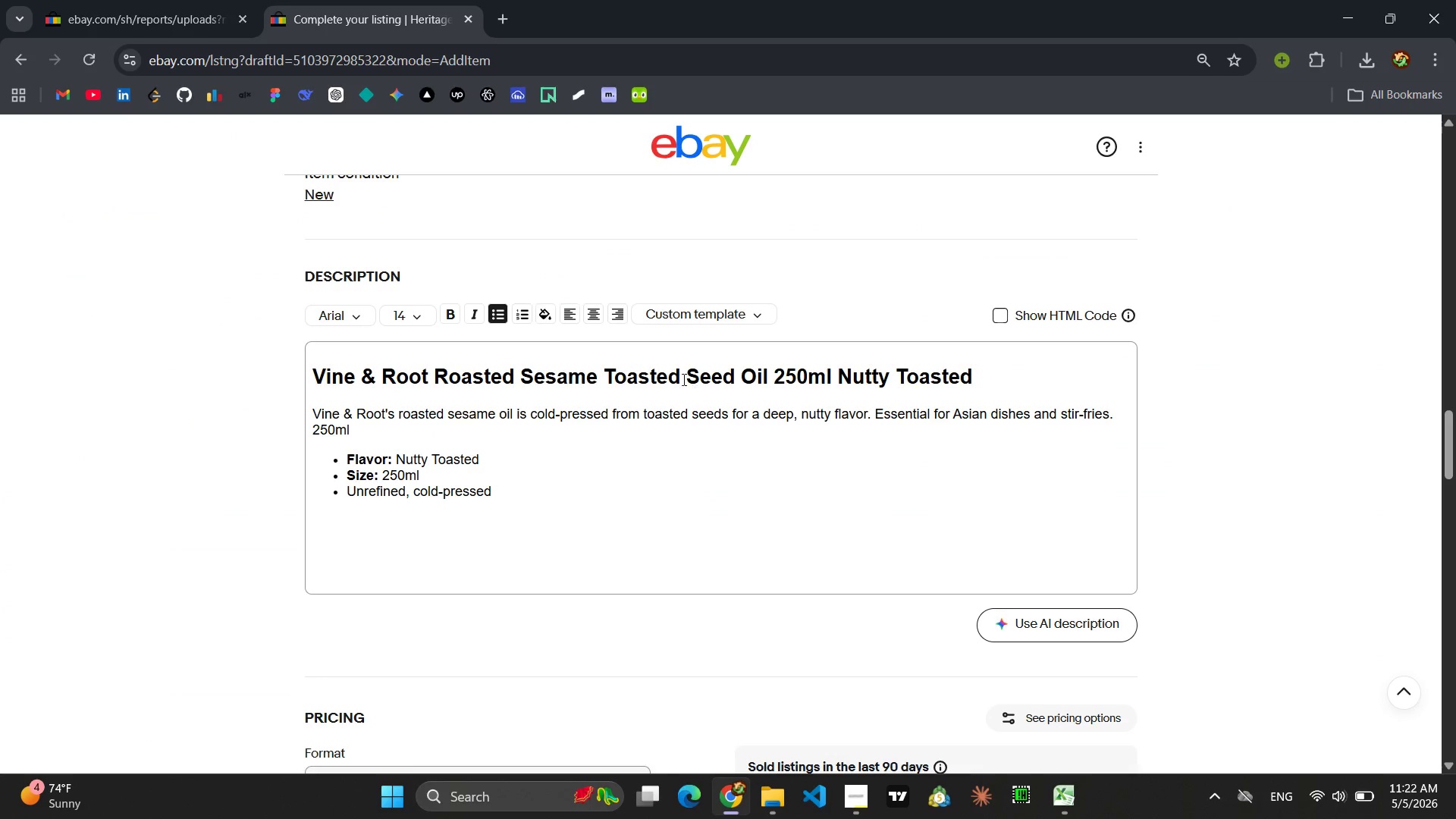 
double_click([678, 374])
 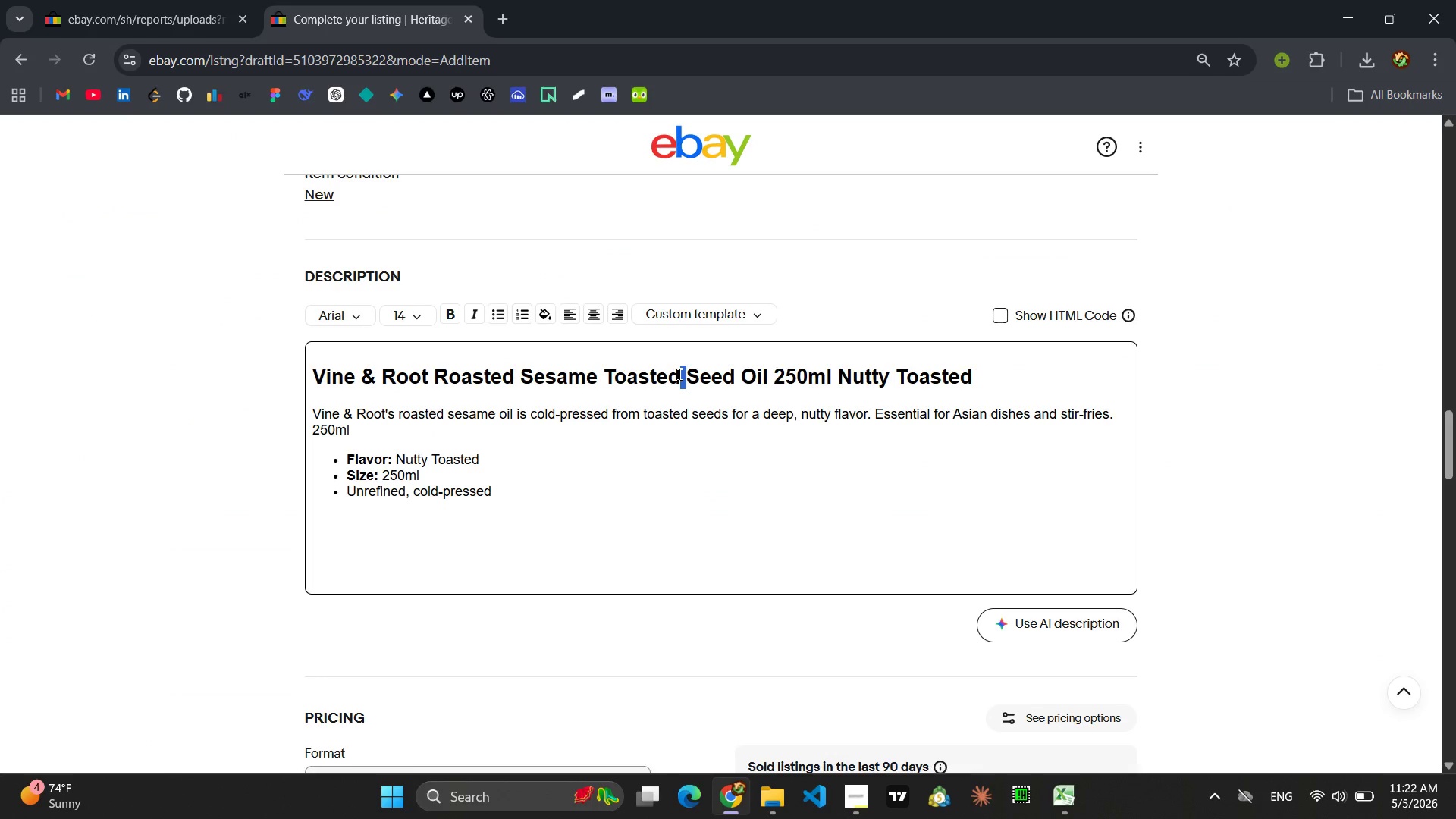 
triple_click([678, 374])
 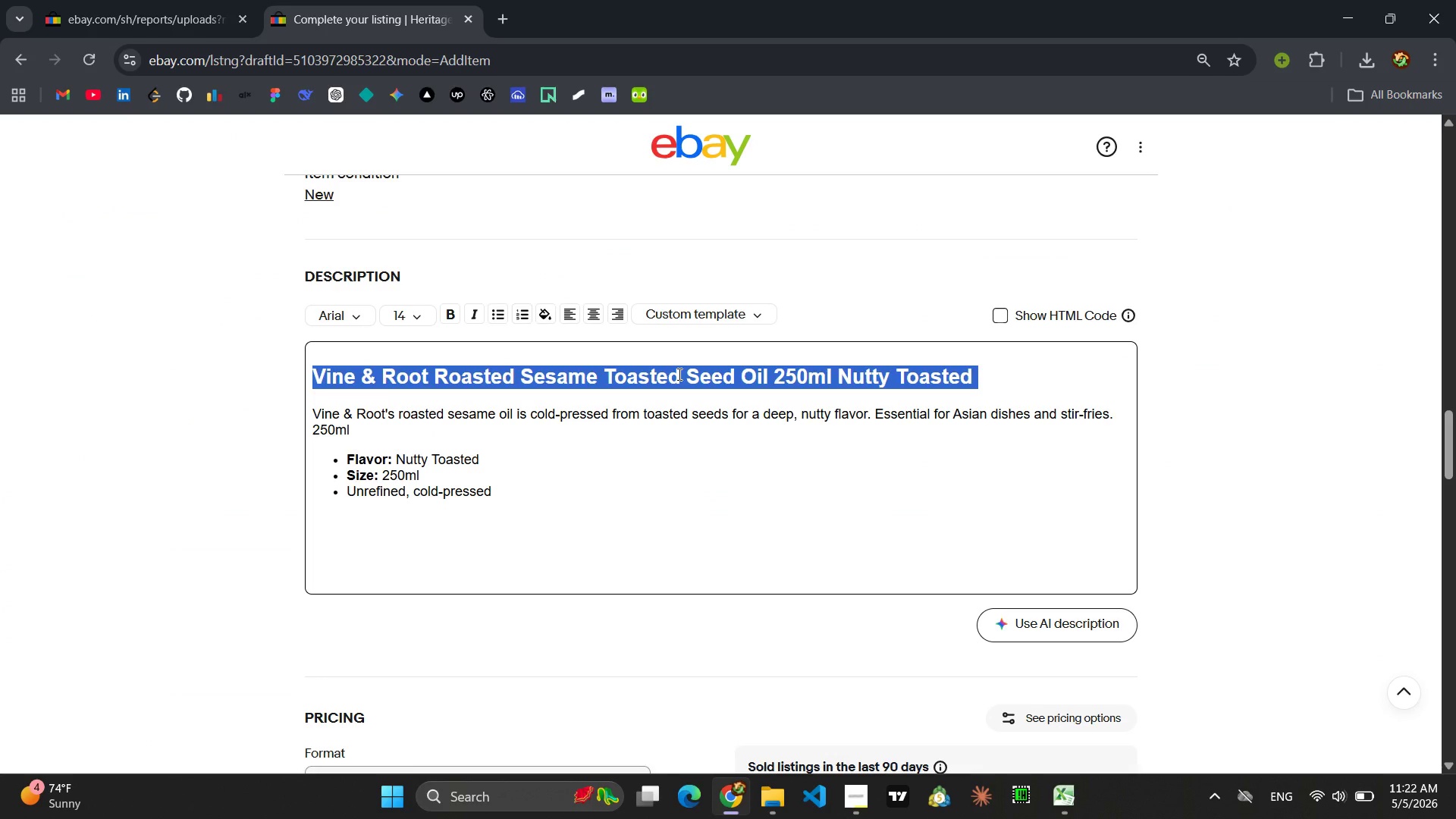 
key(Control+V)
 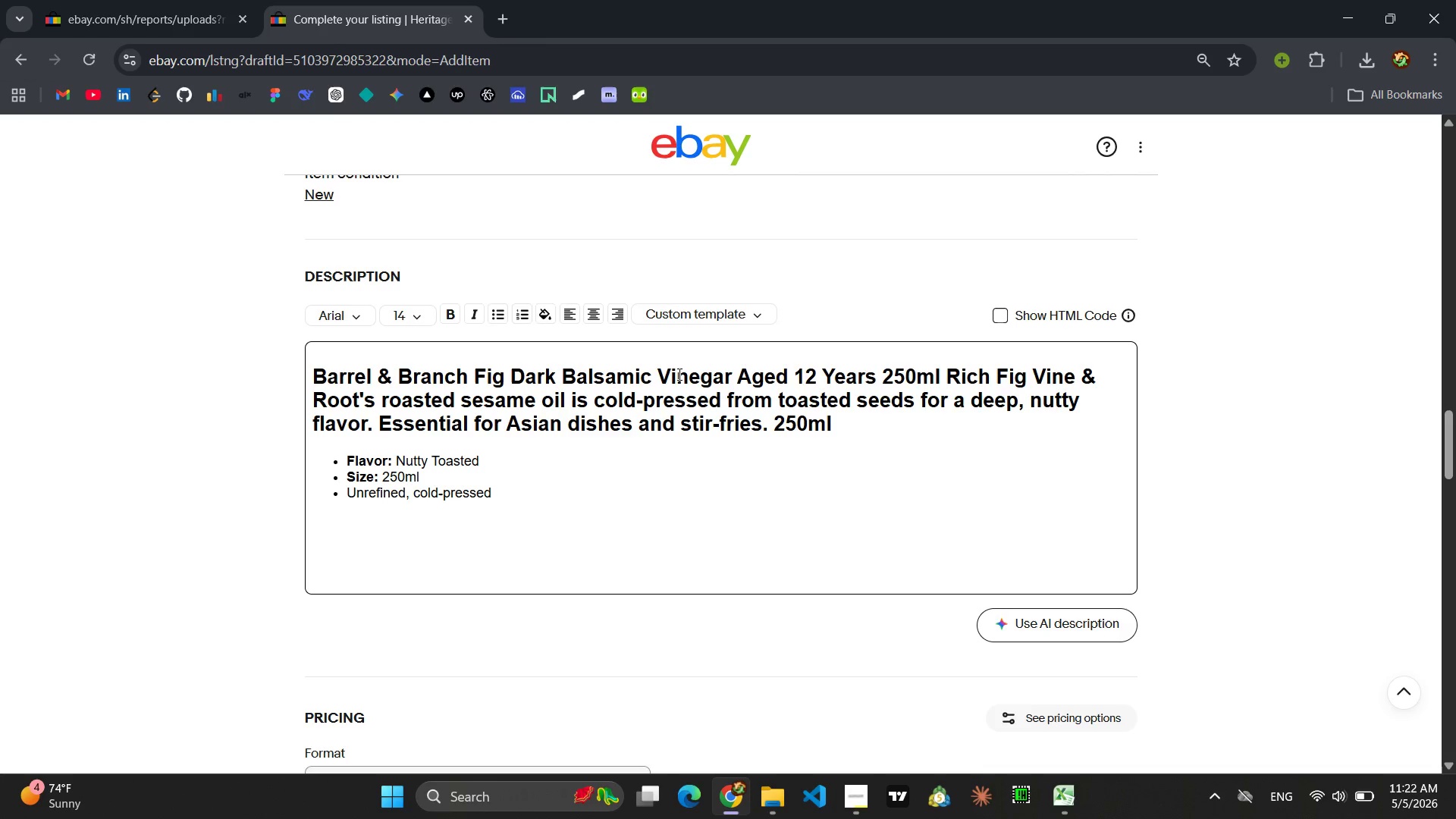 
key(Control+Z)
 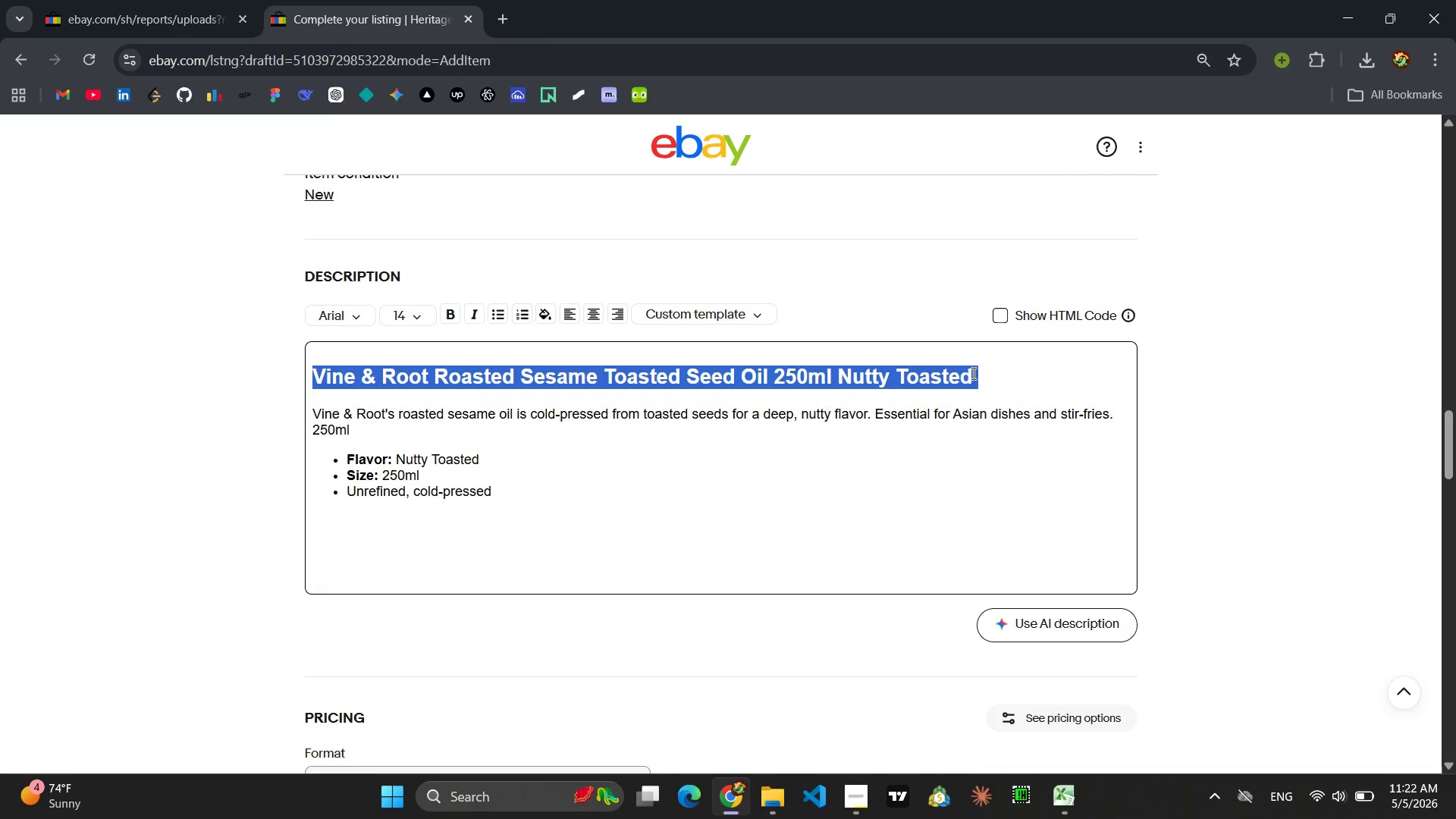 
left_click([986, 370])
 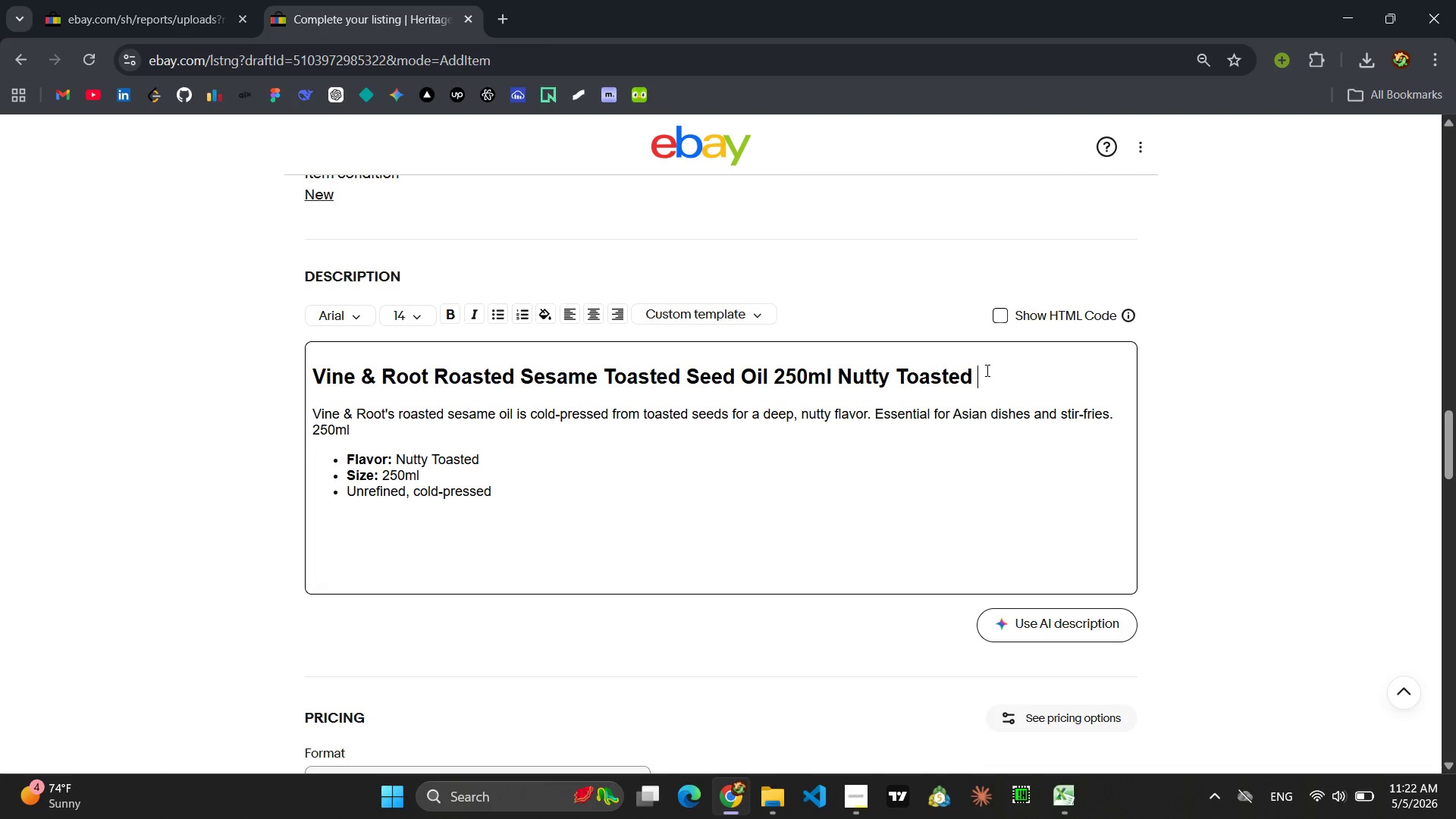 
left_click_drag(start_coordinate=[986, 370], to_coordinate=[341, 366])
 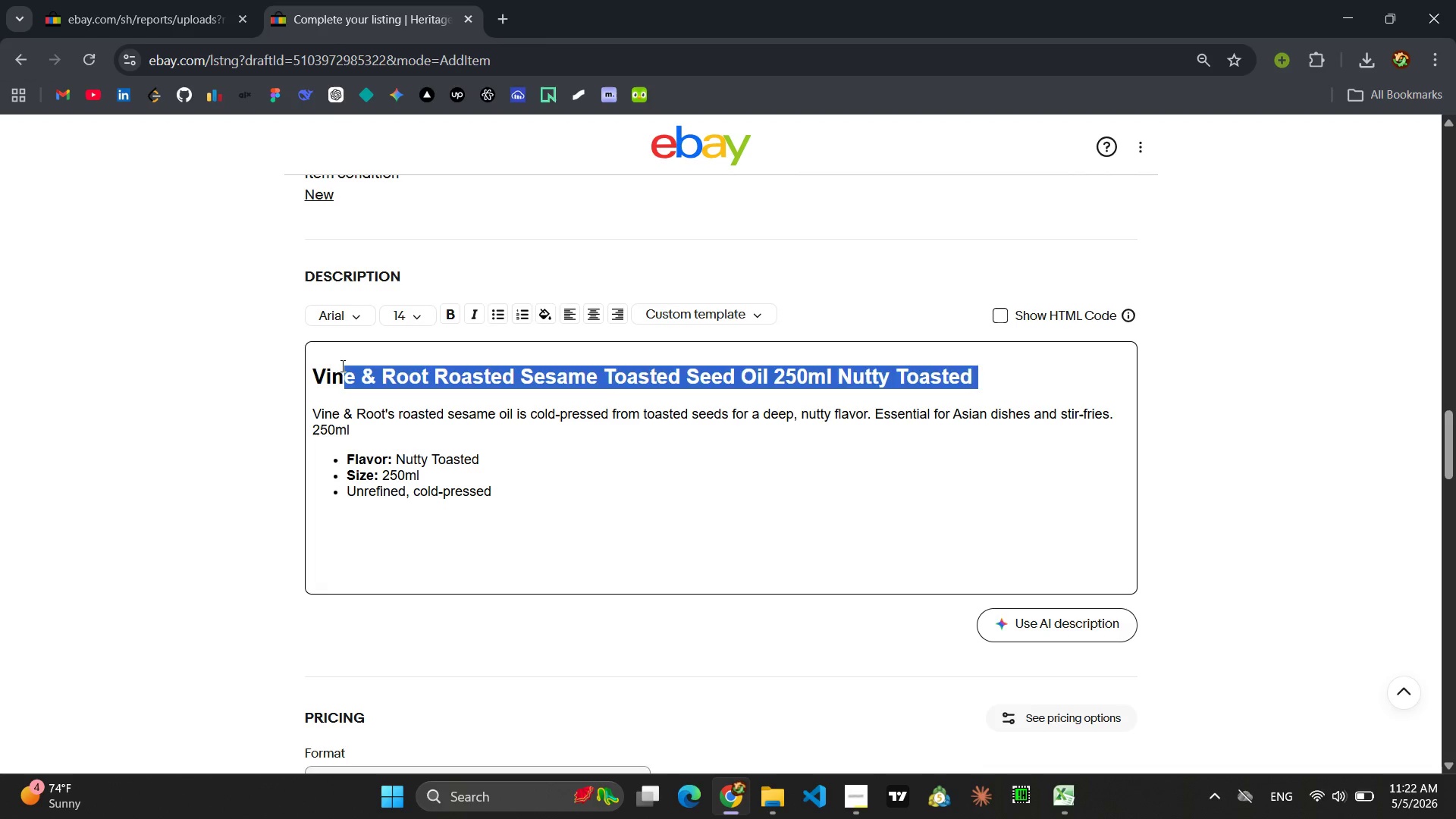 
key(Backspace)
 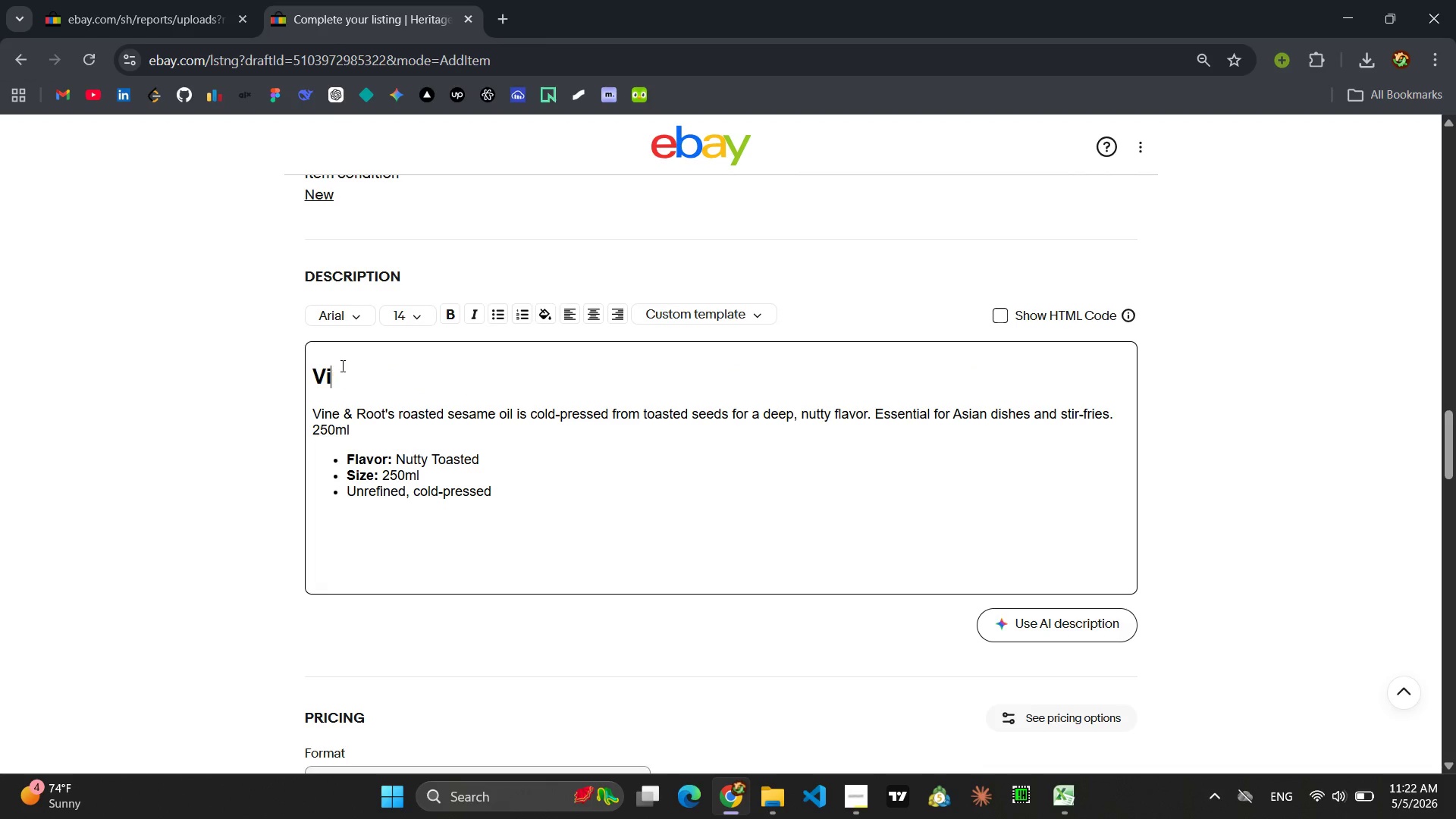 
key(Backspace)
 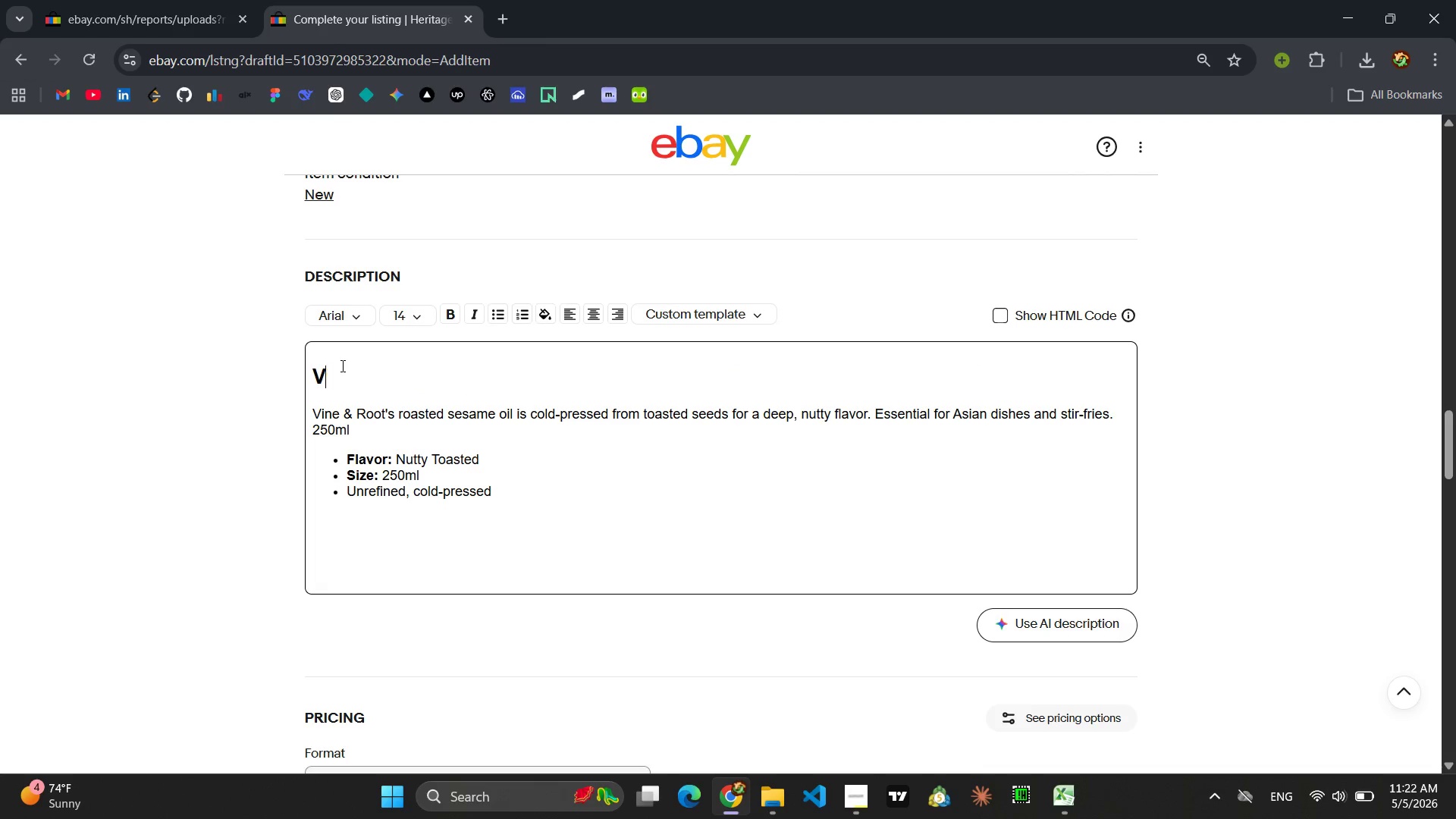 
key(Backspace)
 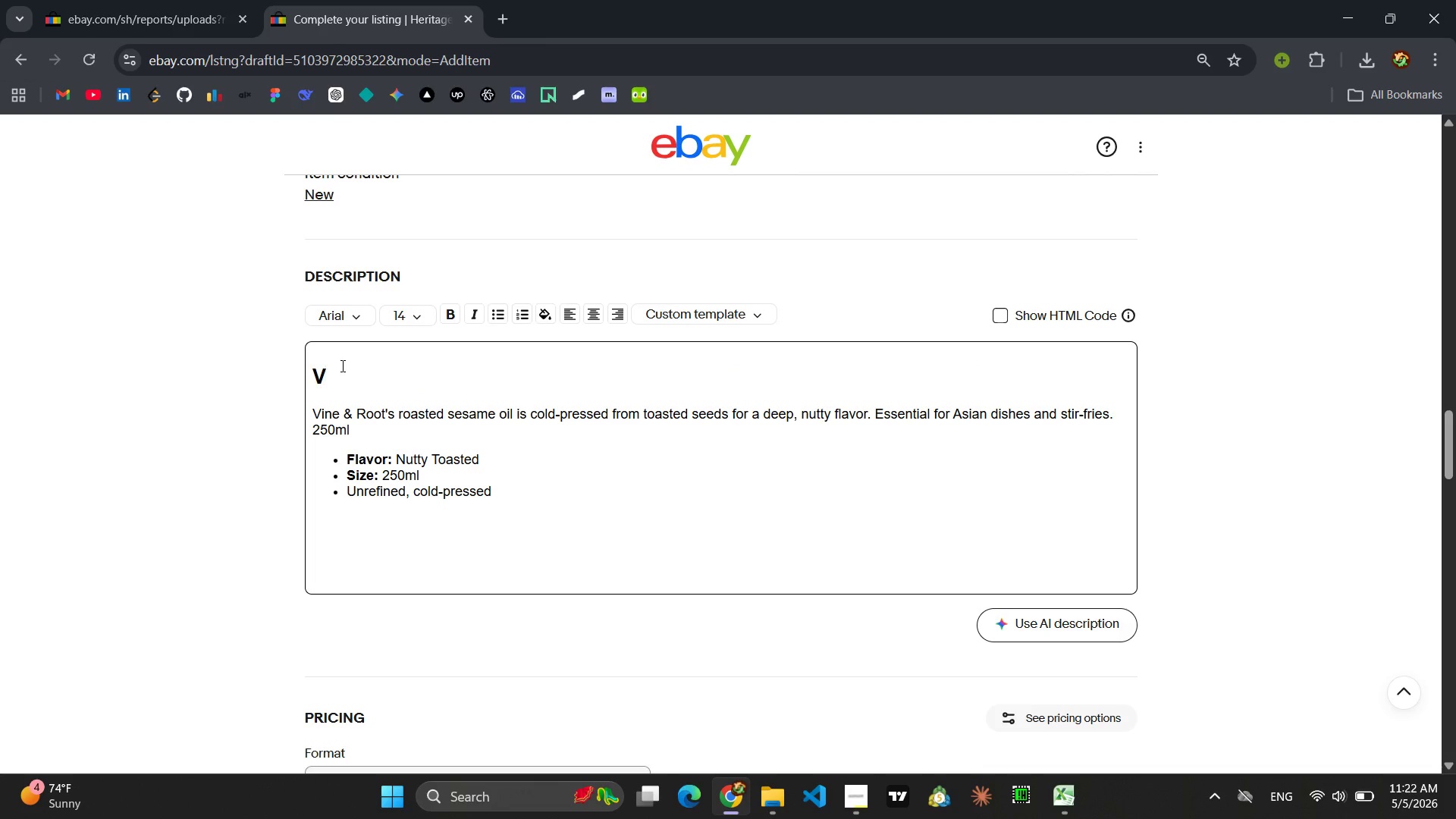 
key(Backspace)
 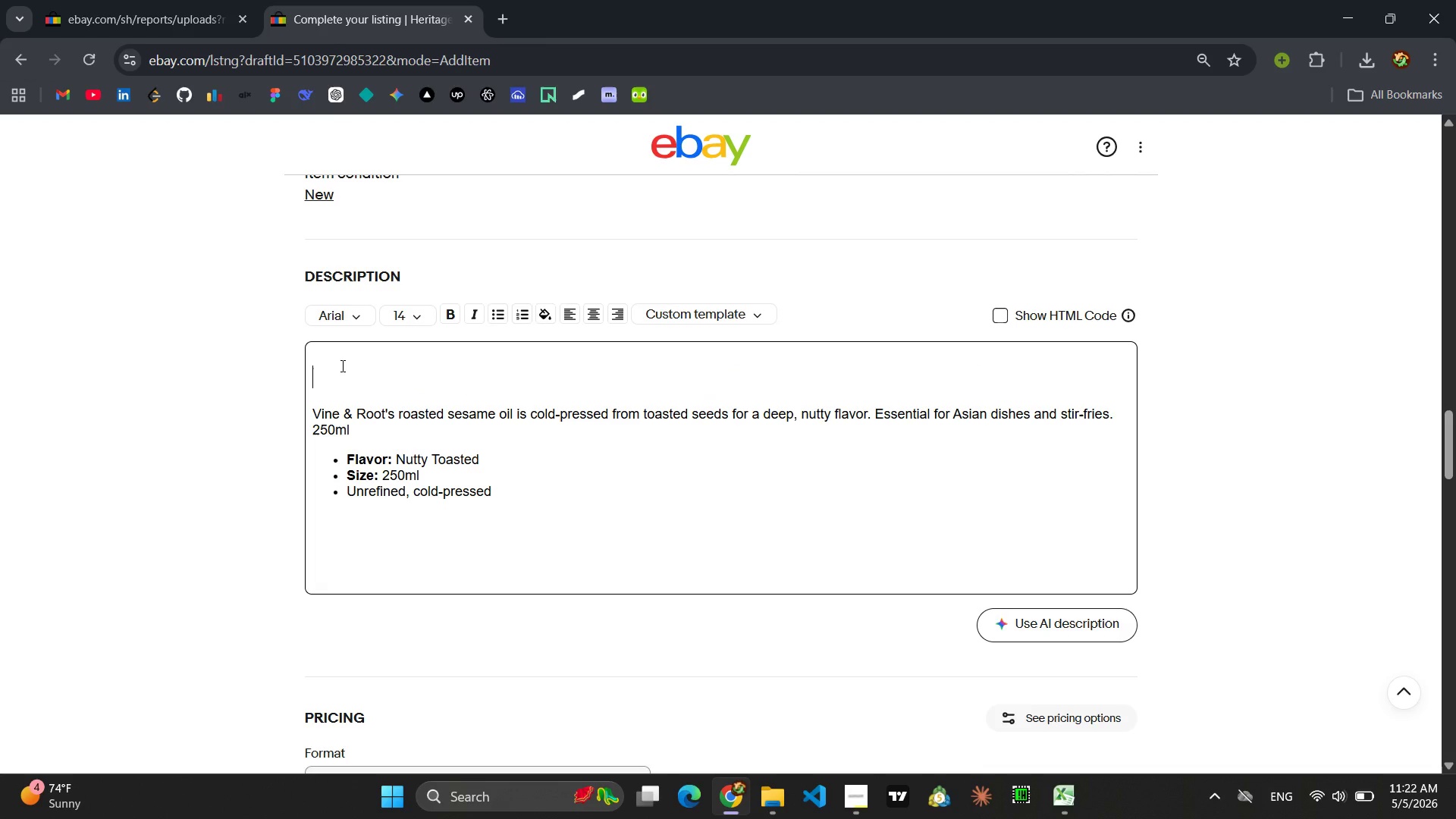 
key(Control+V)
 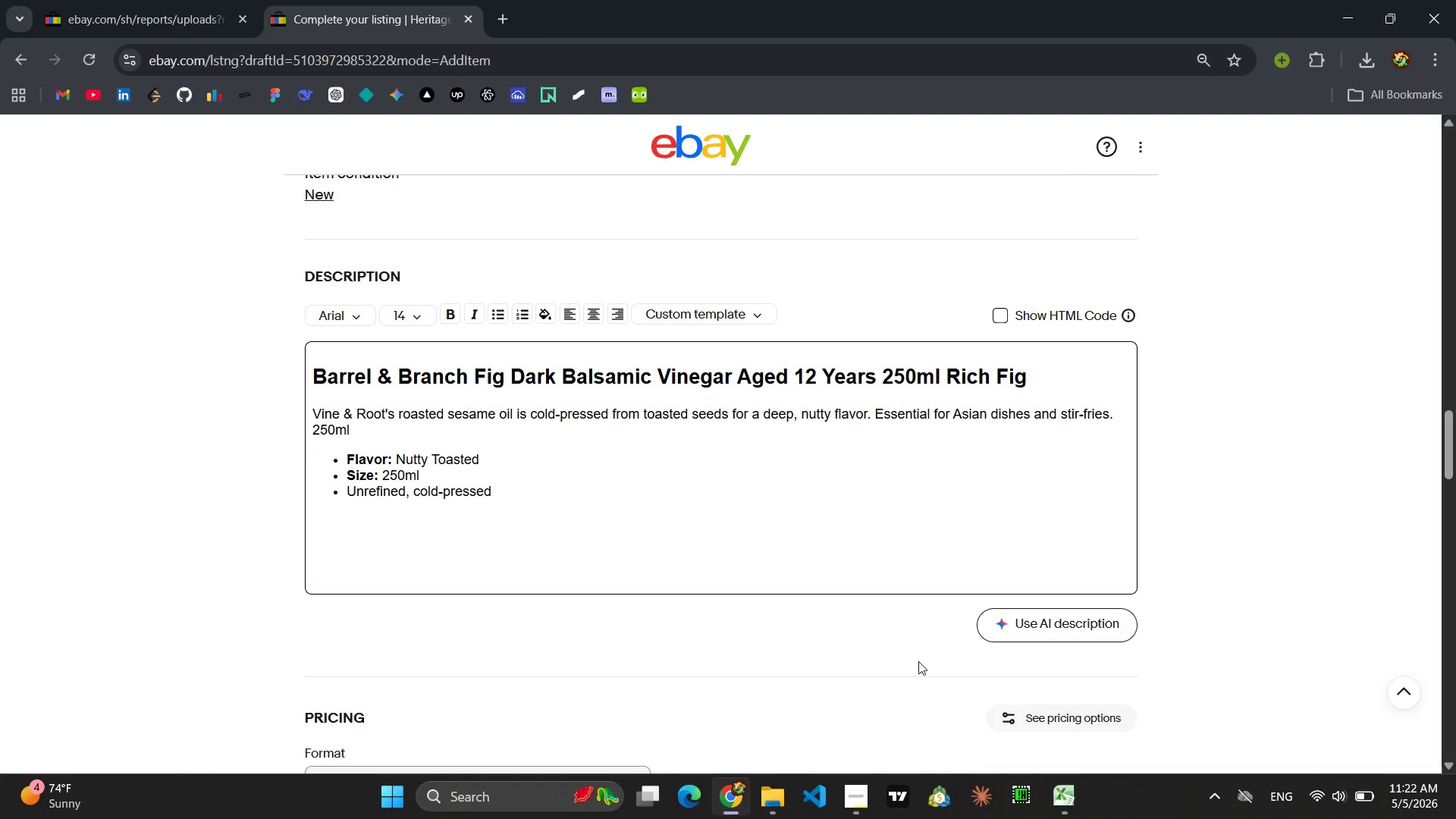 
left_click_drag(start_coordinate=[355, 433], to_coordinate=[307, 403])
 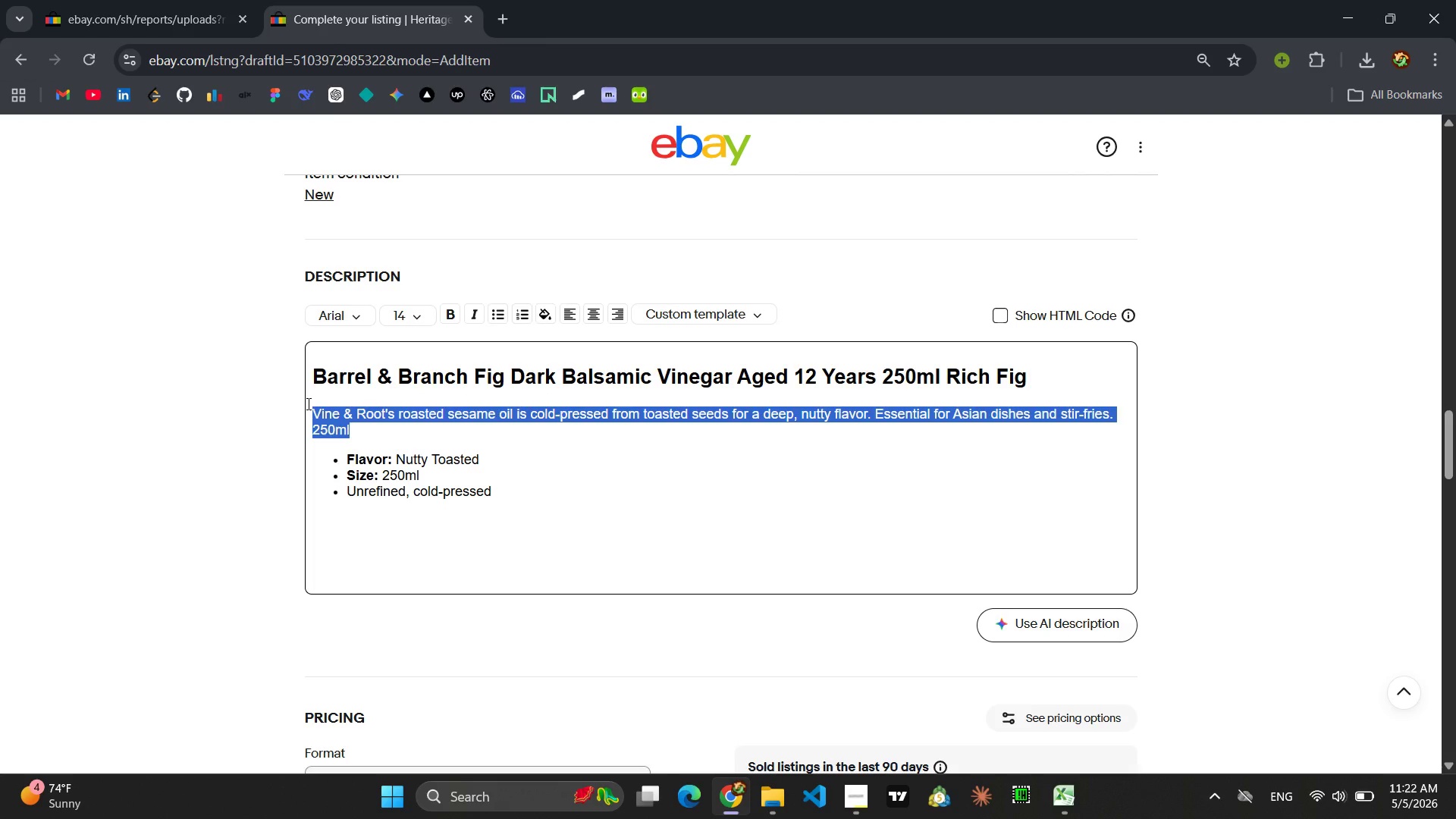 
type(Barrel & Branch's 12-year aged fig dark balsamic is thick, sweet )
key(Backspace)
type(, and complex. A drizzle transofrmm)
key(Backspace)
type(s )
key(Backspace)
key(Backspace)
key(Backspace)
key(Backspace)
key(Backspace)
key(Backspace)
type(forms cheese plates and roasted meats. 250ml.)
 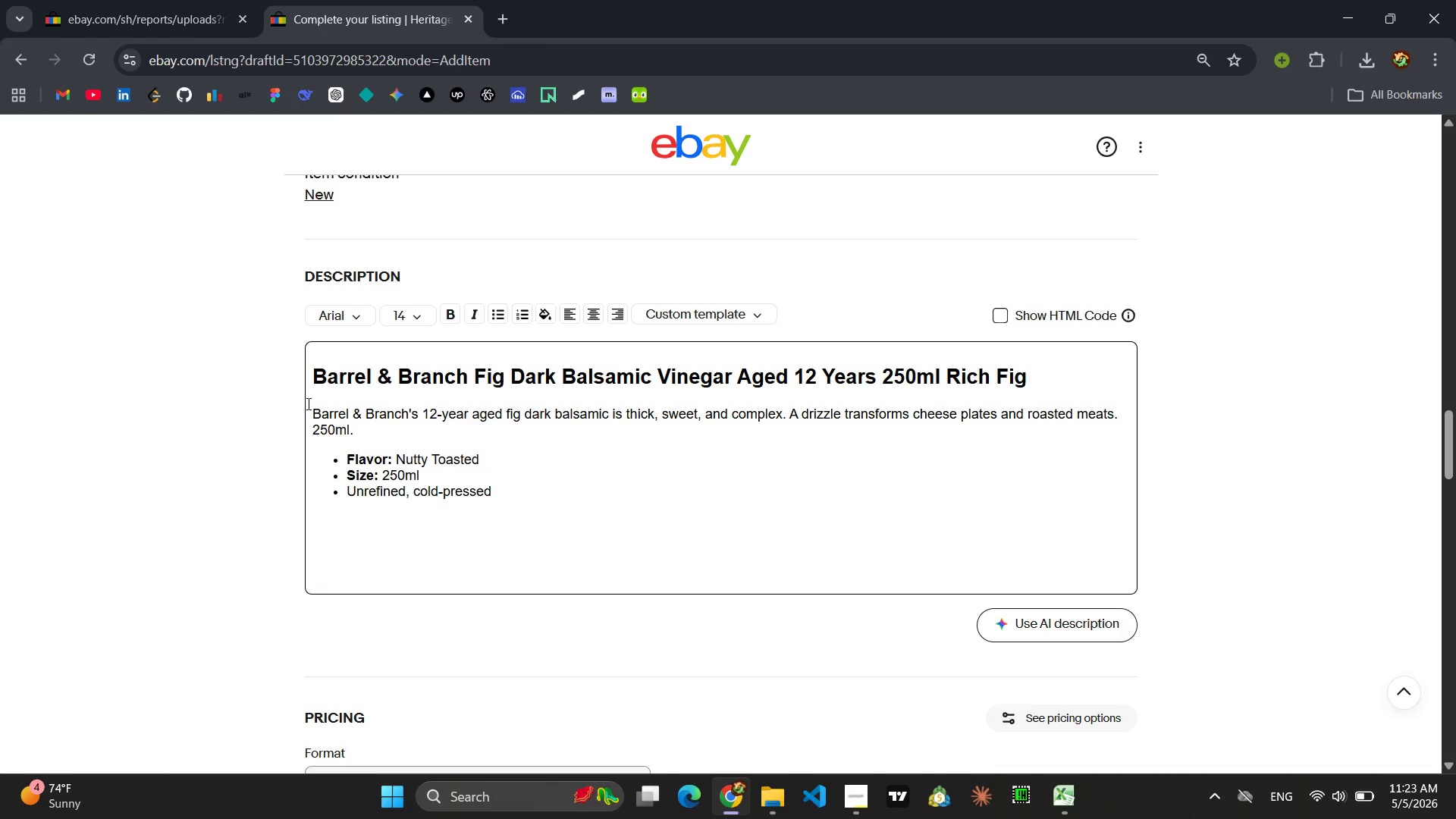 
left_click_drag(start_coordinate=[484, 459], to_coordinate=[399, 460])
 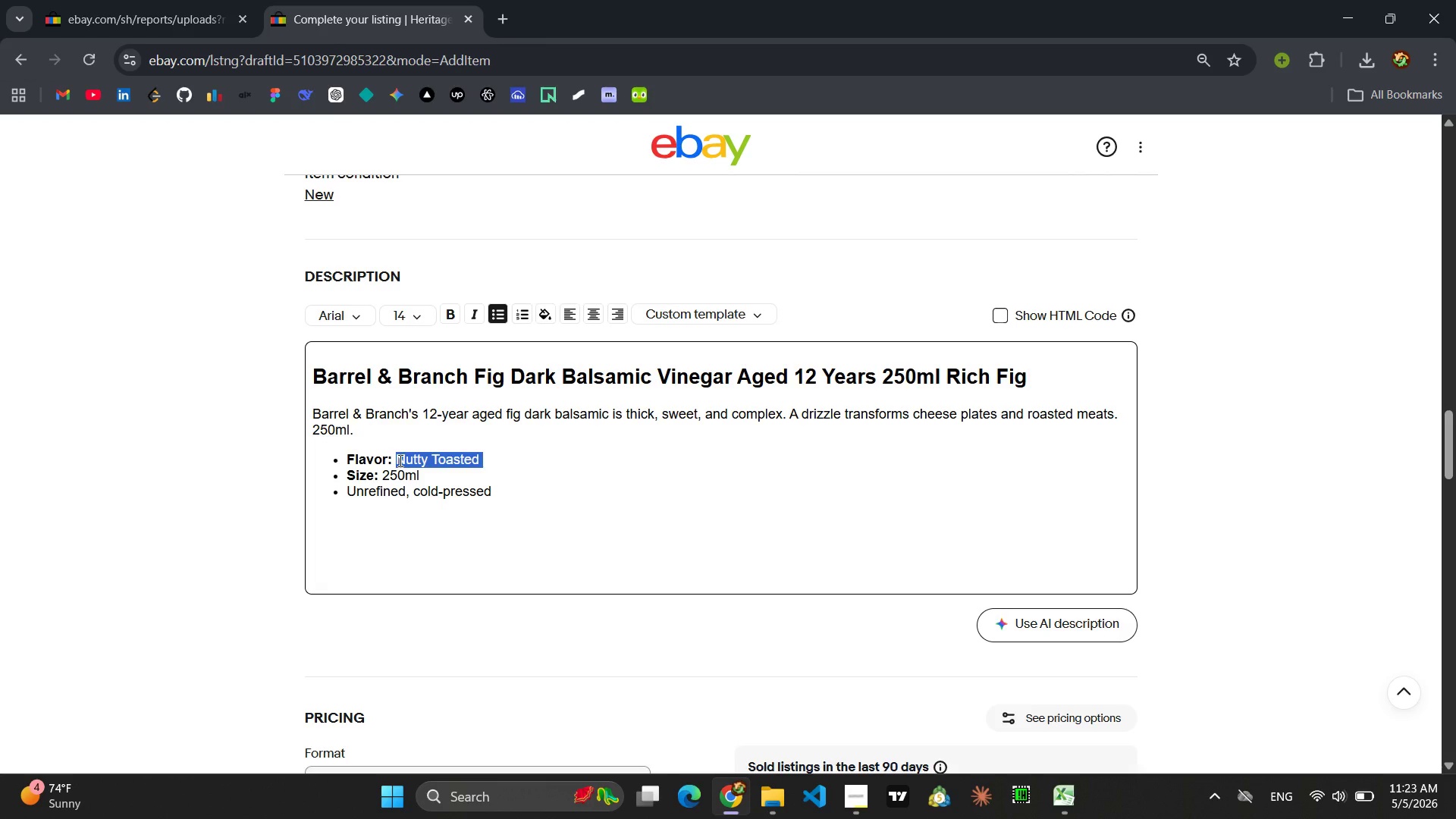 
type(Rich Fig)
 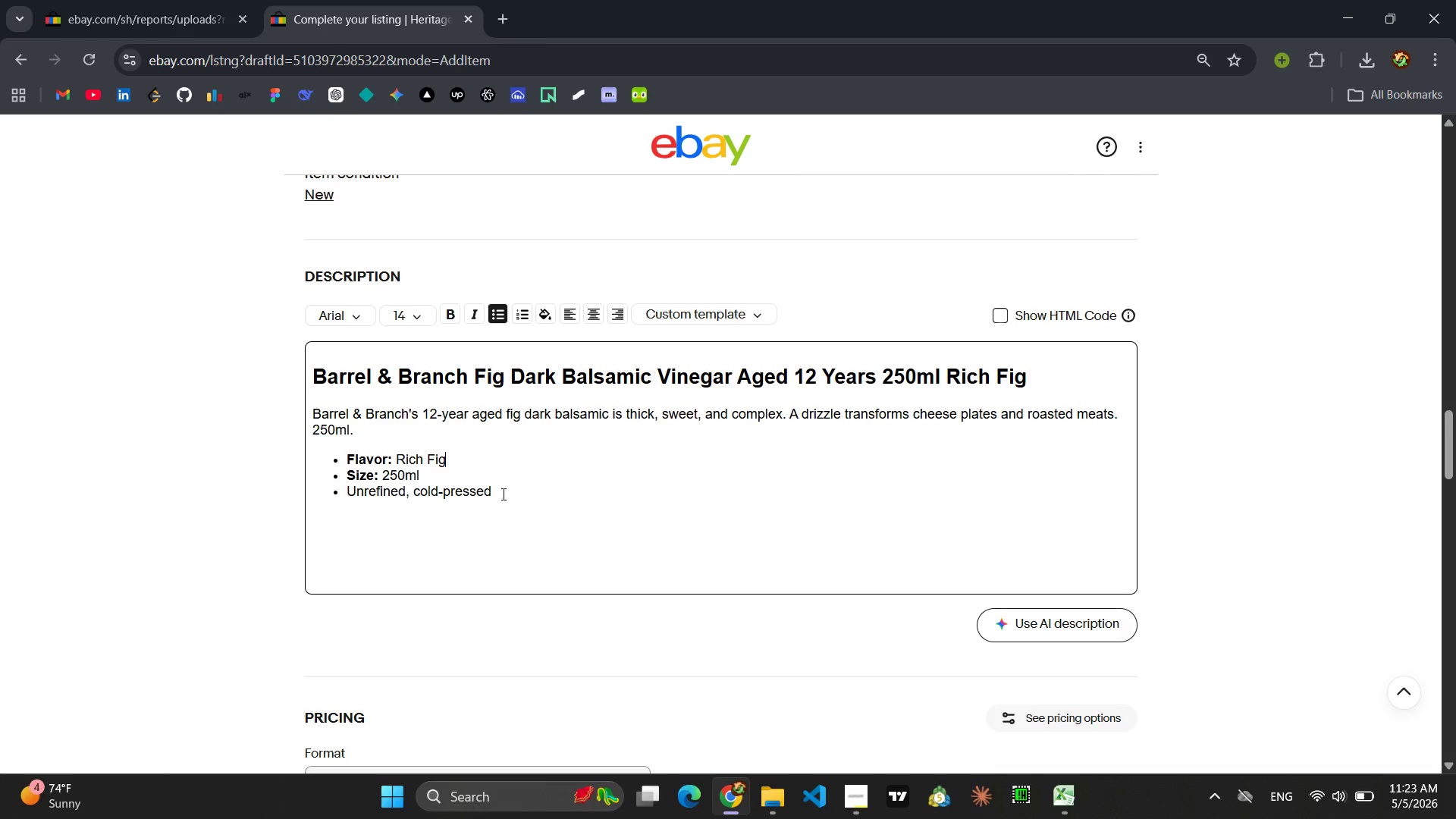 
left_click_drag(start_coordinate=[502, 494], to_coordinate=[349, 497])
 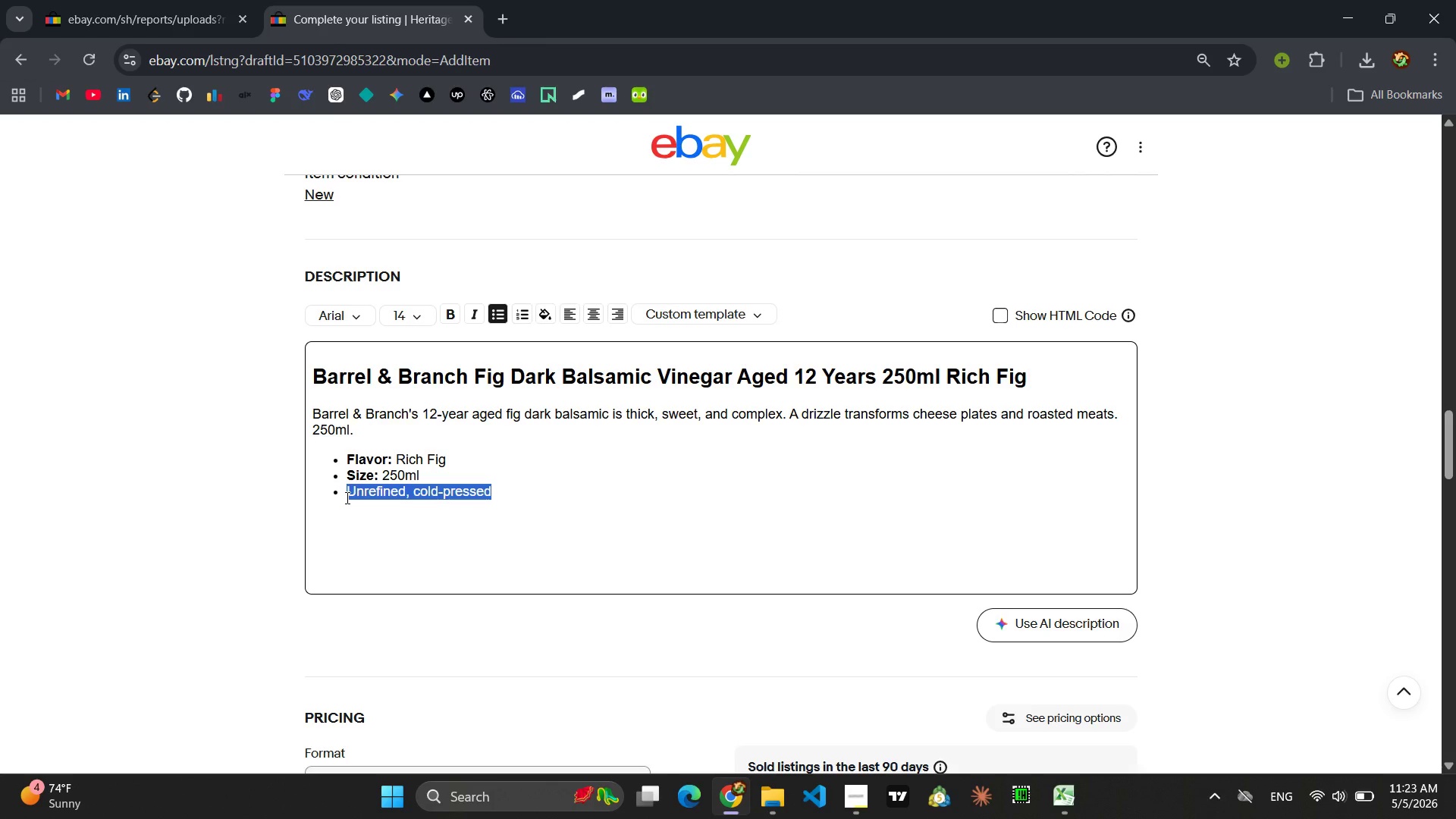 
type(Aged 12 years)
 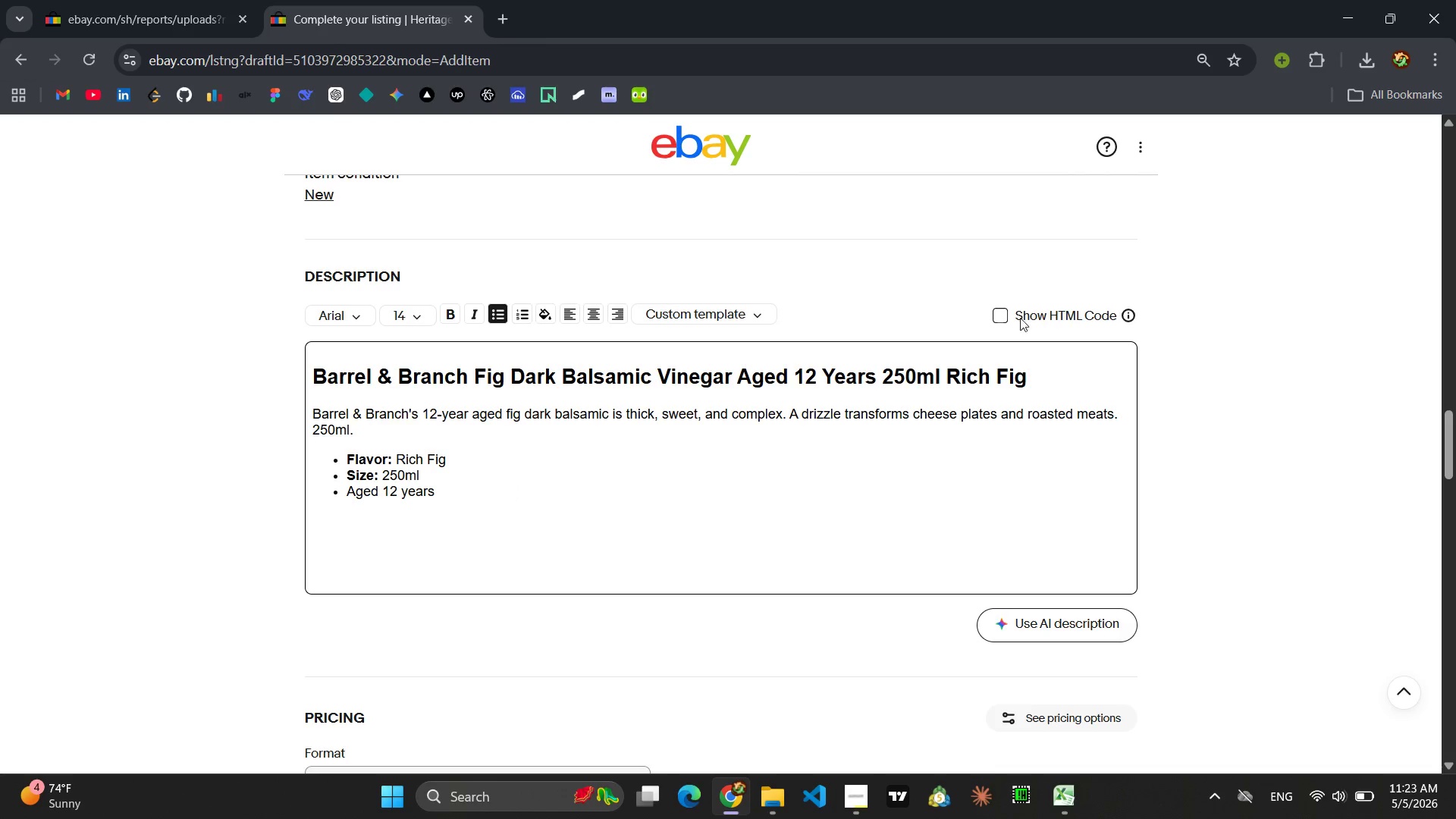 
left_click([1003, 312])
 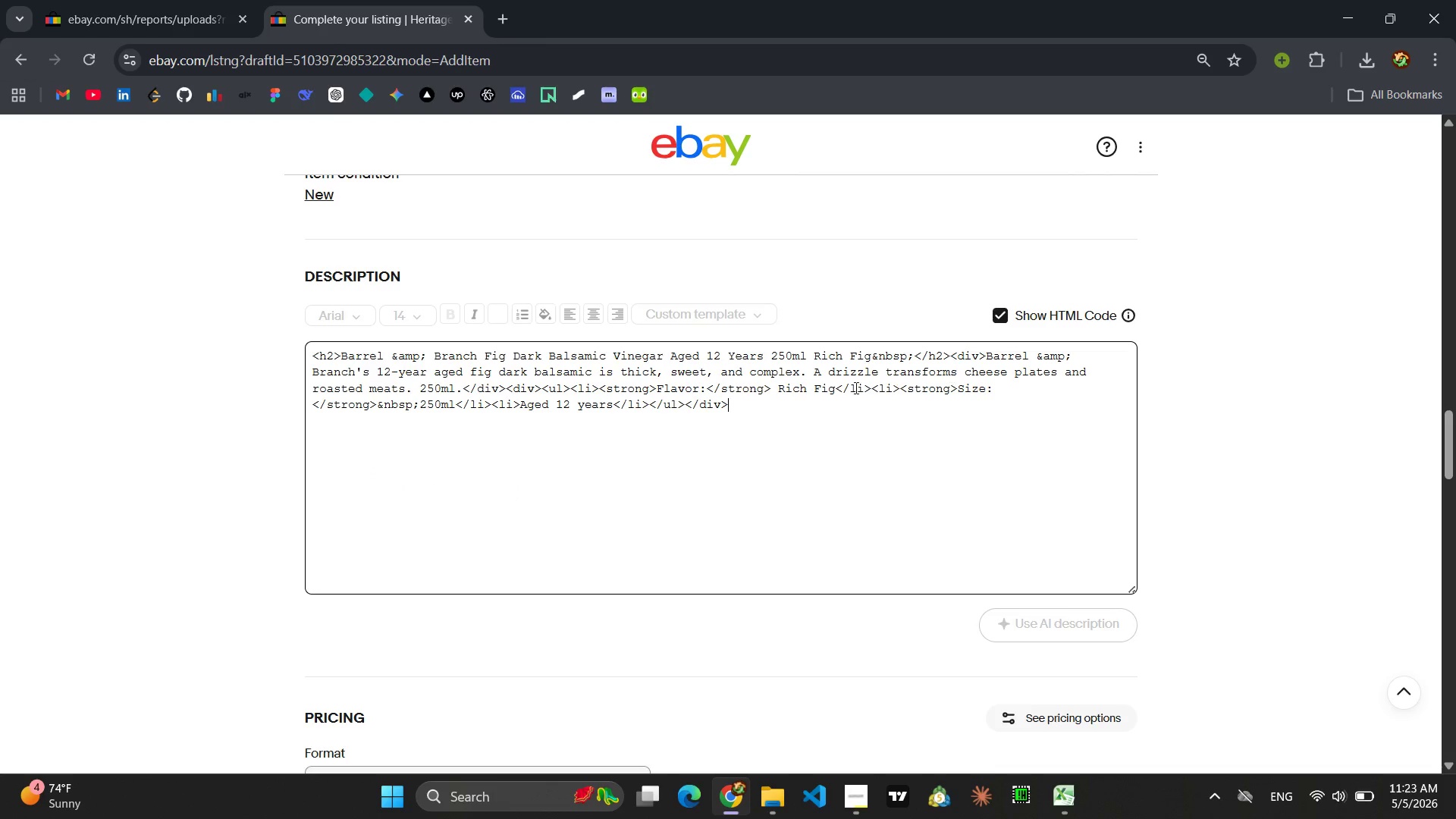 
left_click([843, 389])
 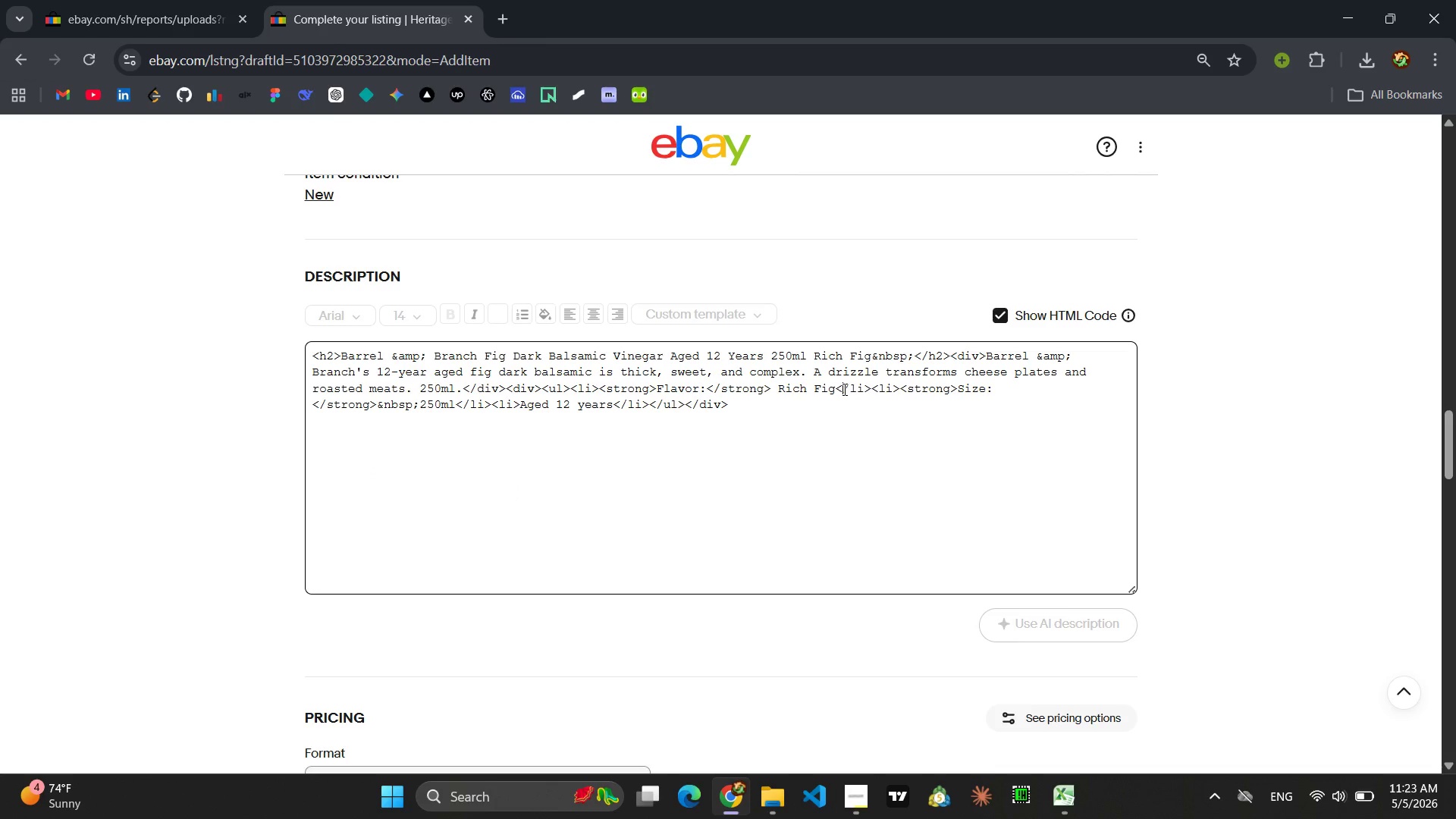 
key(Control+ControlLeft)
 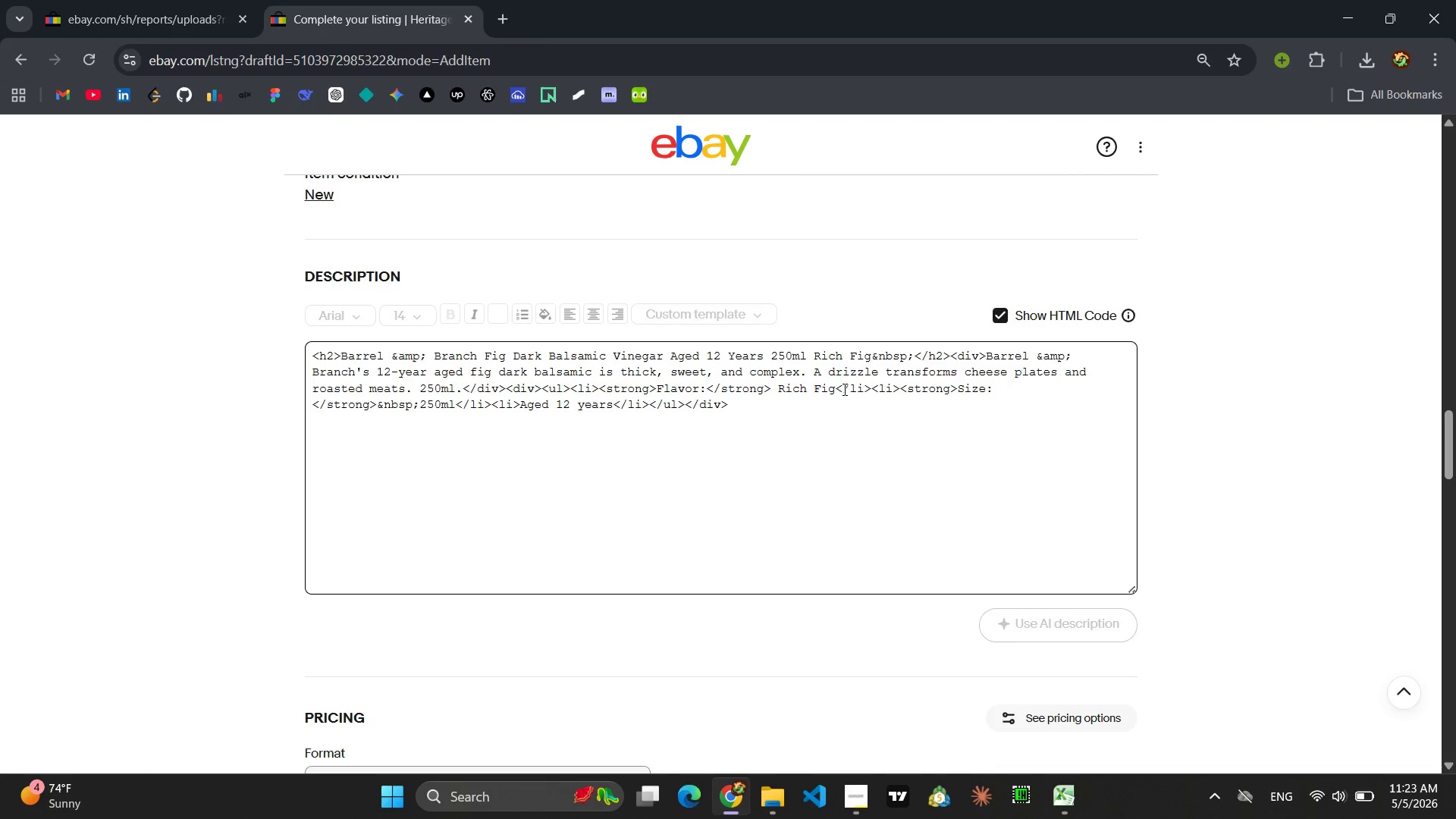 
key(Control+A)
 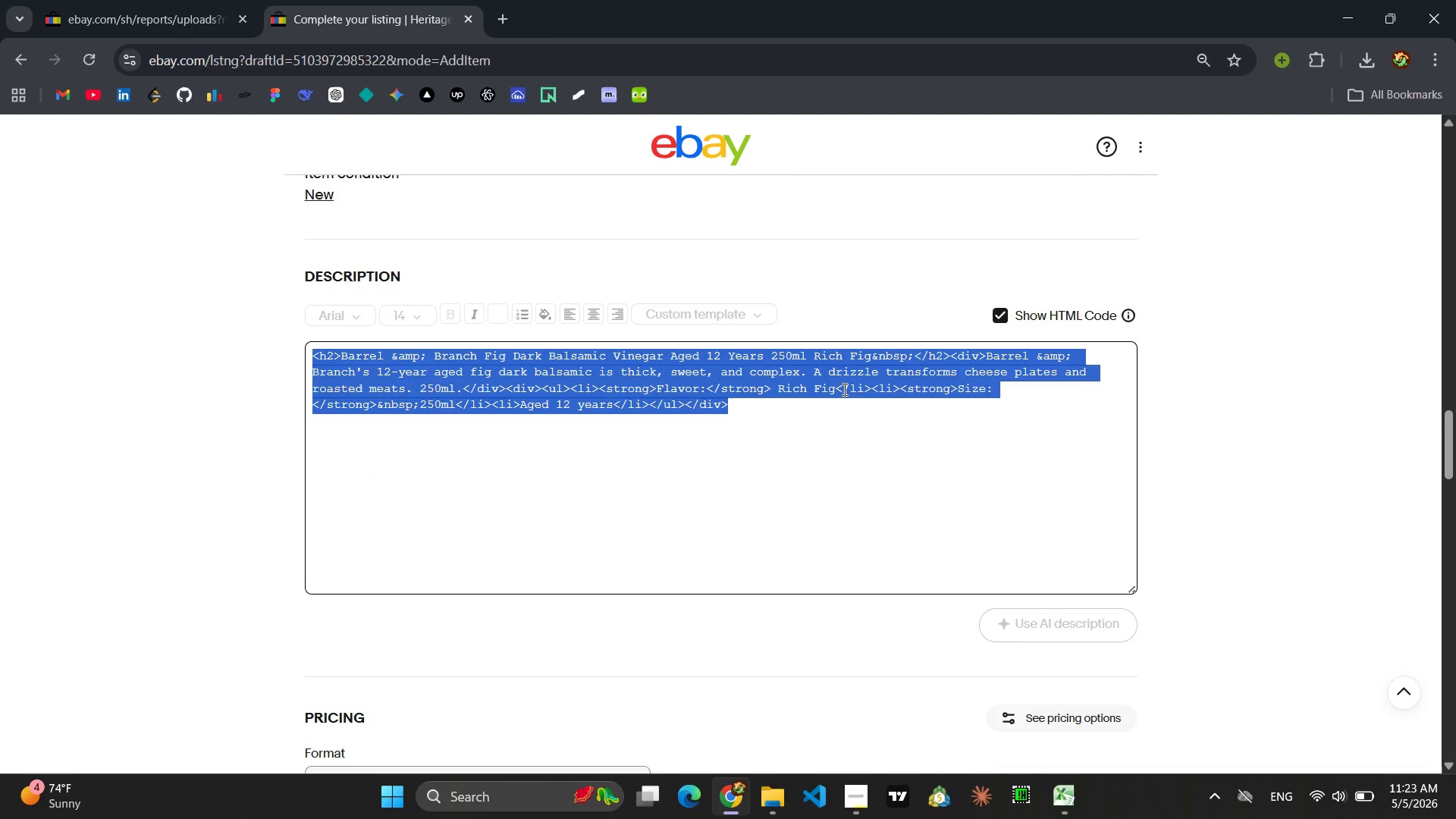 
key(Control+C)
 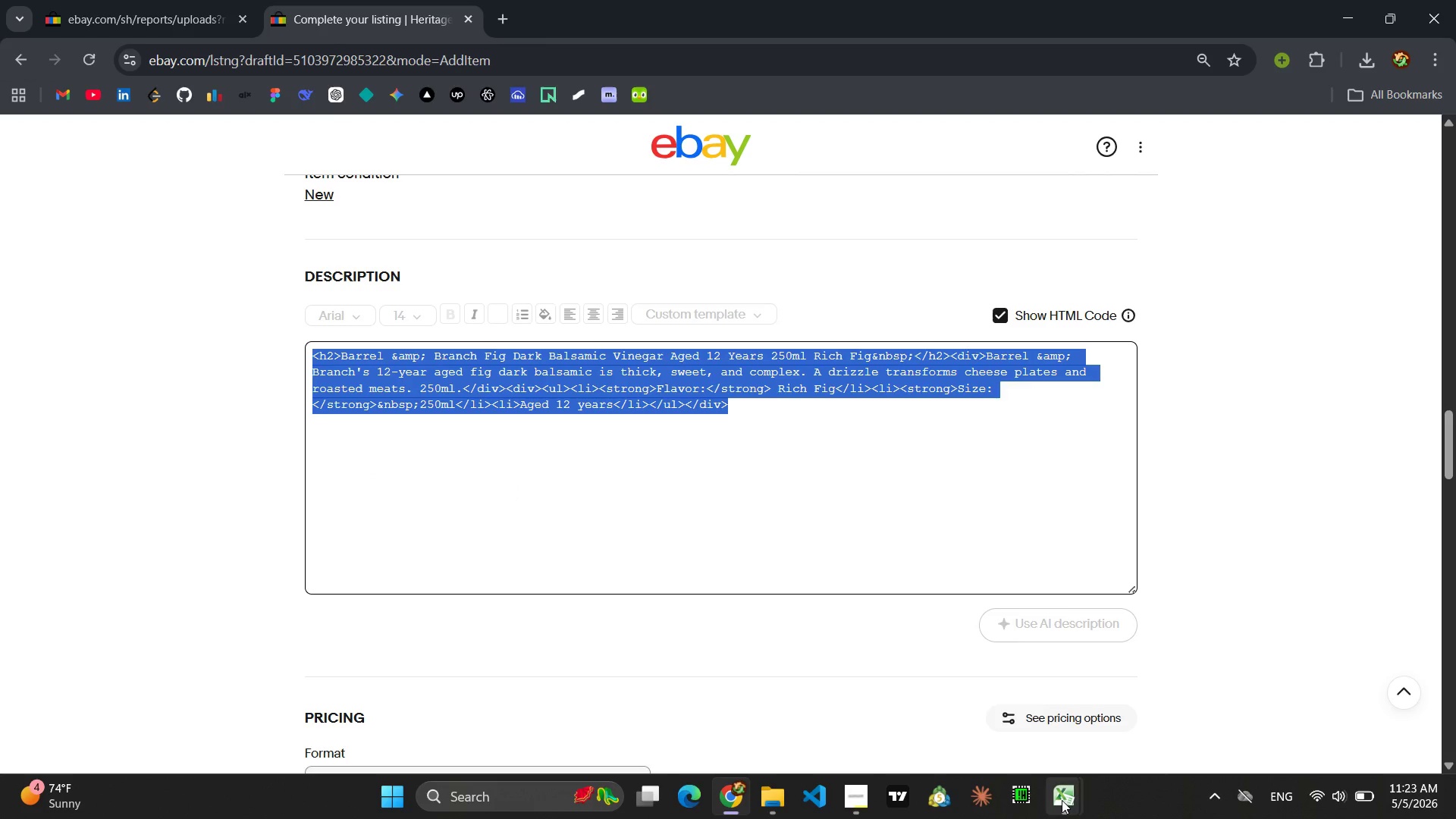 
left_click([1144, 707])
 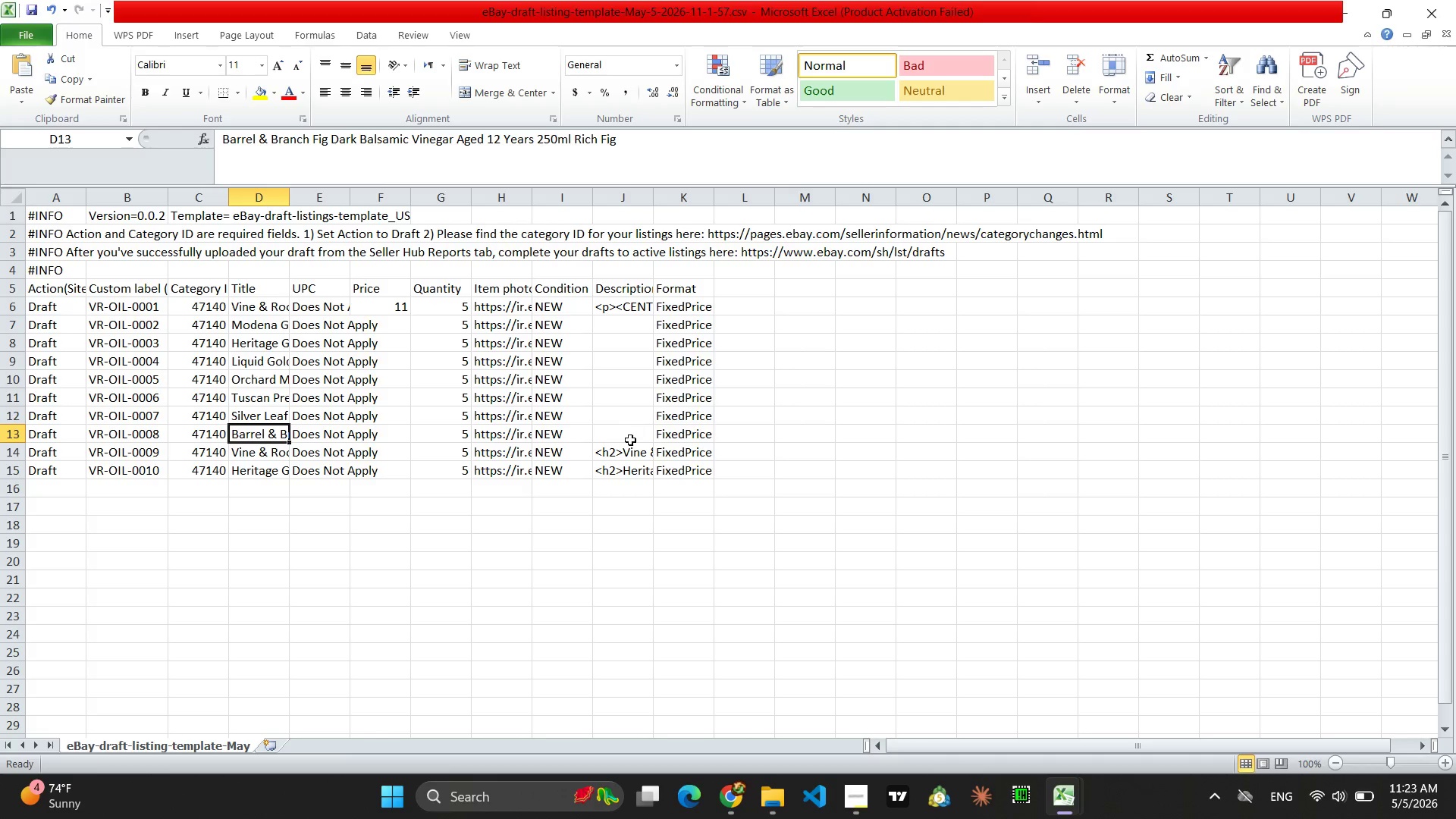 
left_click([630, 441])
 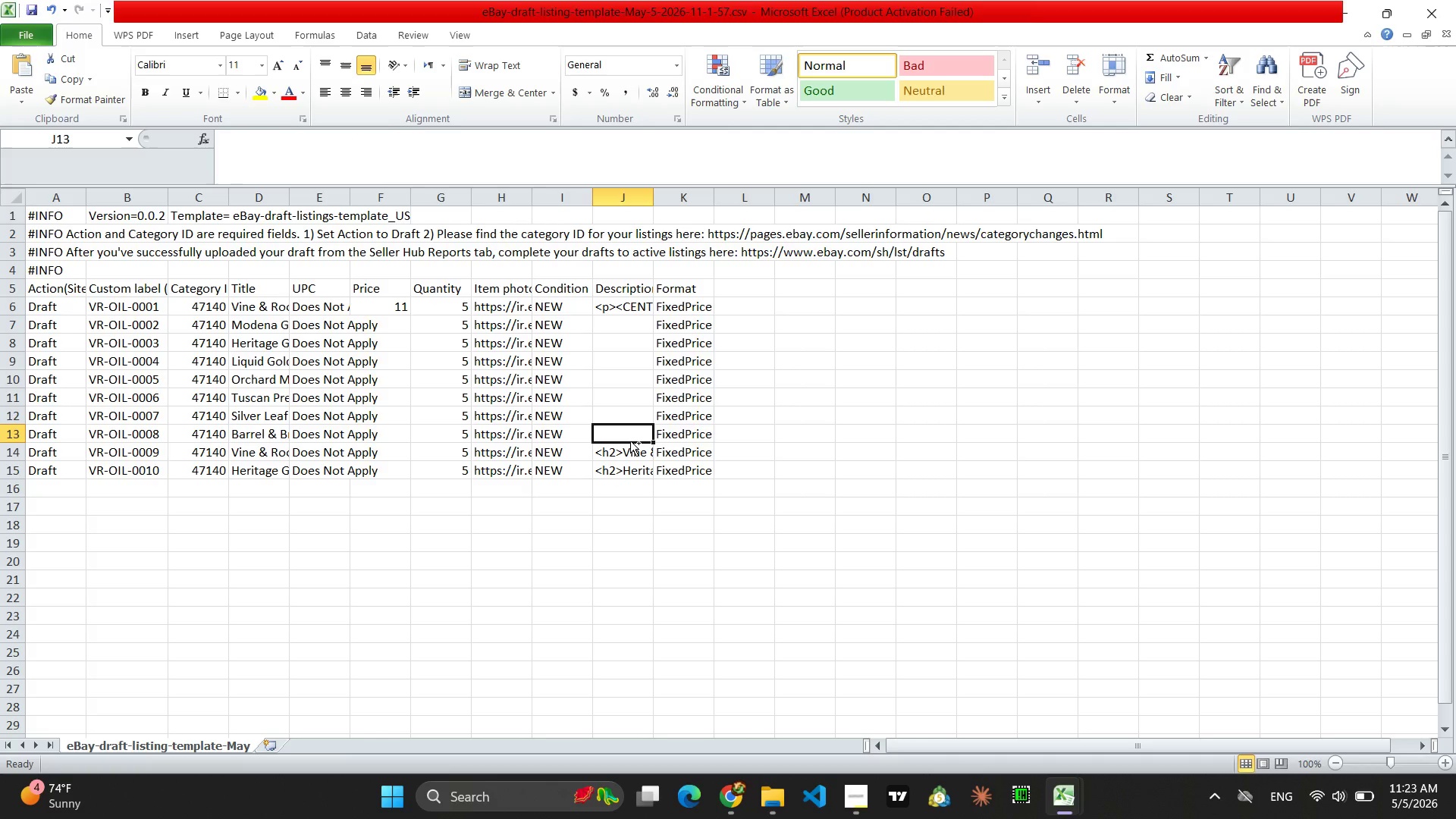 
key(Control+V)
 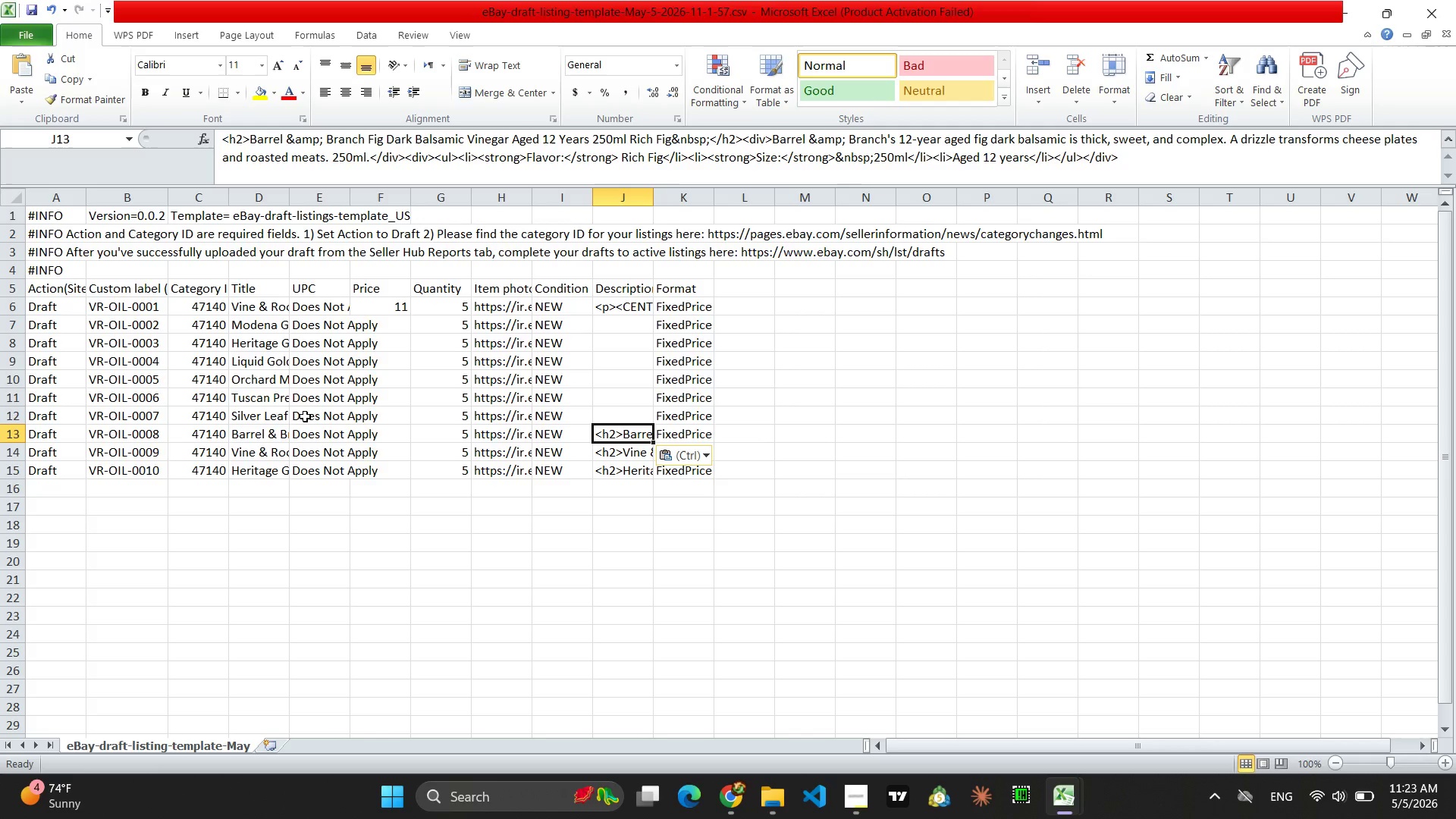 
double_click([267, 416])
 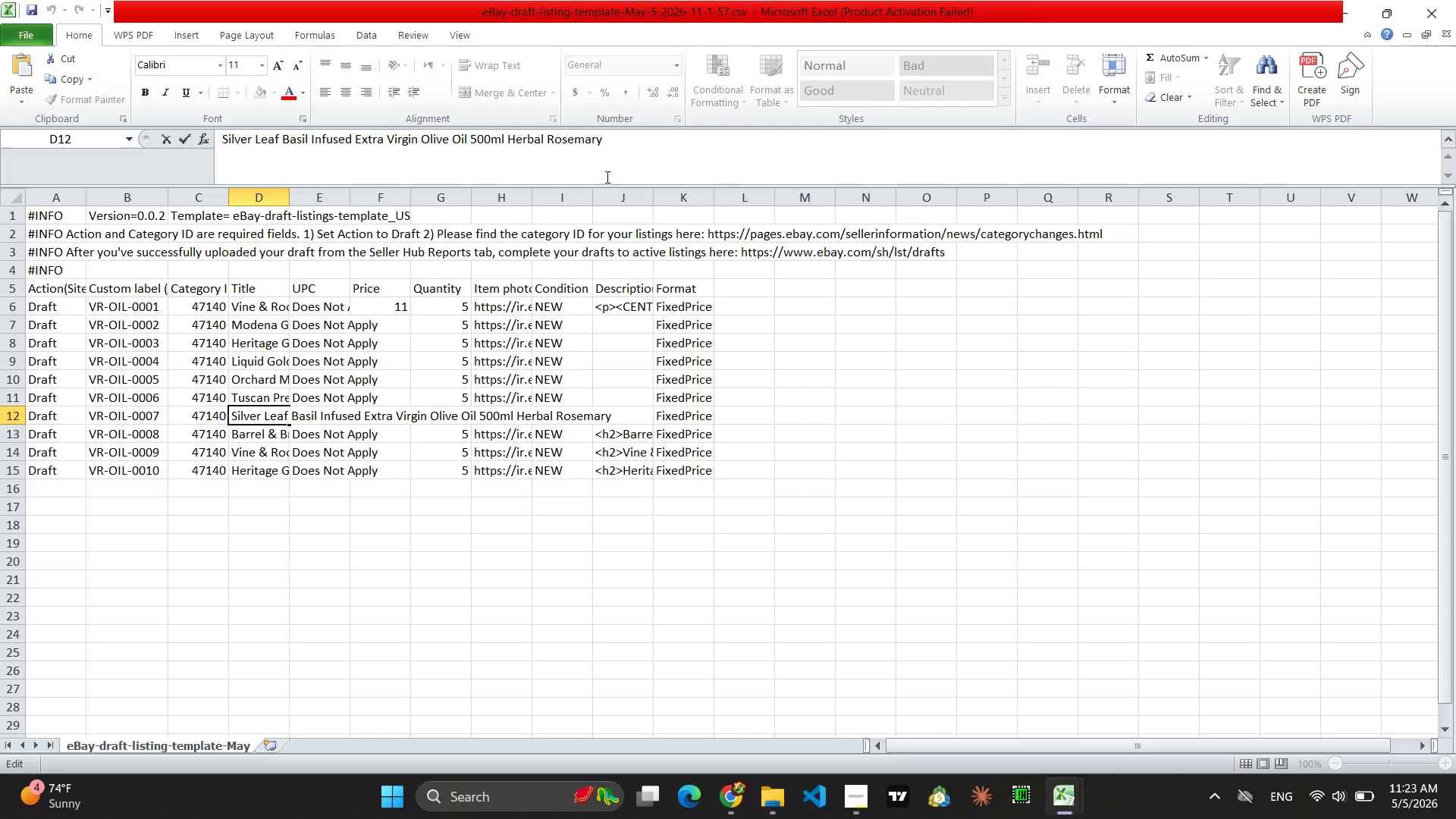 
left_click_drag(start_coordinate=[607, 139], to_coordinate=[221, 135])
 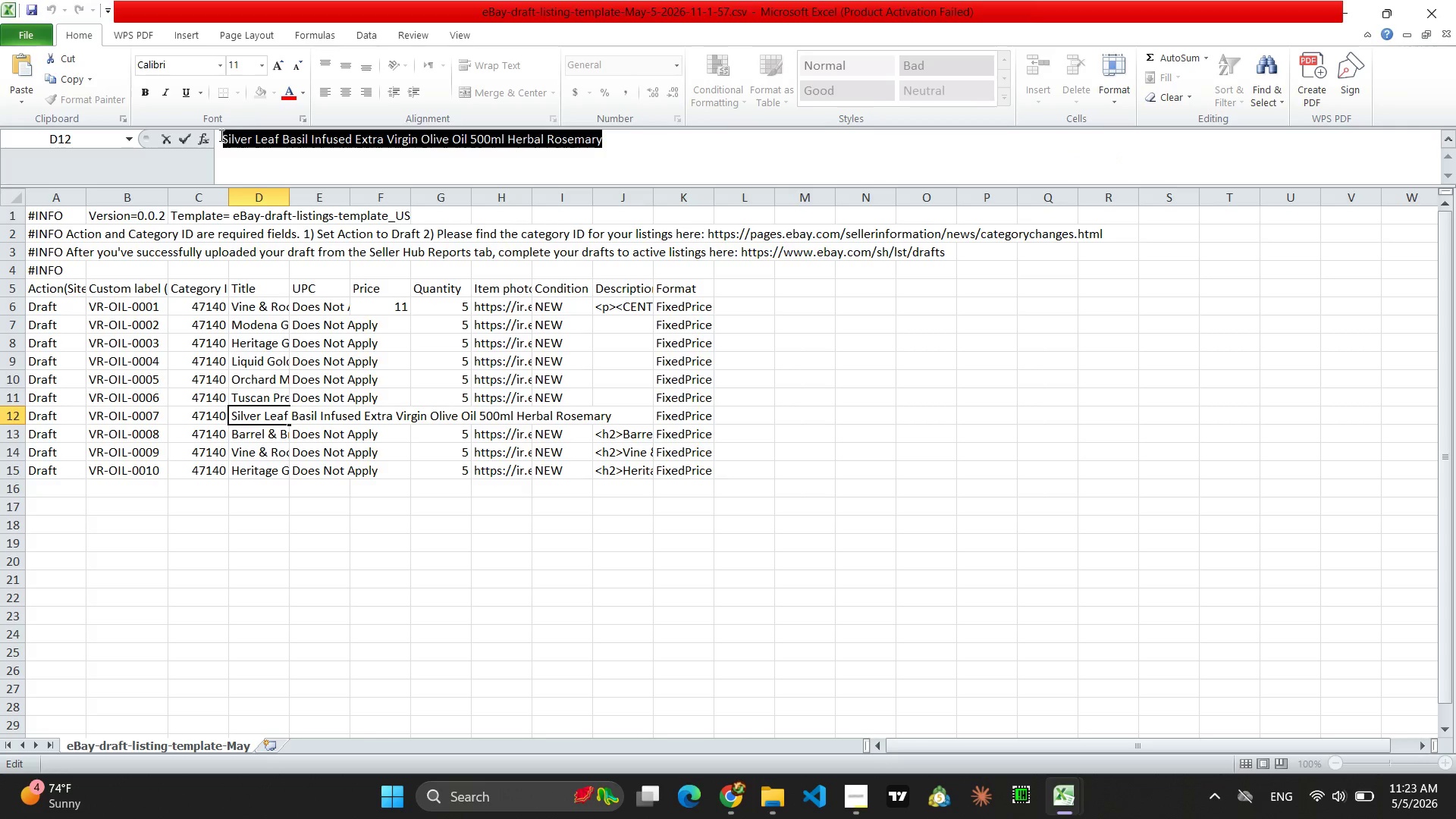 
key(Control+C)
 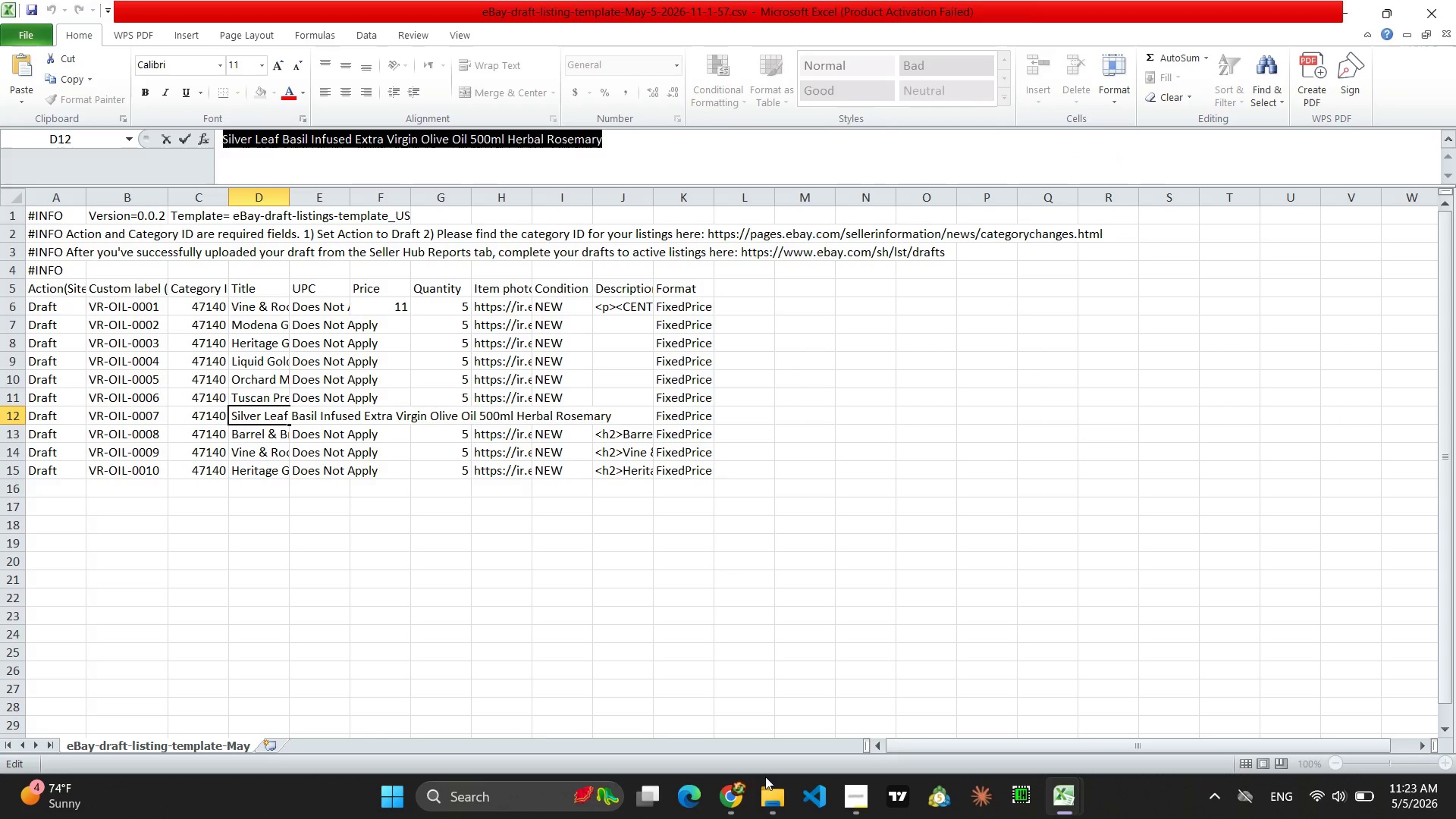 
left_click([733, 804])
 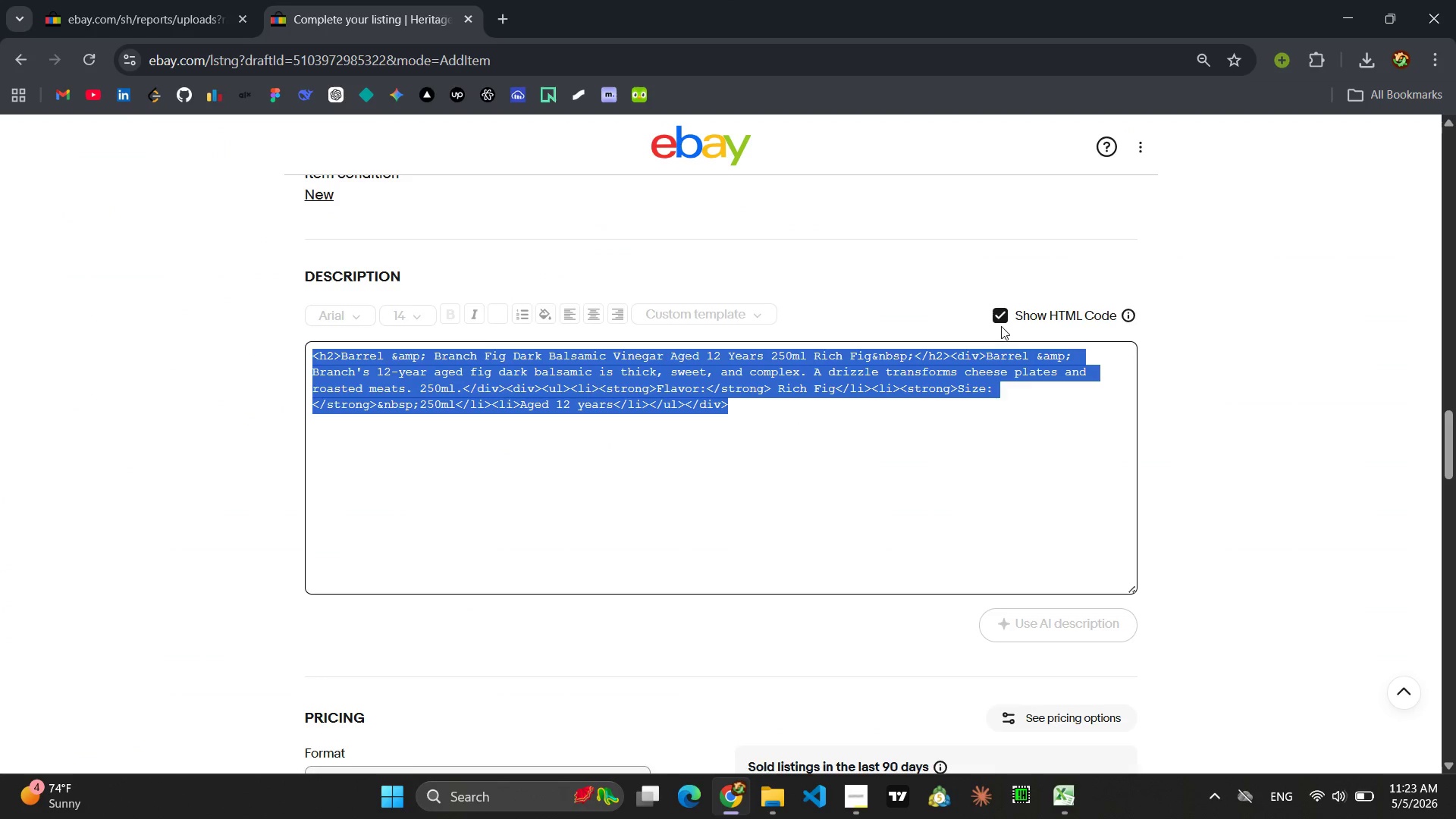 
left_click([1006, 315])
 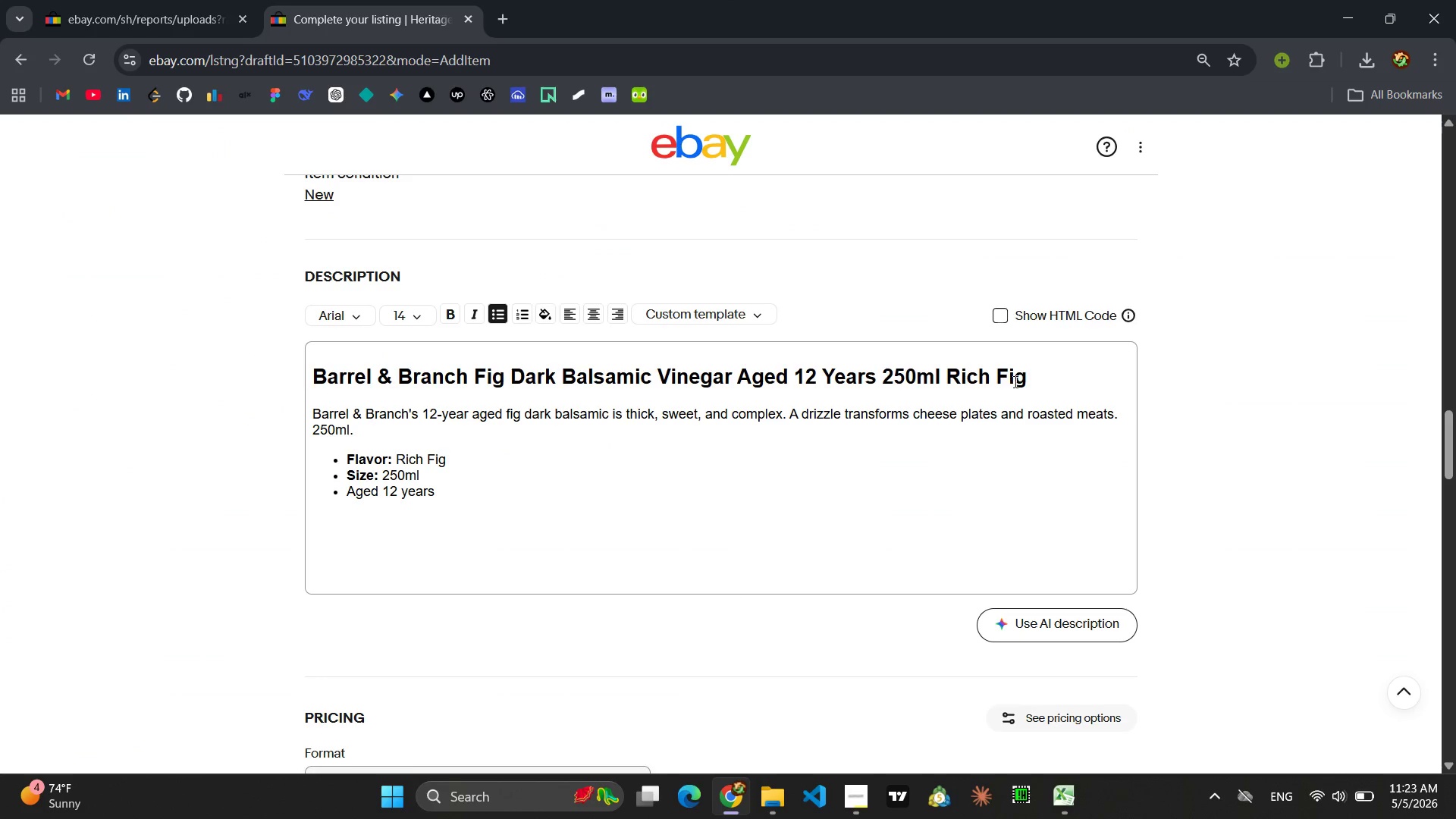 
left_click_drag(start_coordinate=[1031, 375], to_coordinate=[287, 375])
 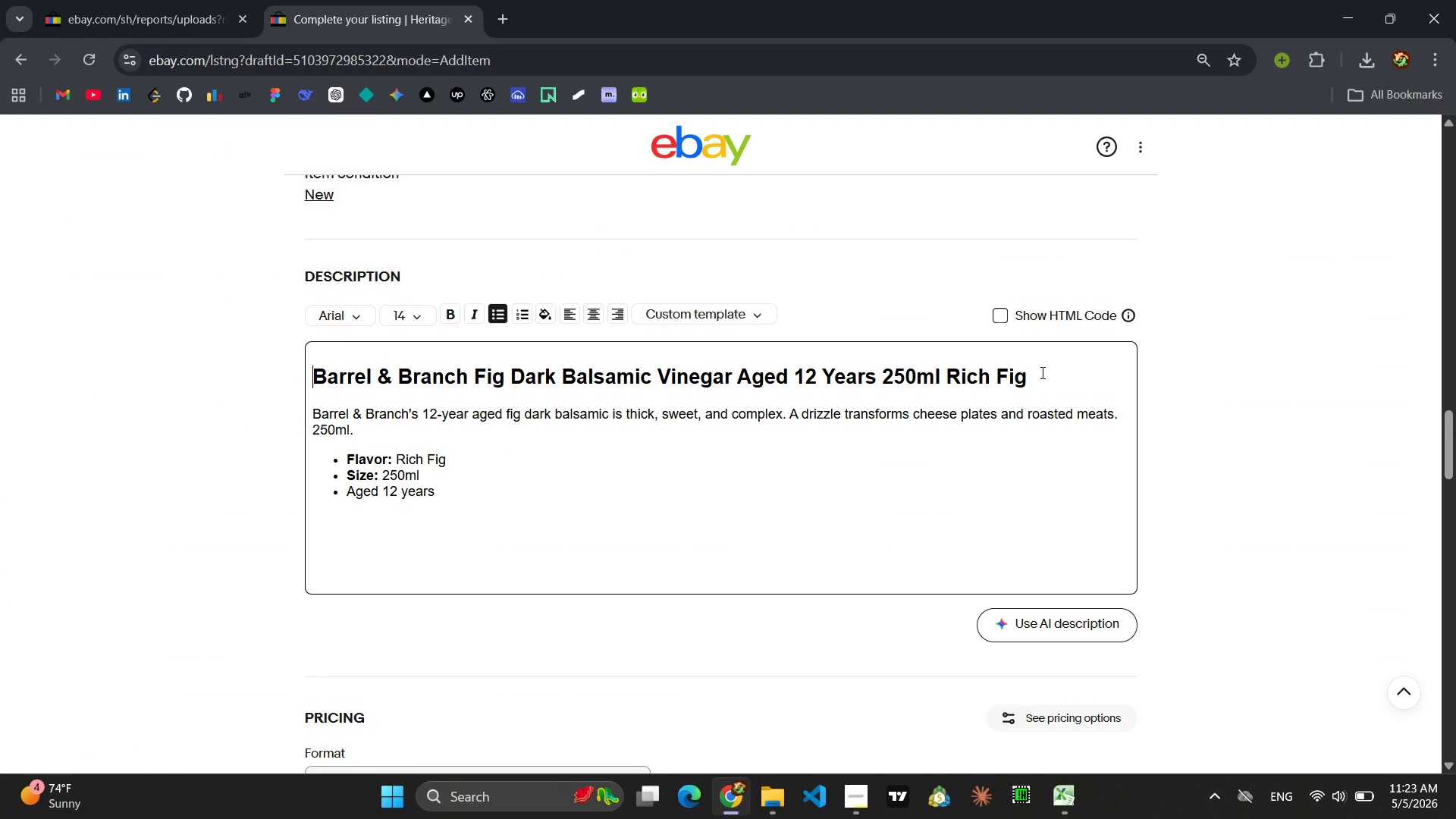 
left_click_drag(start_coordinate=[1046, 372], to_coordinate=[201, 373])
 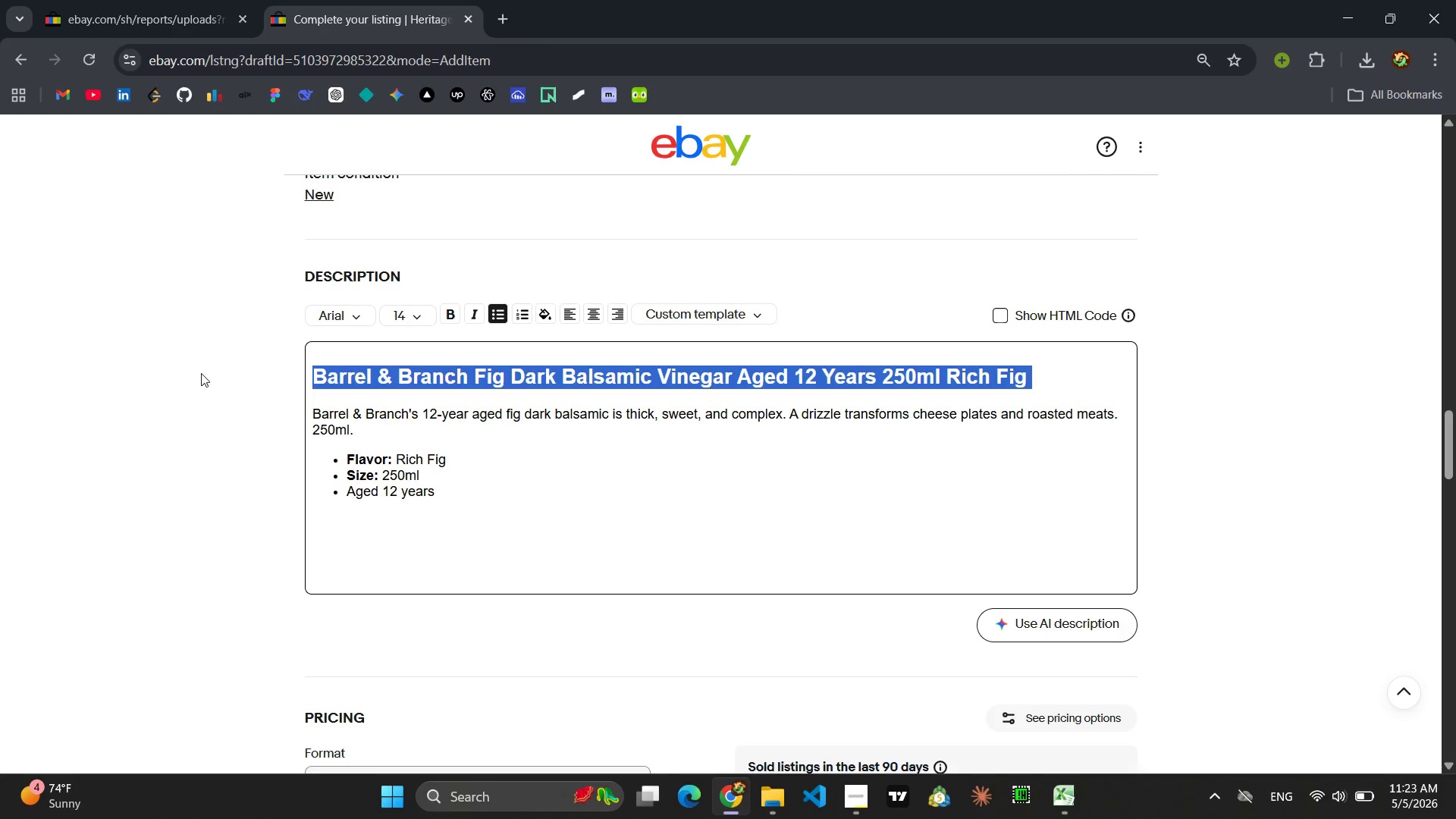 
key(Control+V)
 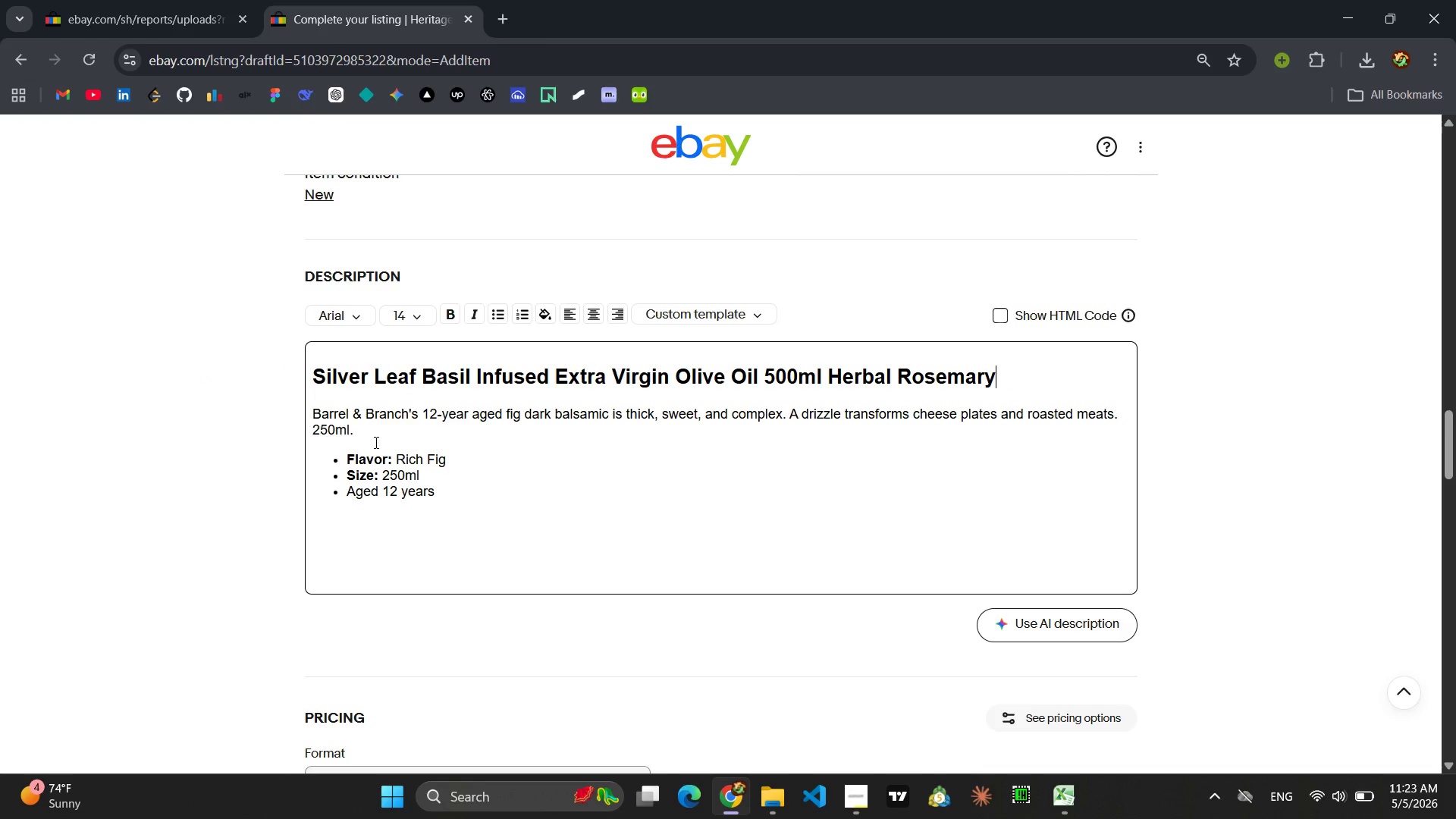 
left_click_drag(start_coordinate=[357, 430], to_coordinate=[315, 415])
 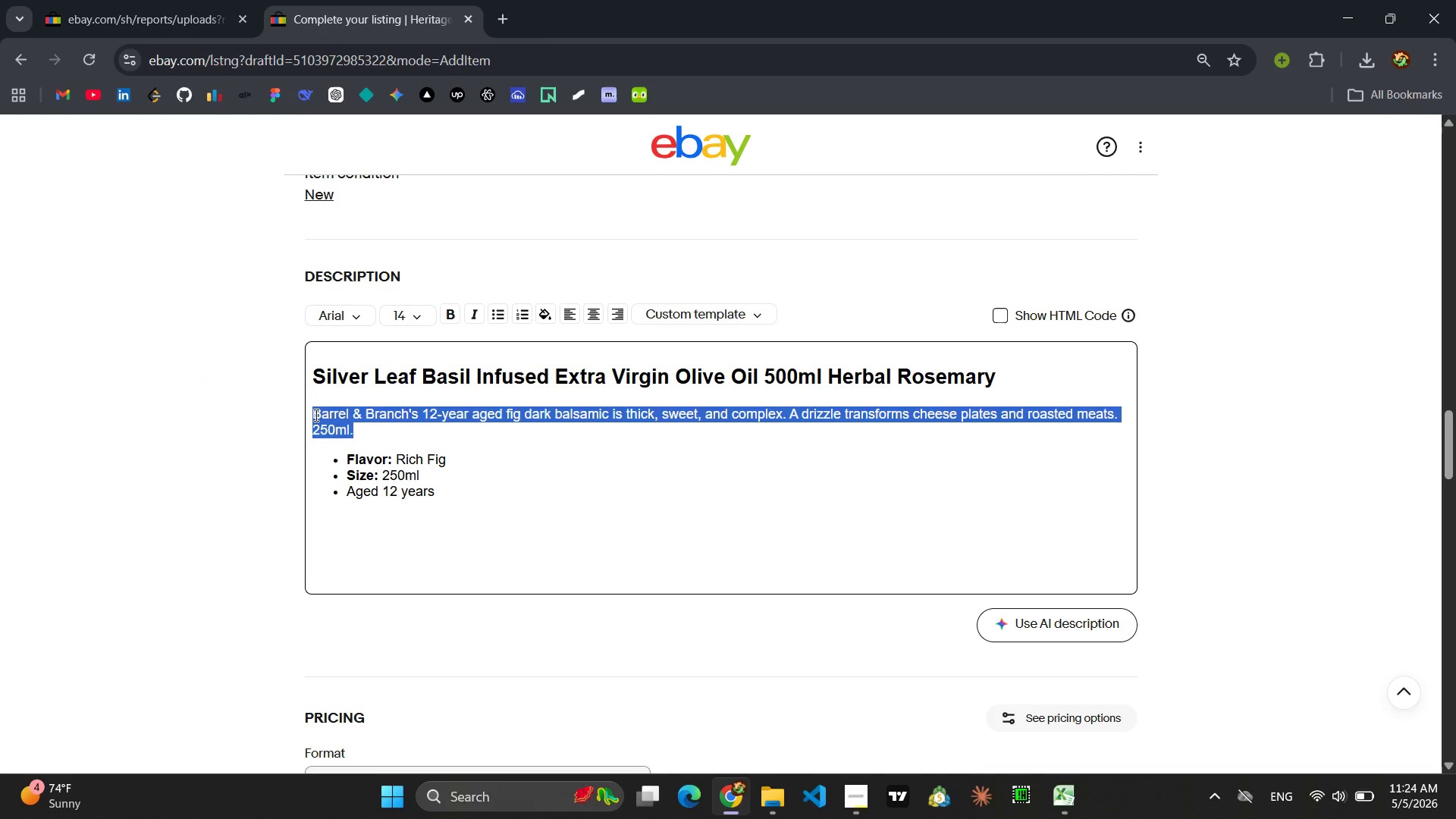 
type(Barrel)
 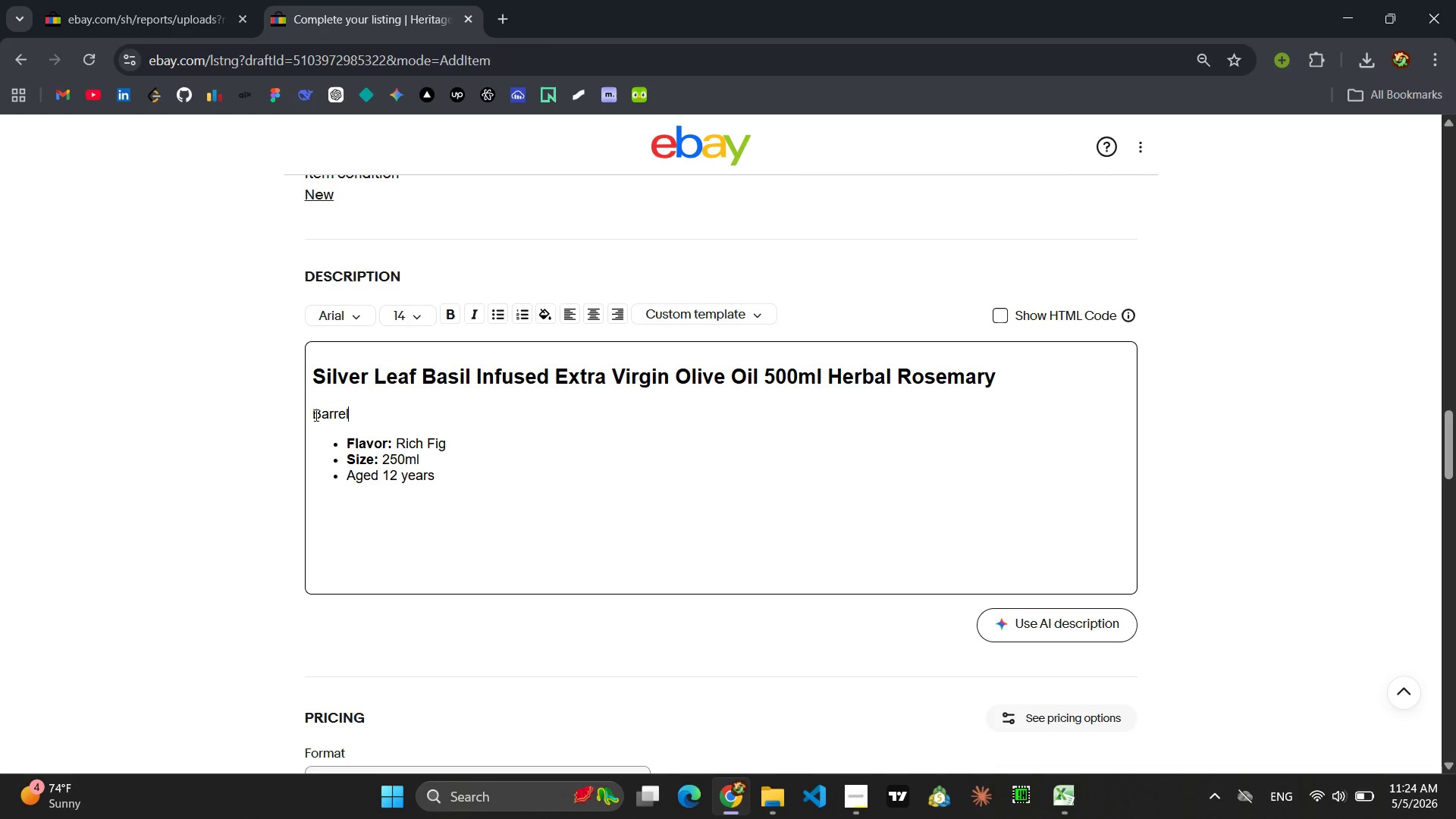 
key(Space)
 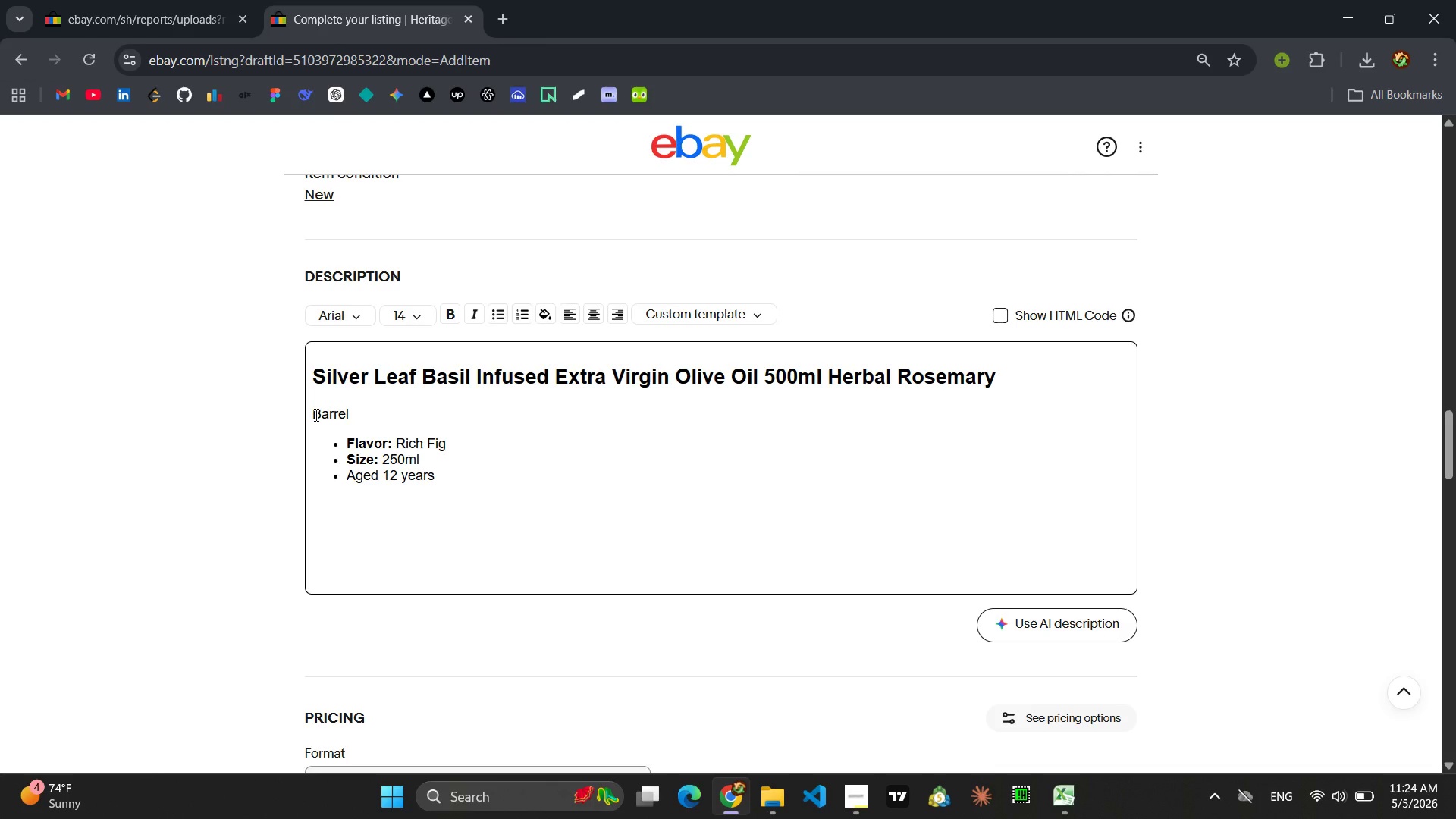 
key(Shift+ShiftLeft)
 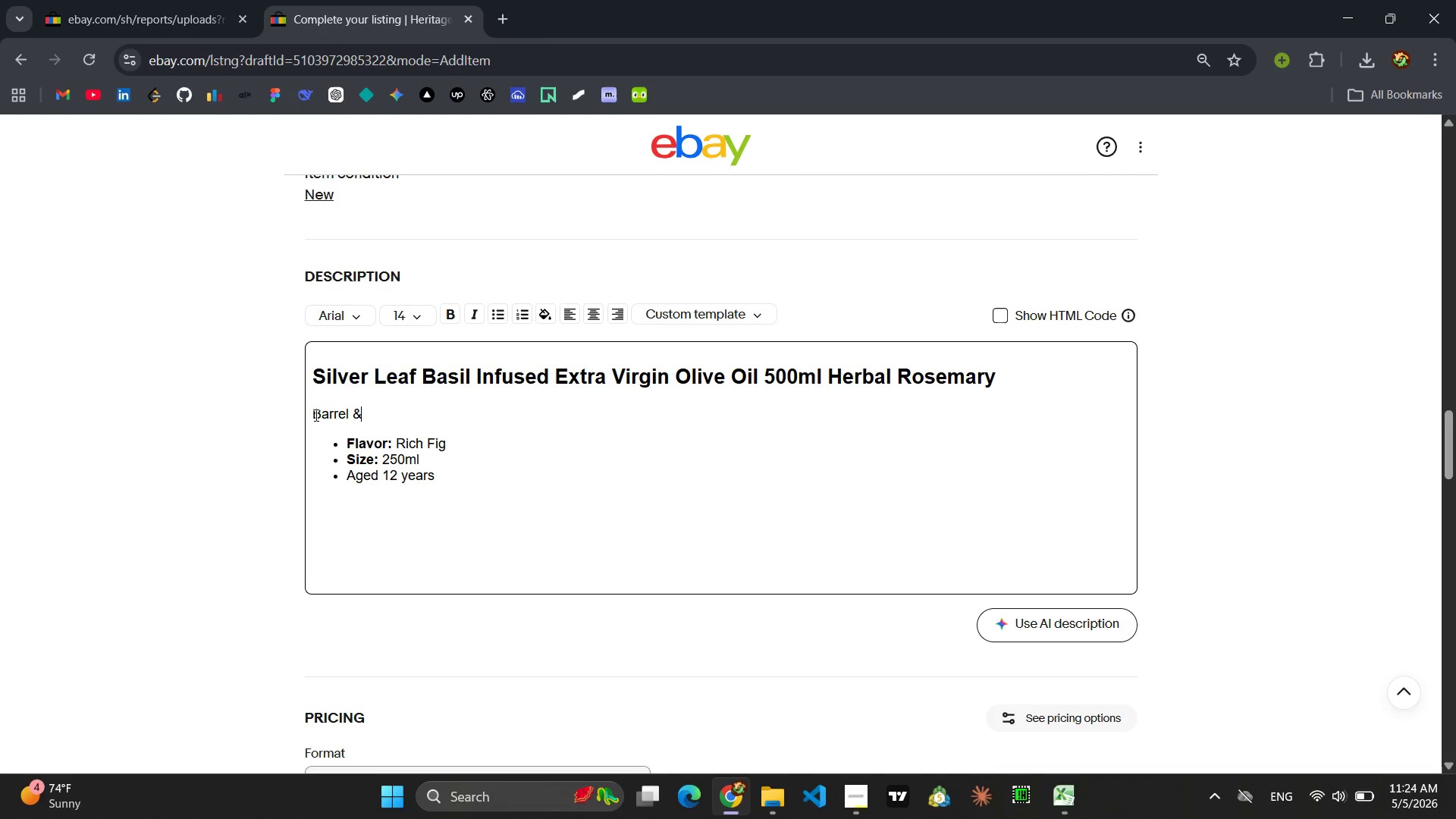 
key(Shift+7)
 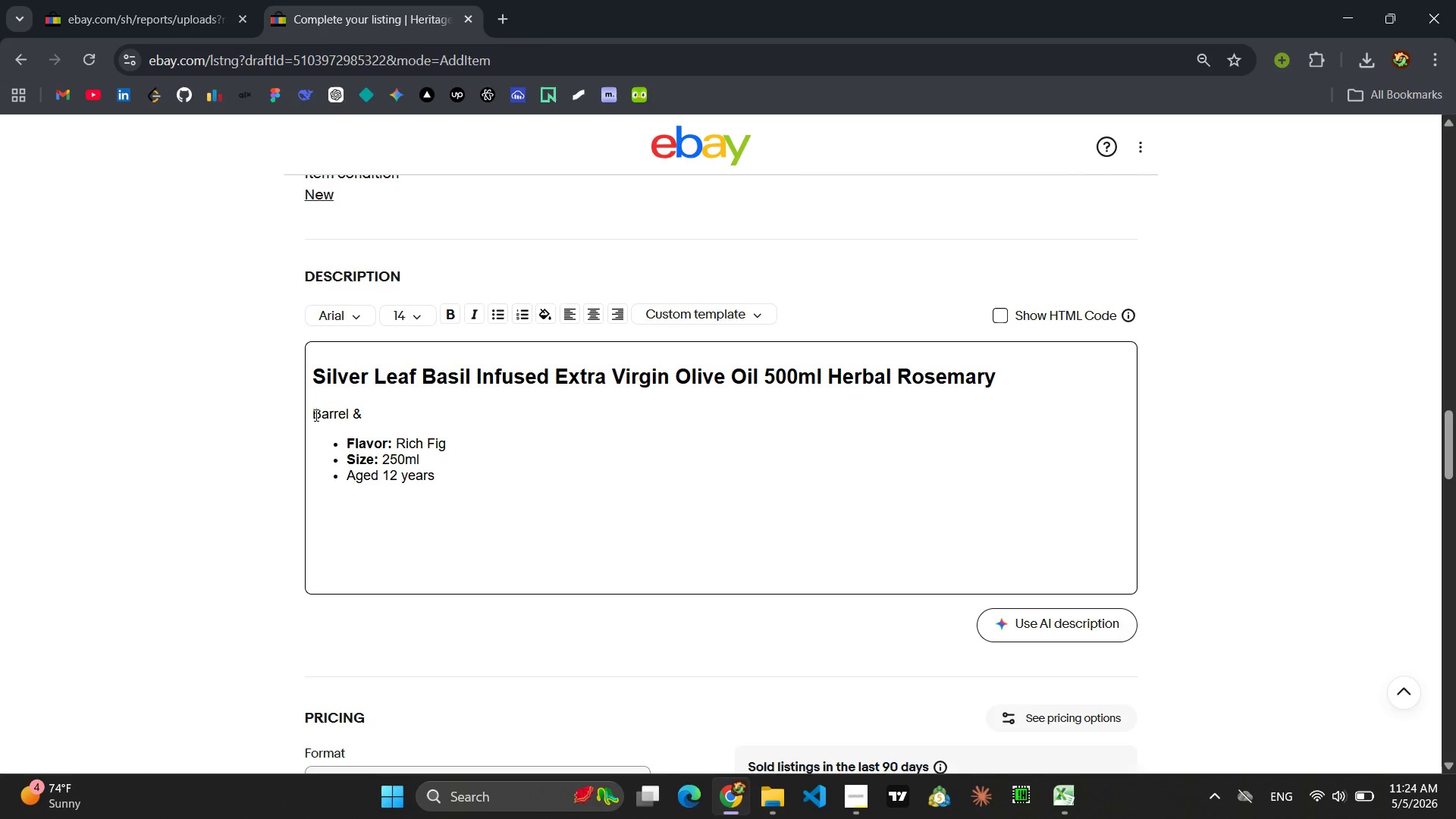 
wait(6.39)
 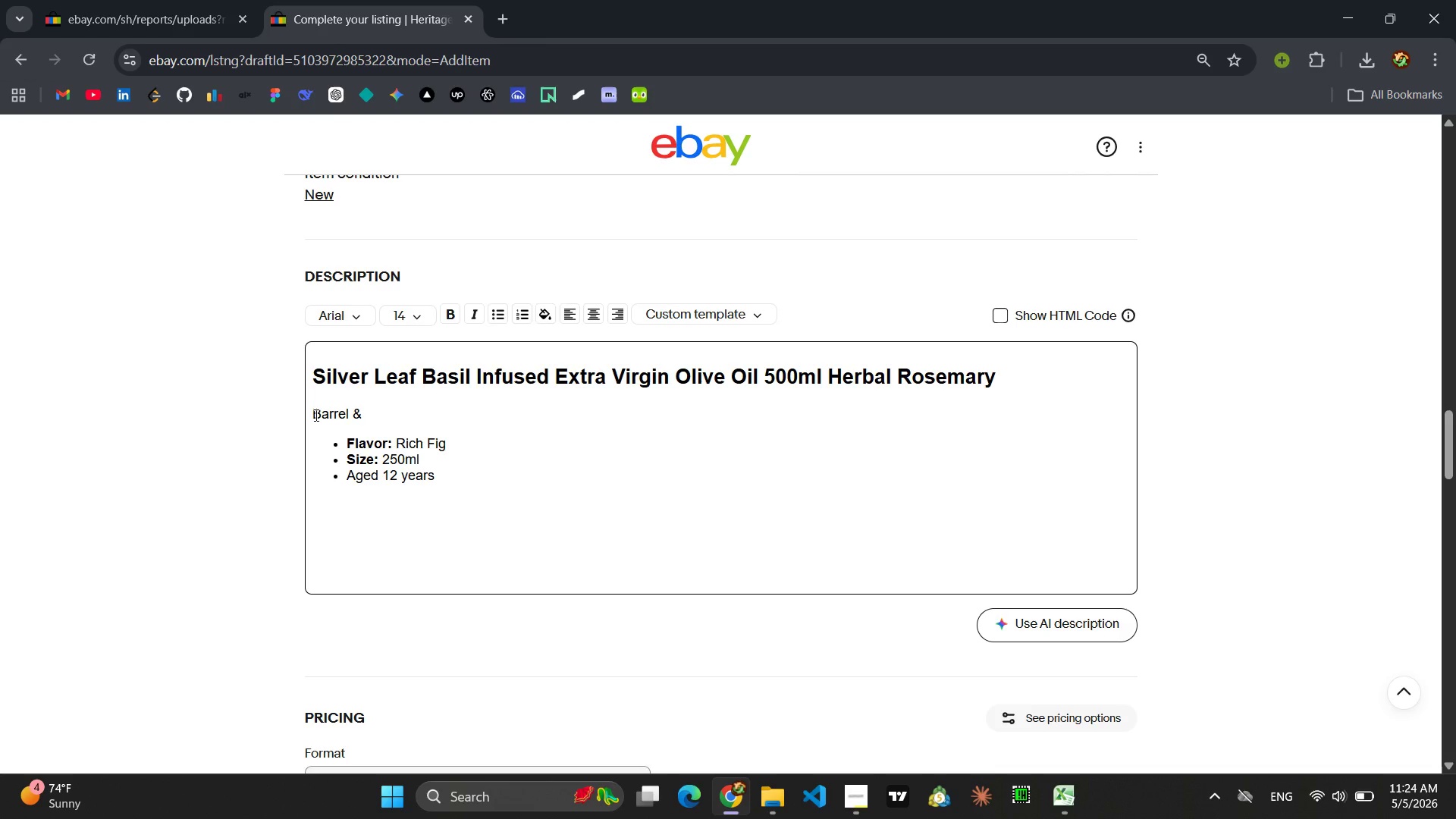 
type( Branch)
 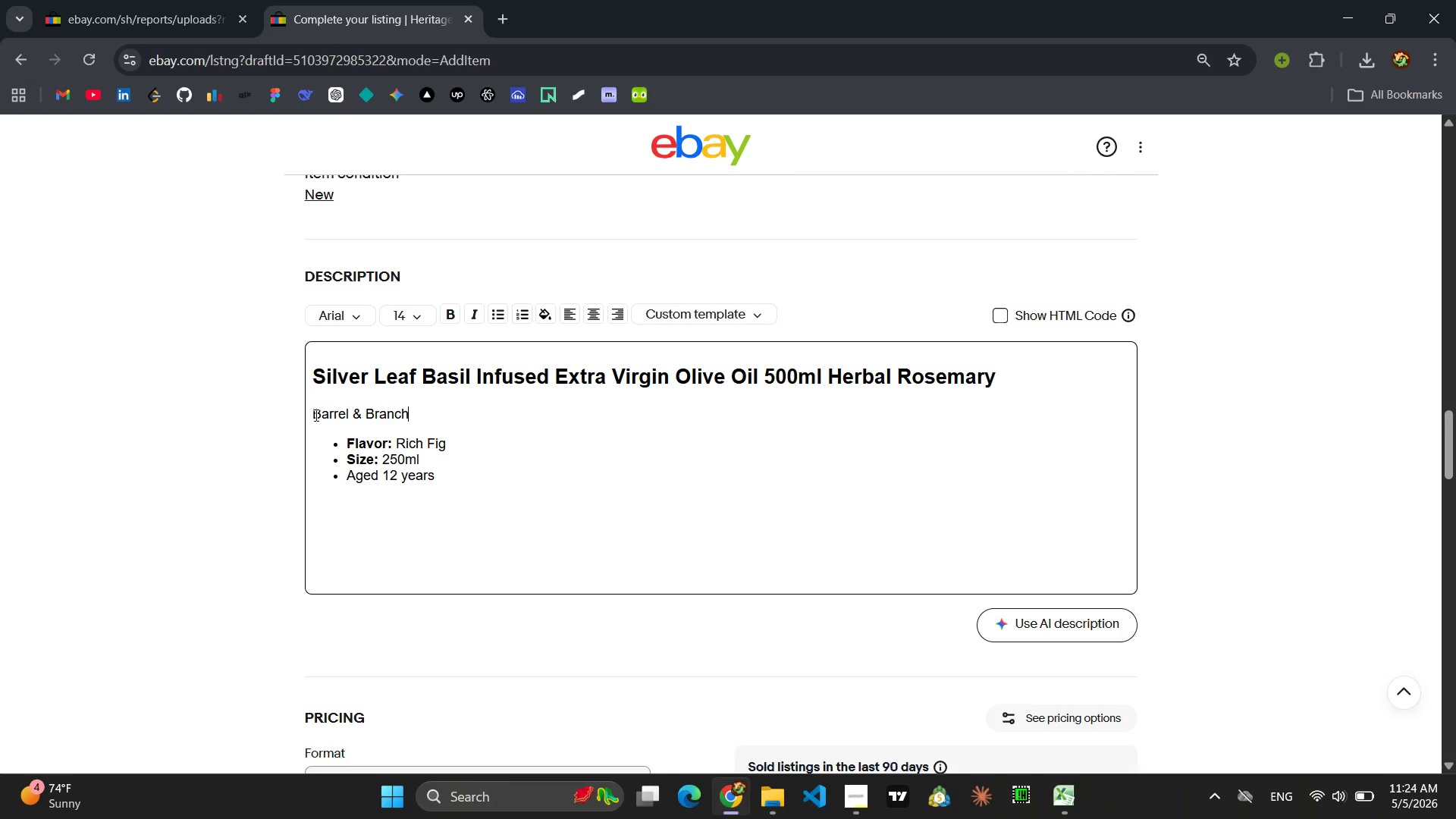 
wait(5.66)
 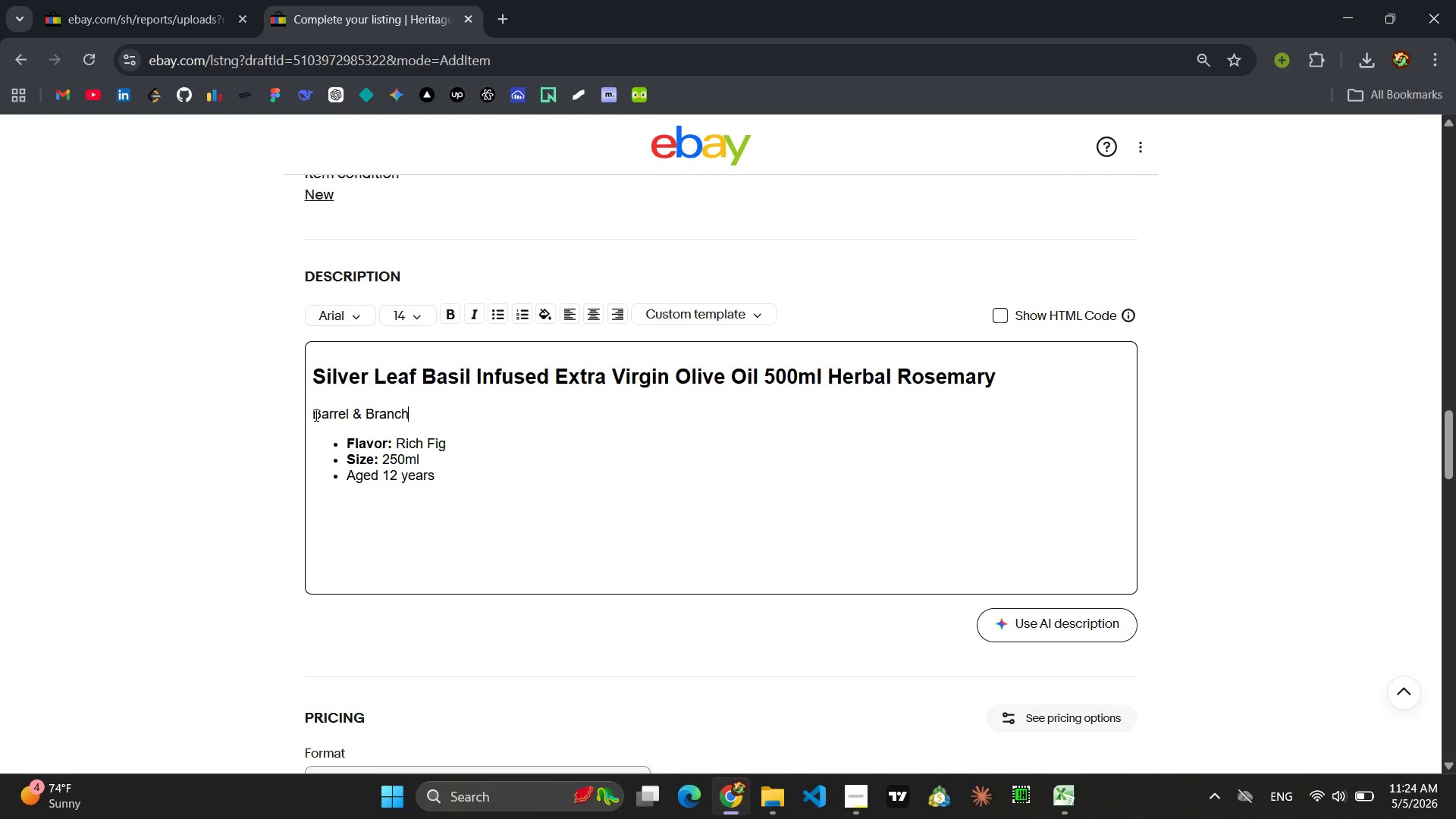 
key(Backspace)
 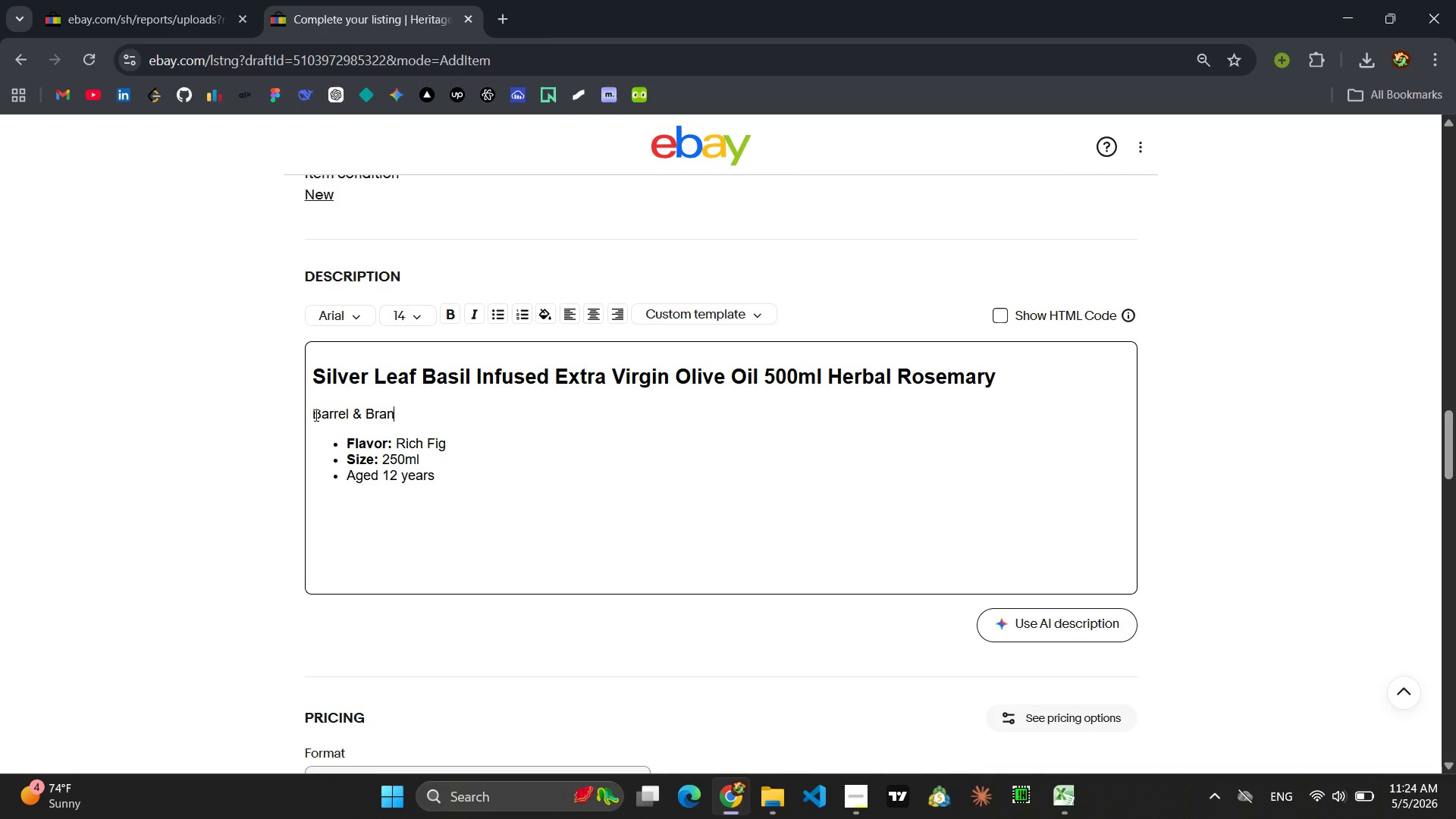 
key(Backspace)
 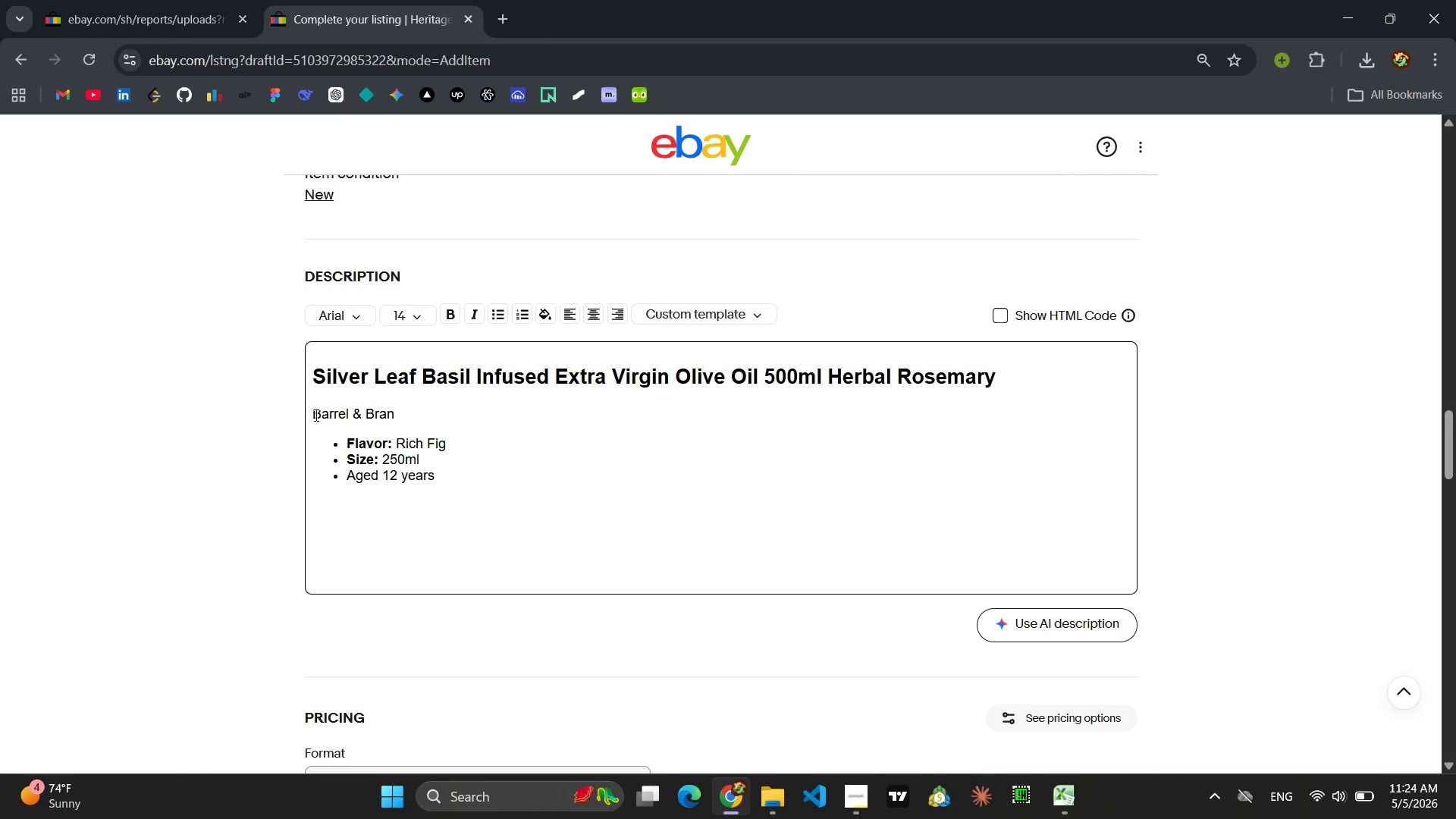 
key(Backspace)
 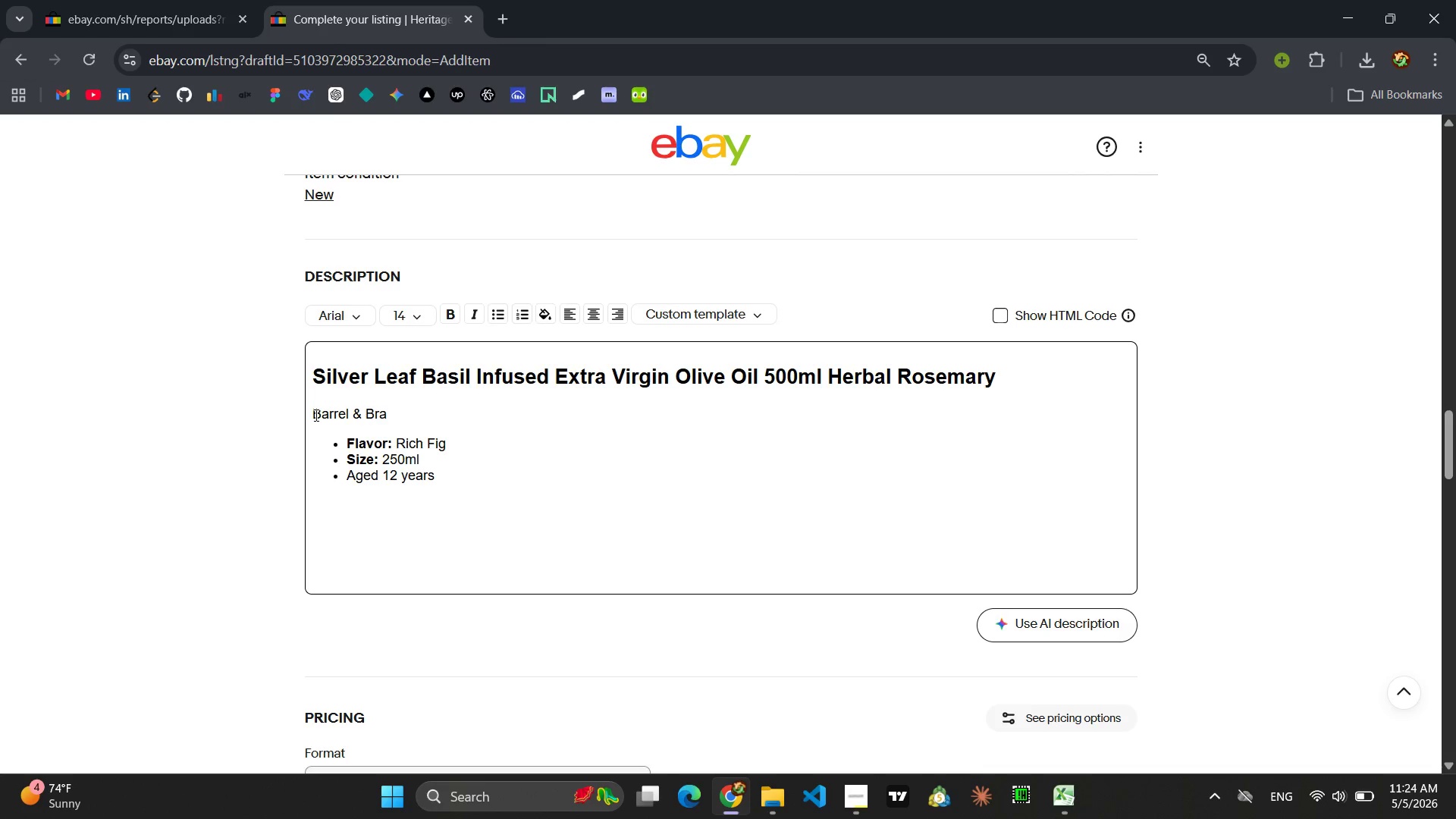 
key(Backspace)
 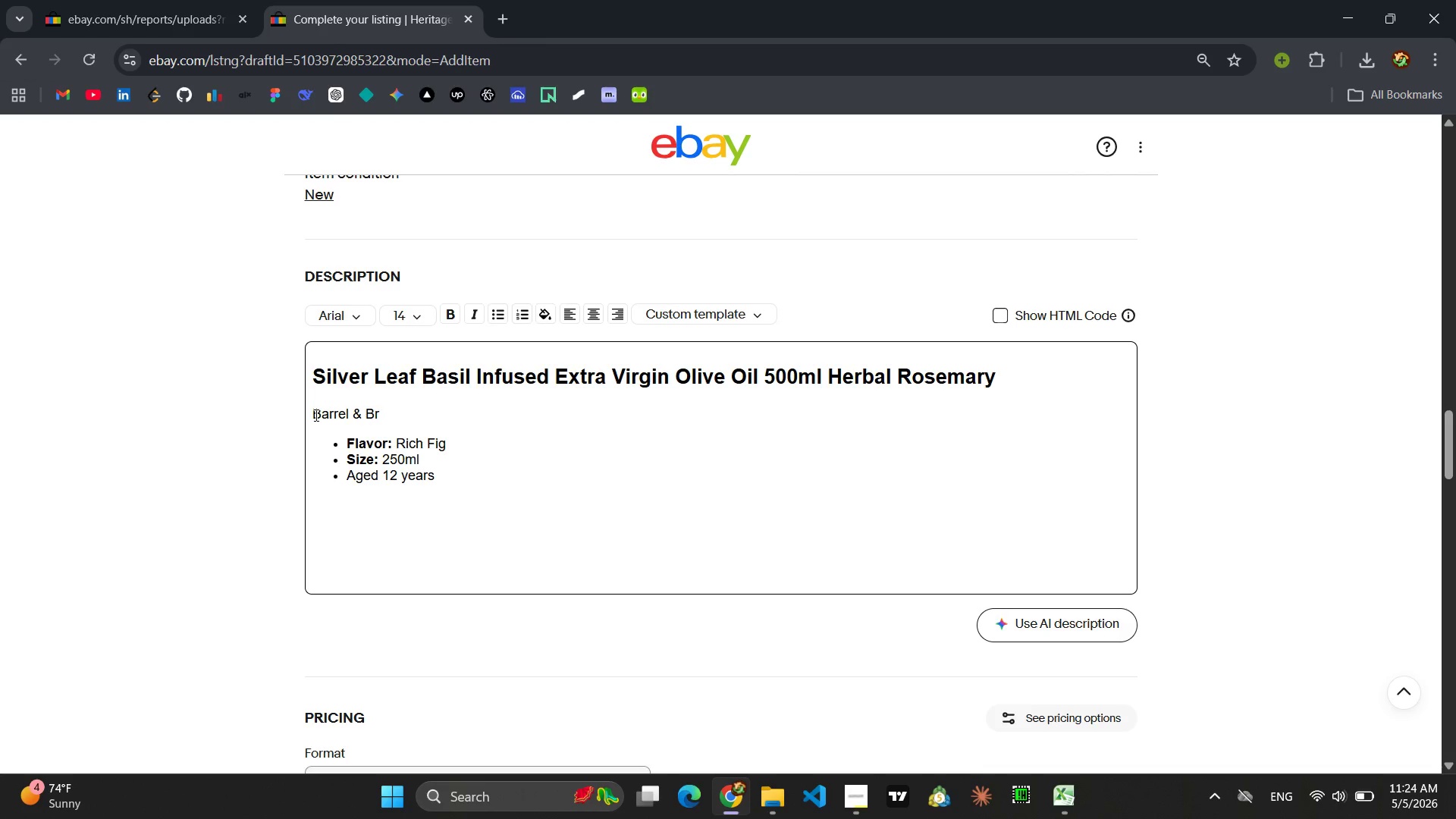 
key(Backspace)
 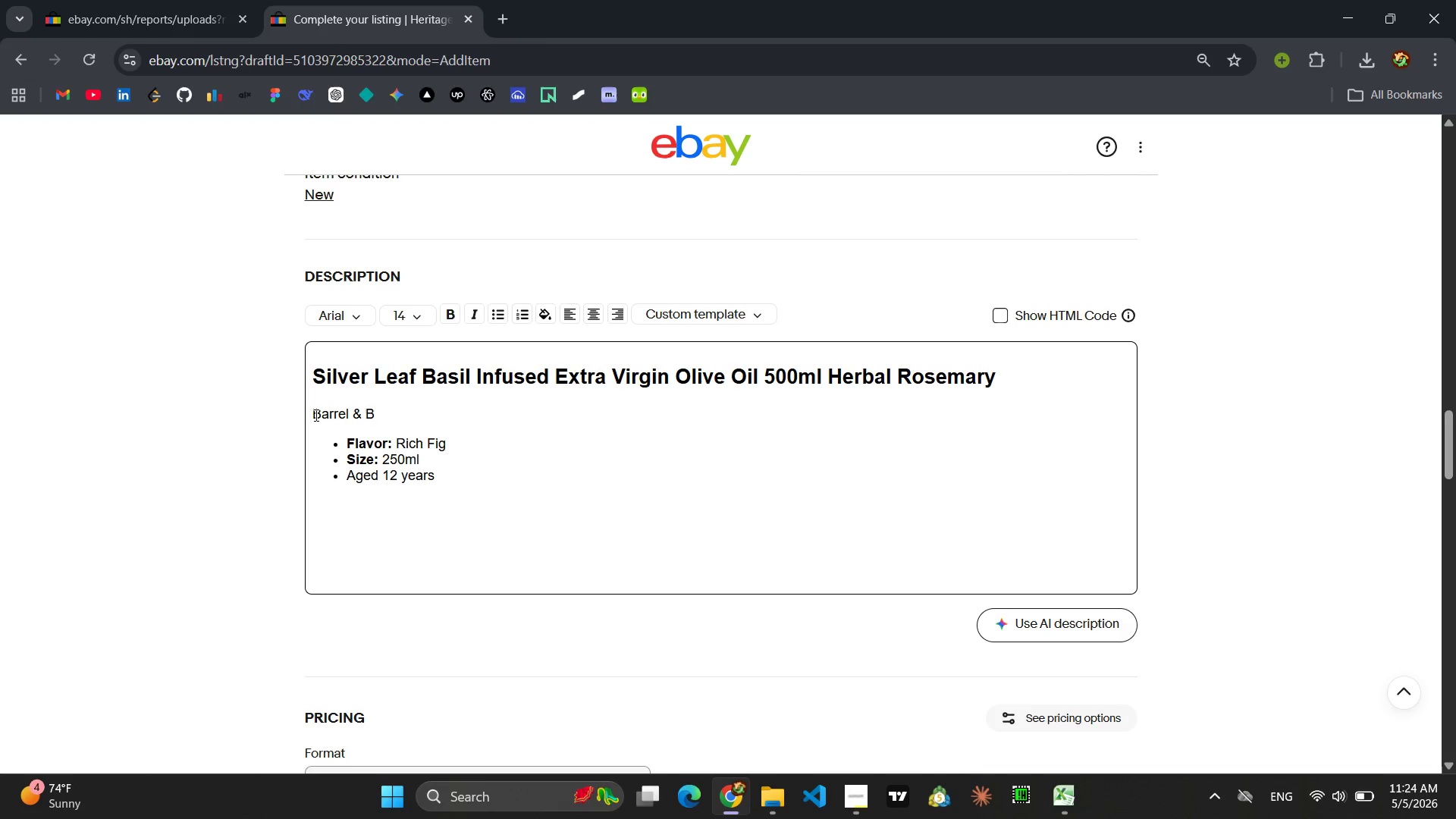 
key(Backspace)
 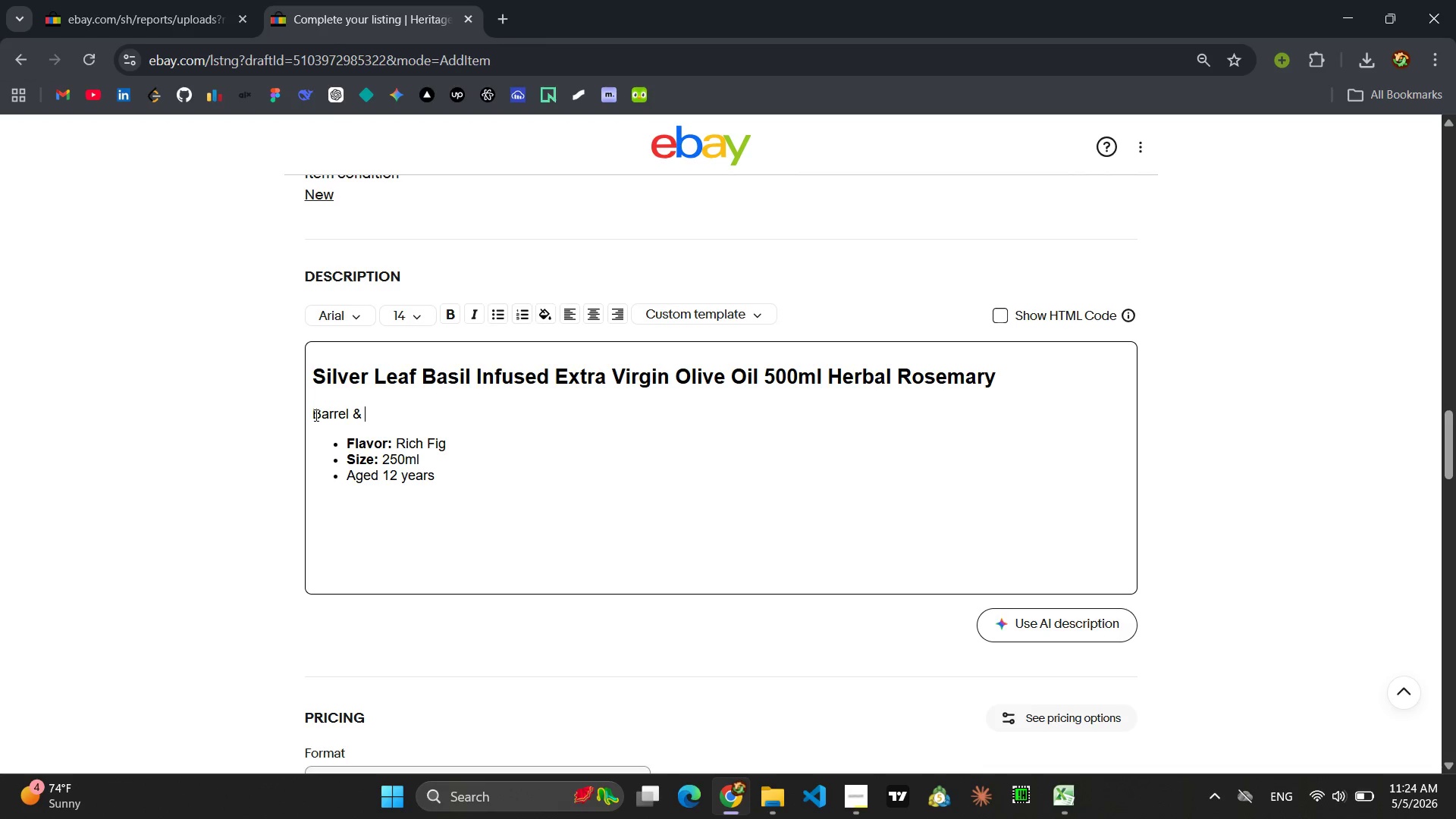 
key(Backspace)
 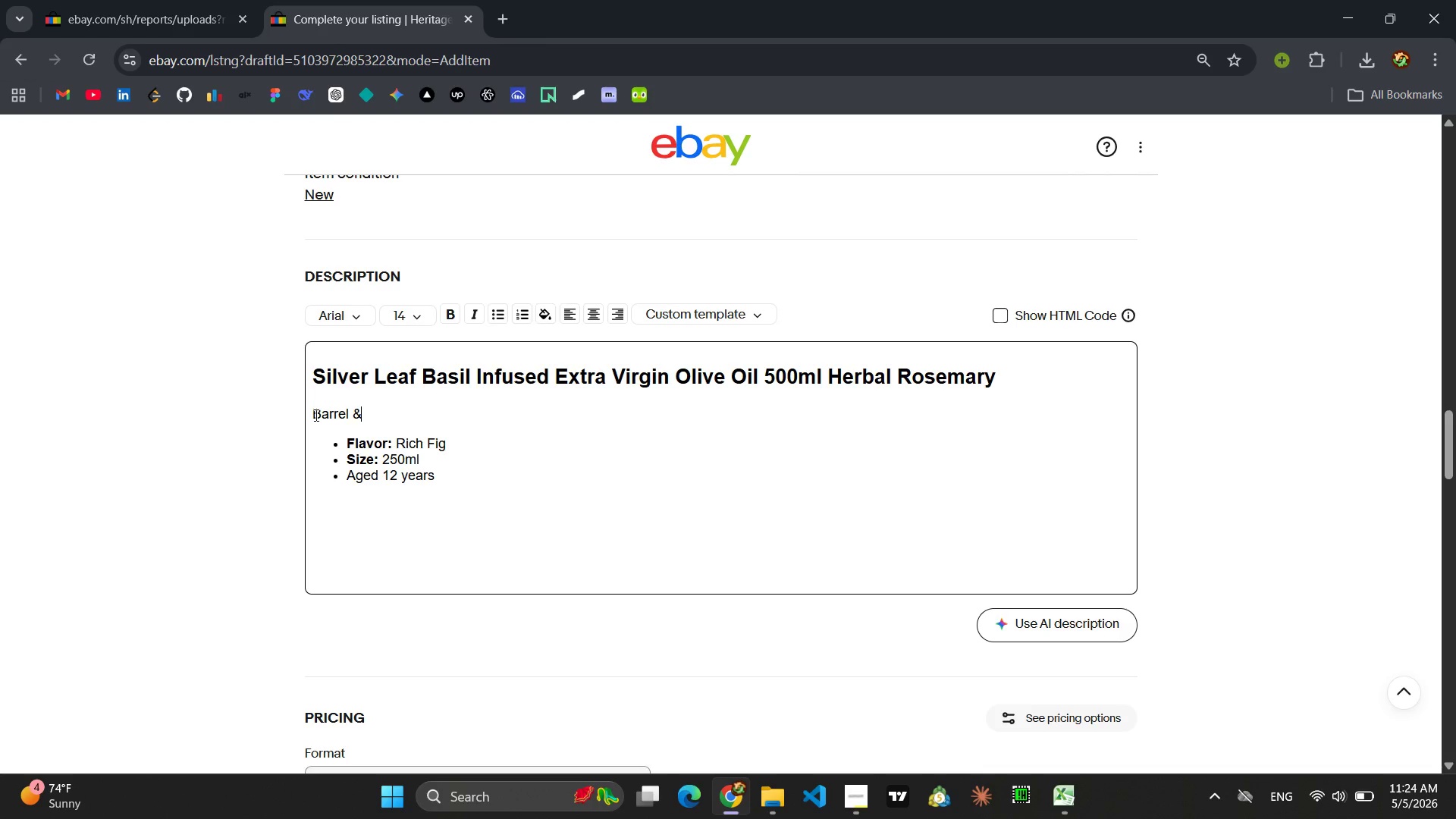 
key(Backspace)
 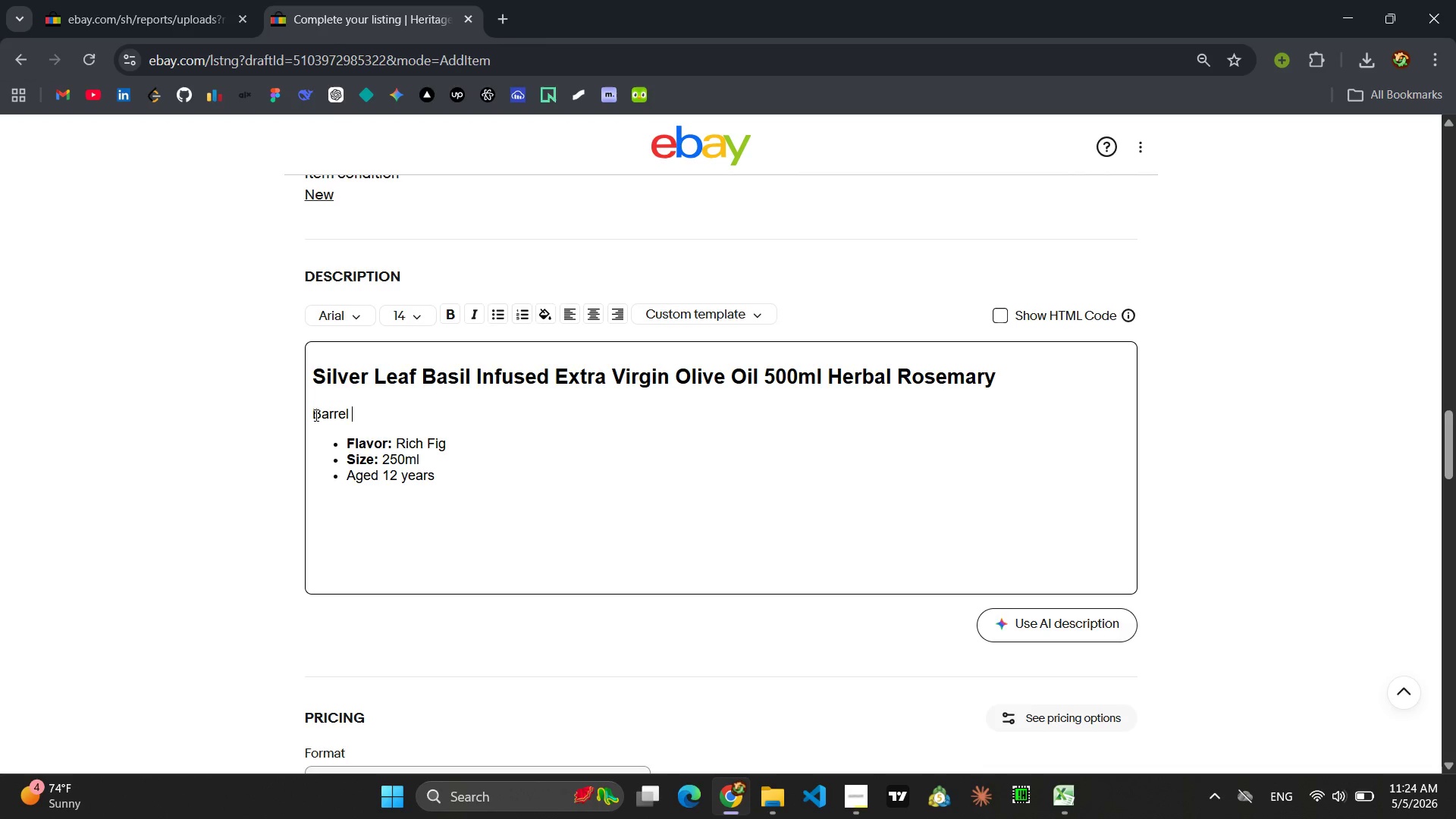 
key(Backspace)
 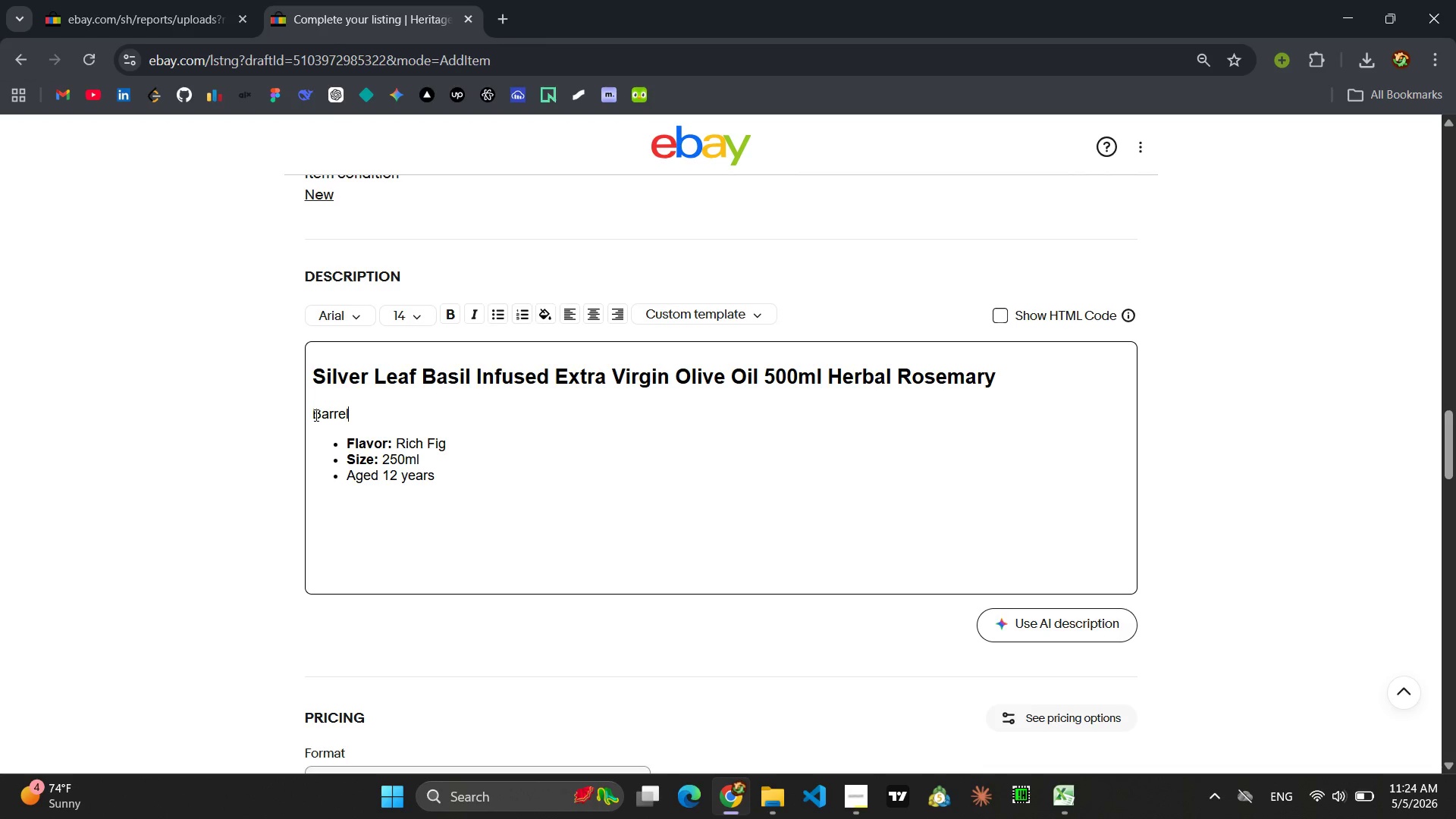 
key(Backspace)
 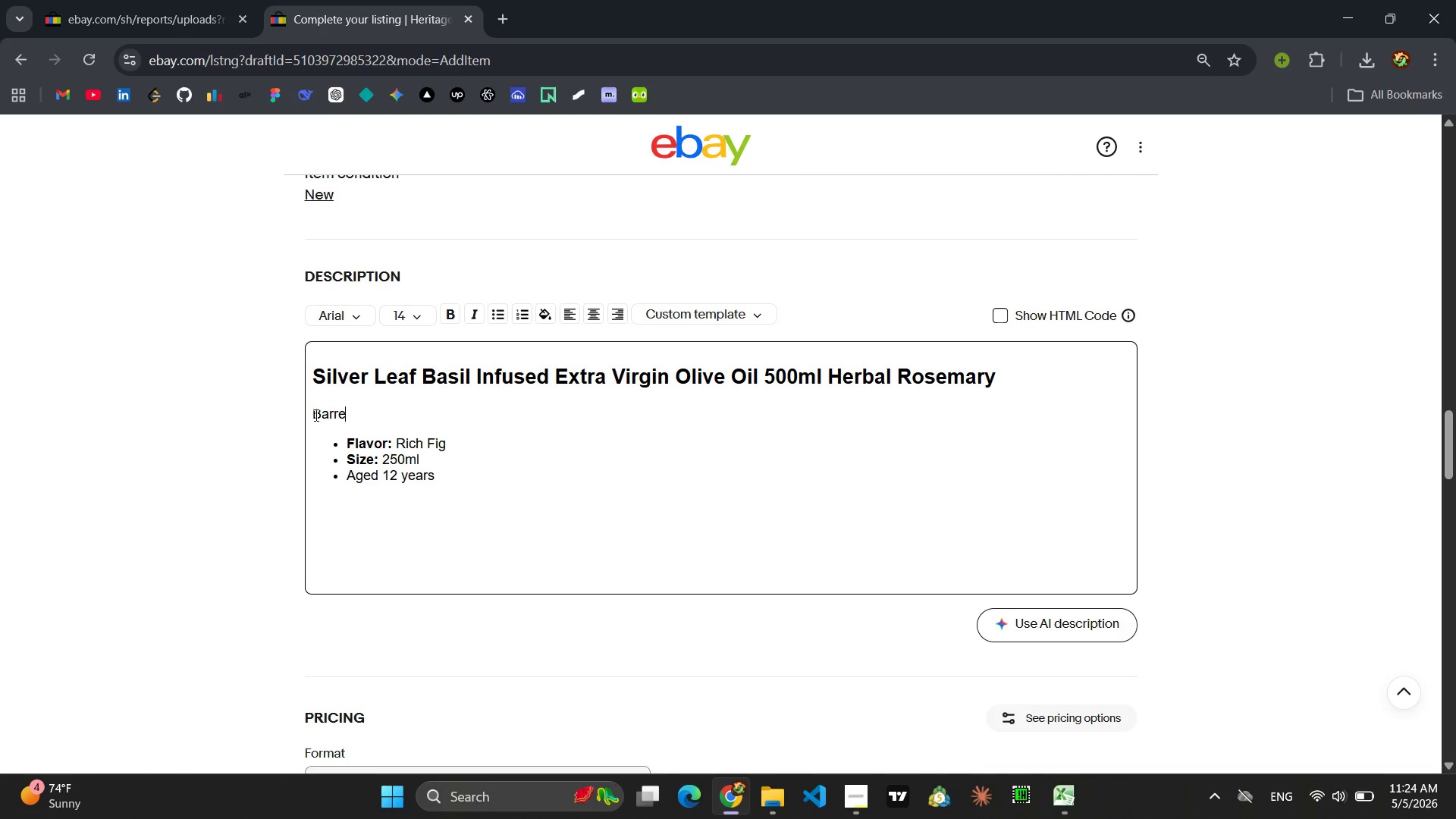 
key(Backspace)
 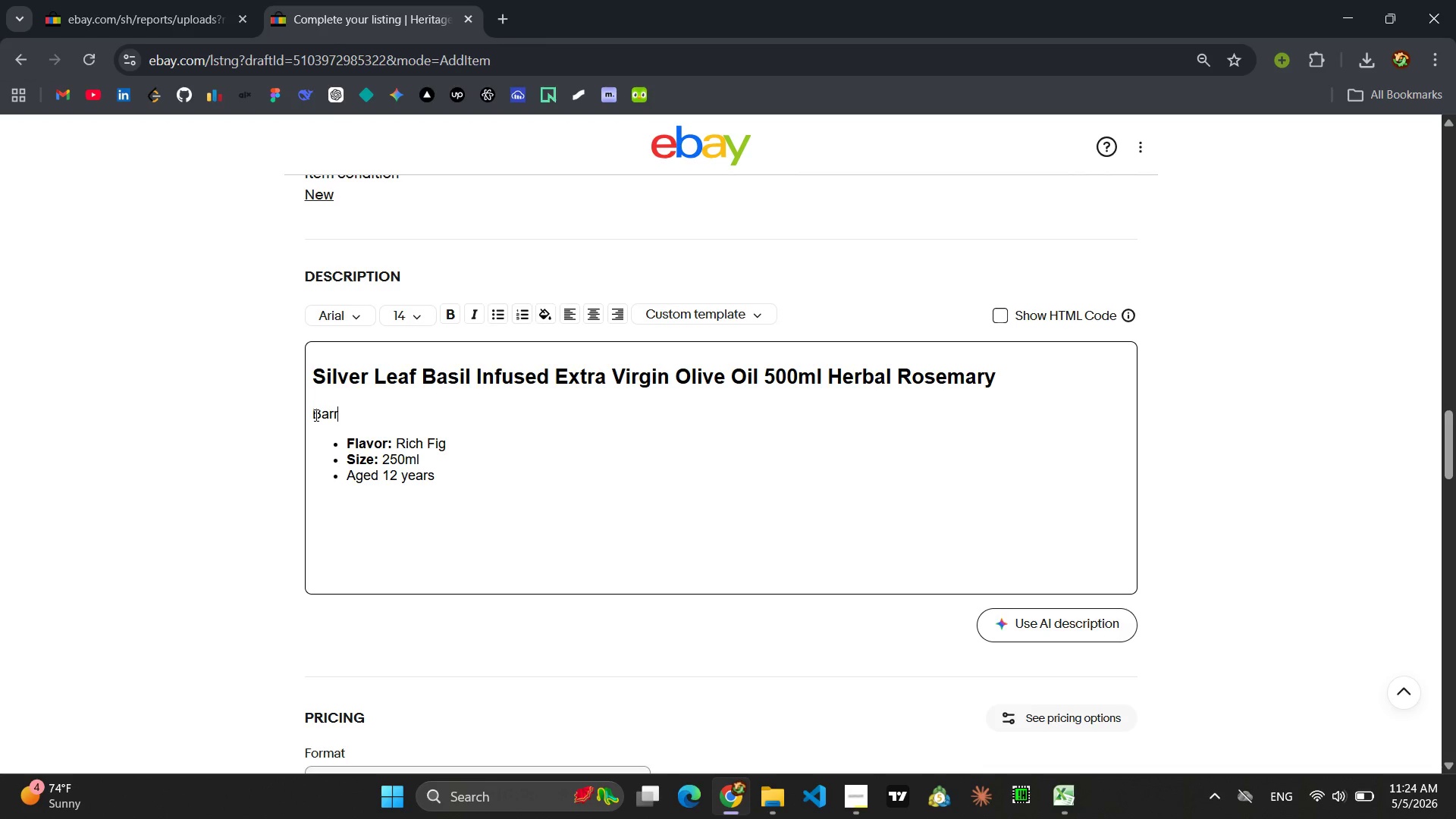 
key(Backspace)
 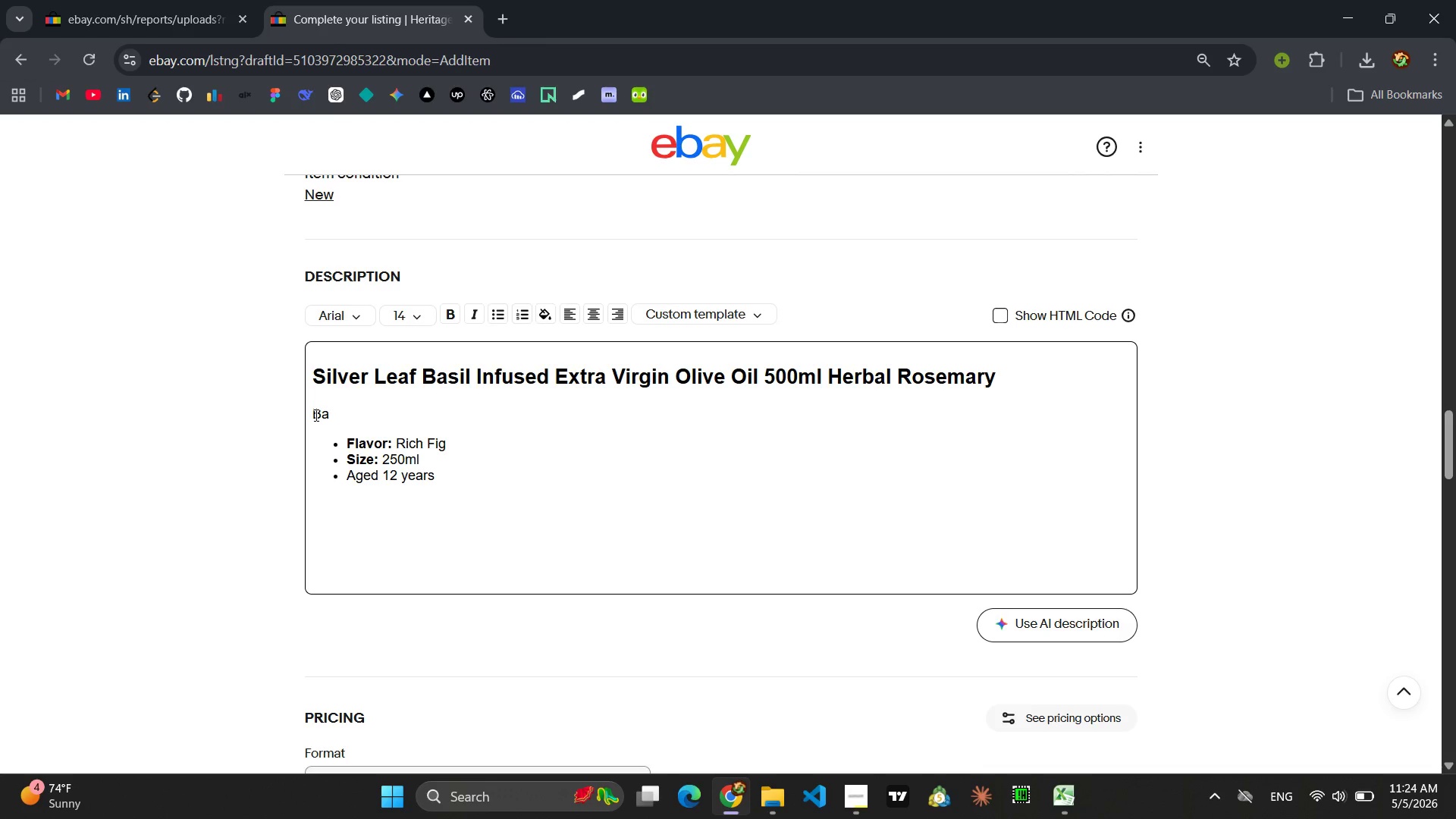 
key(Backspace)
 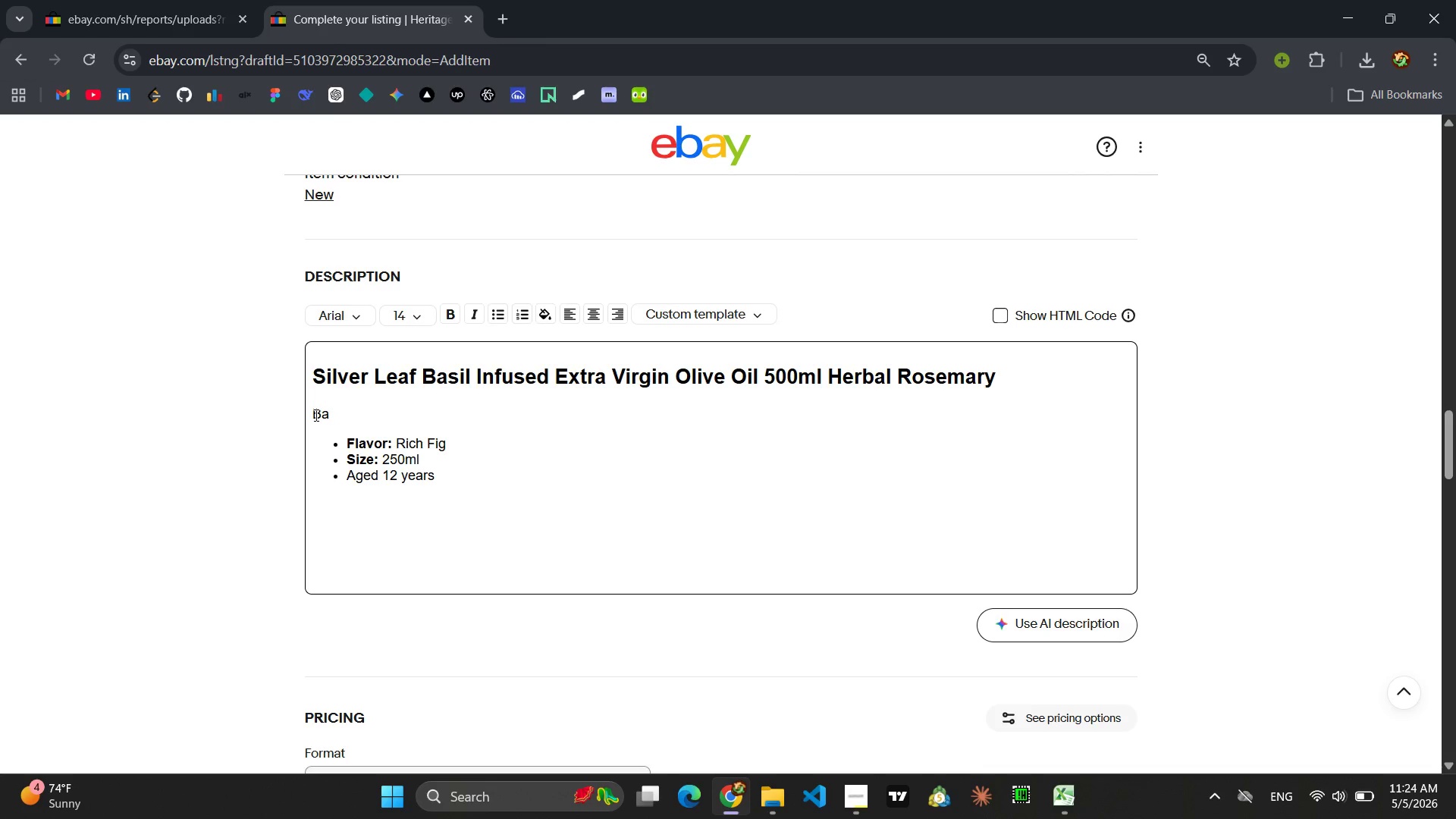 
key(Backspace)
 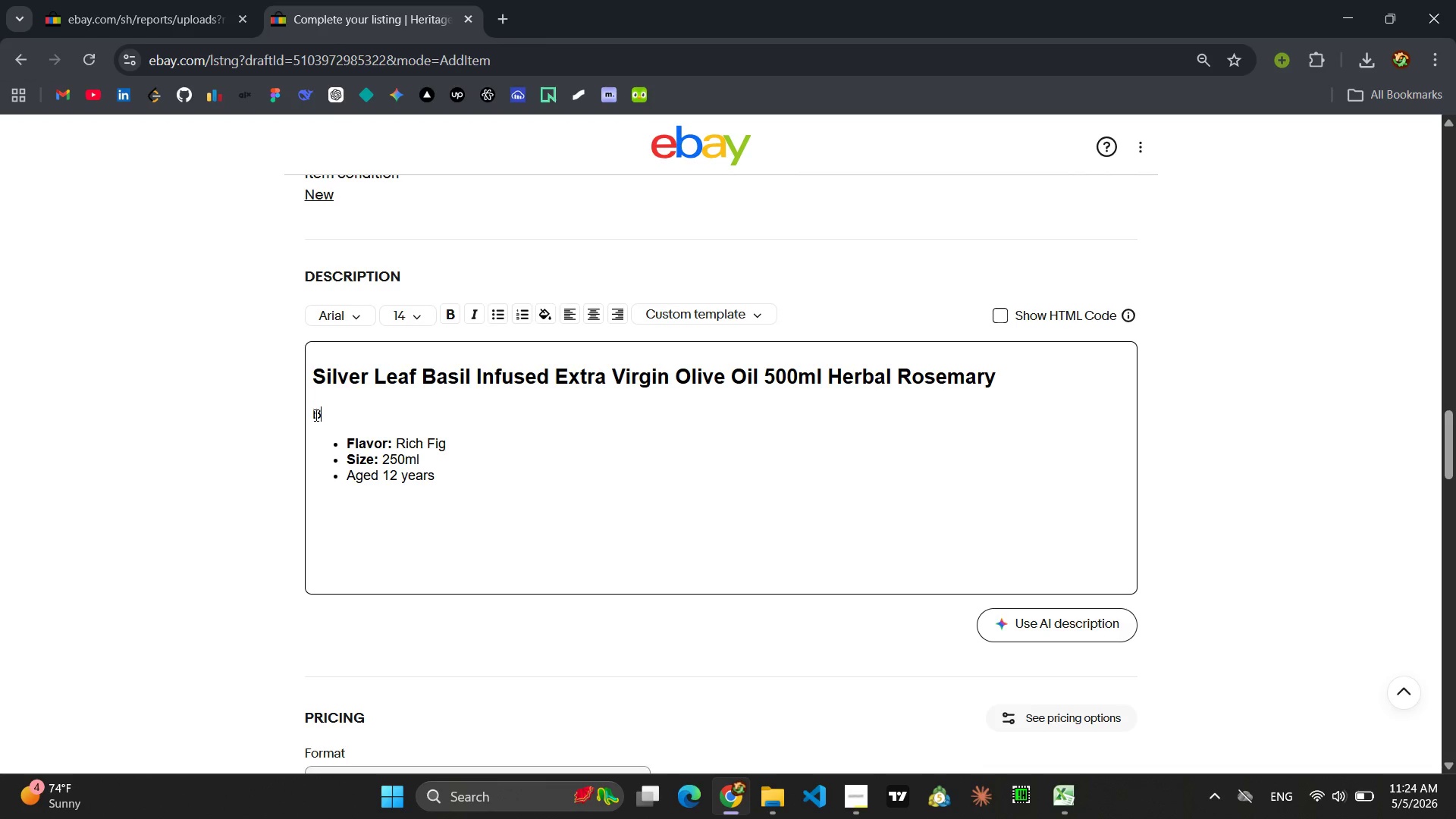 
key(Backspace)
 